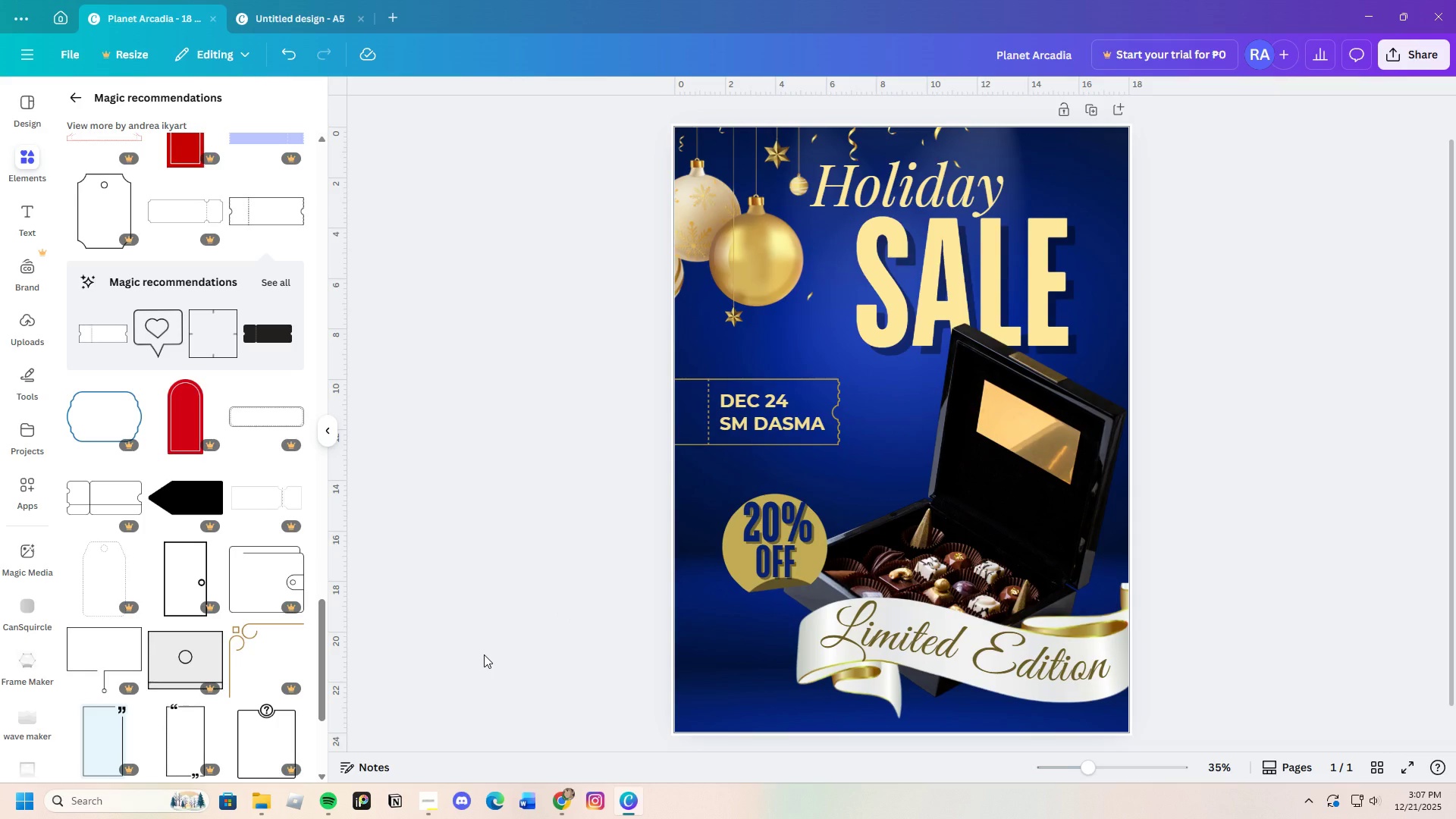 
scroll: coordinate [177, 555], scroll_direction: down, amount: 6.0
 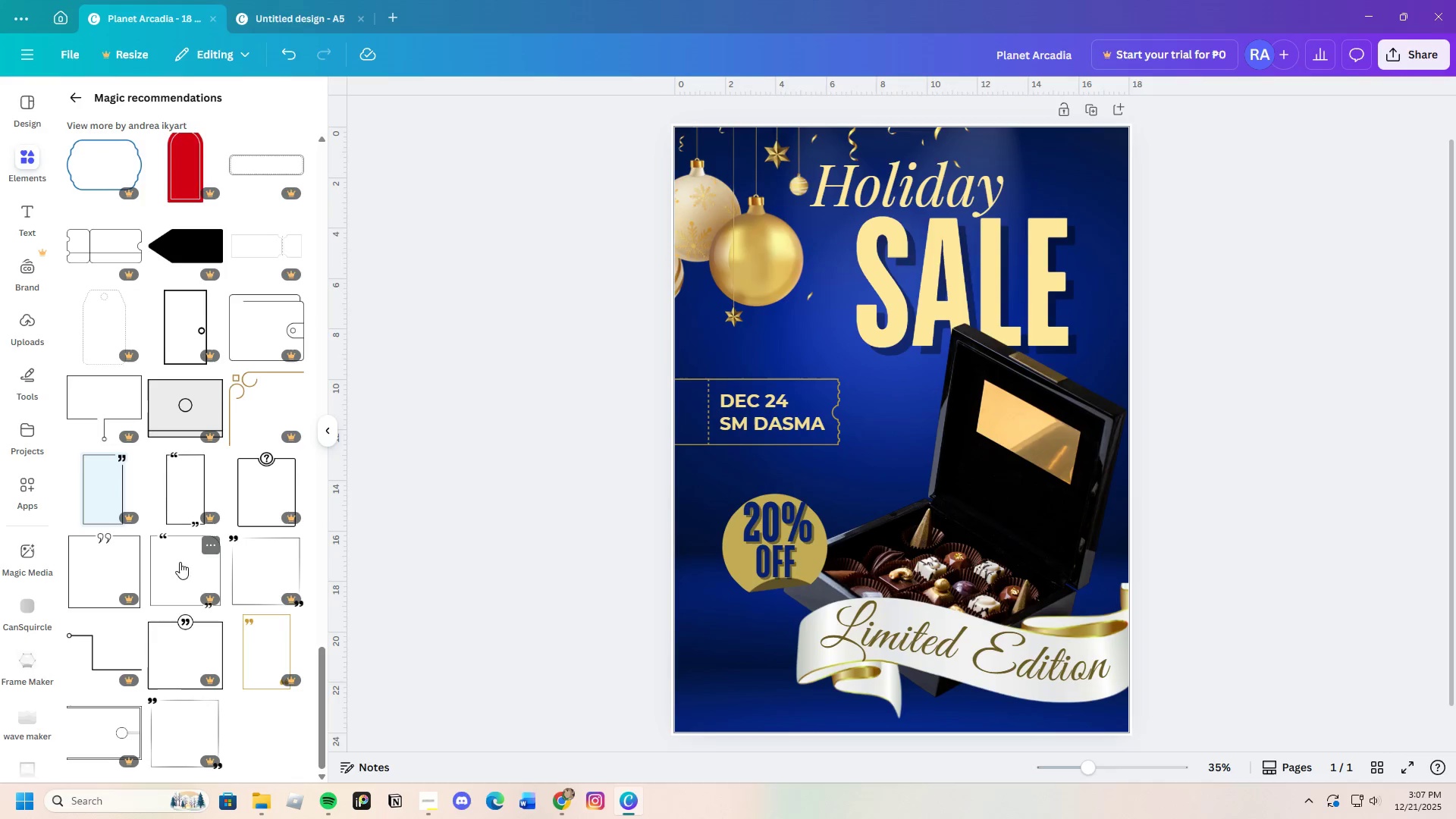 
scroll: coordinate [226, 642], scroll_direction: none, amount: 0.0
 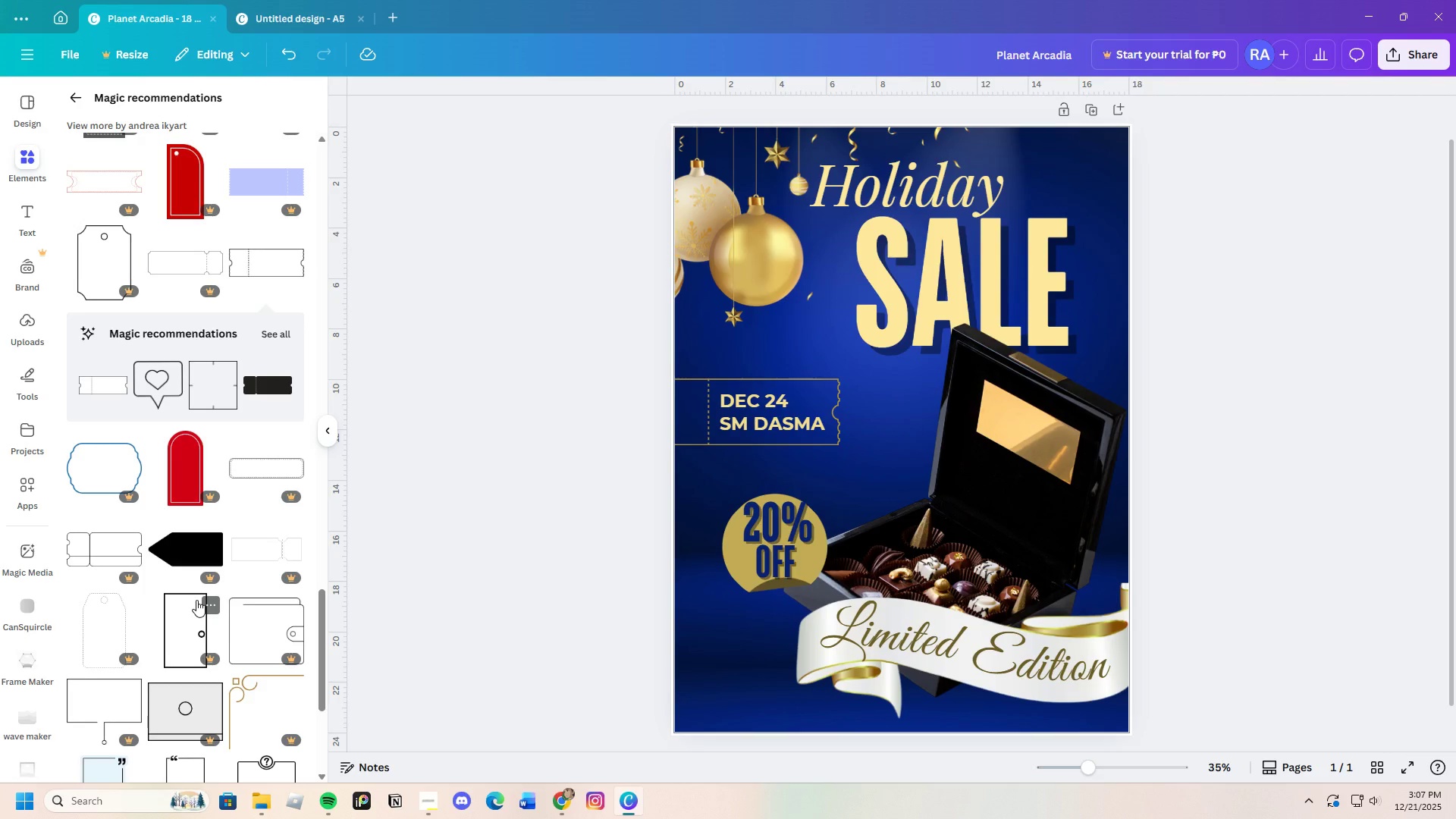 
scroll: coordinate [193, 609], scroll_direction: up, amount: 14.0
 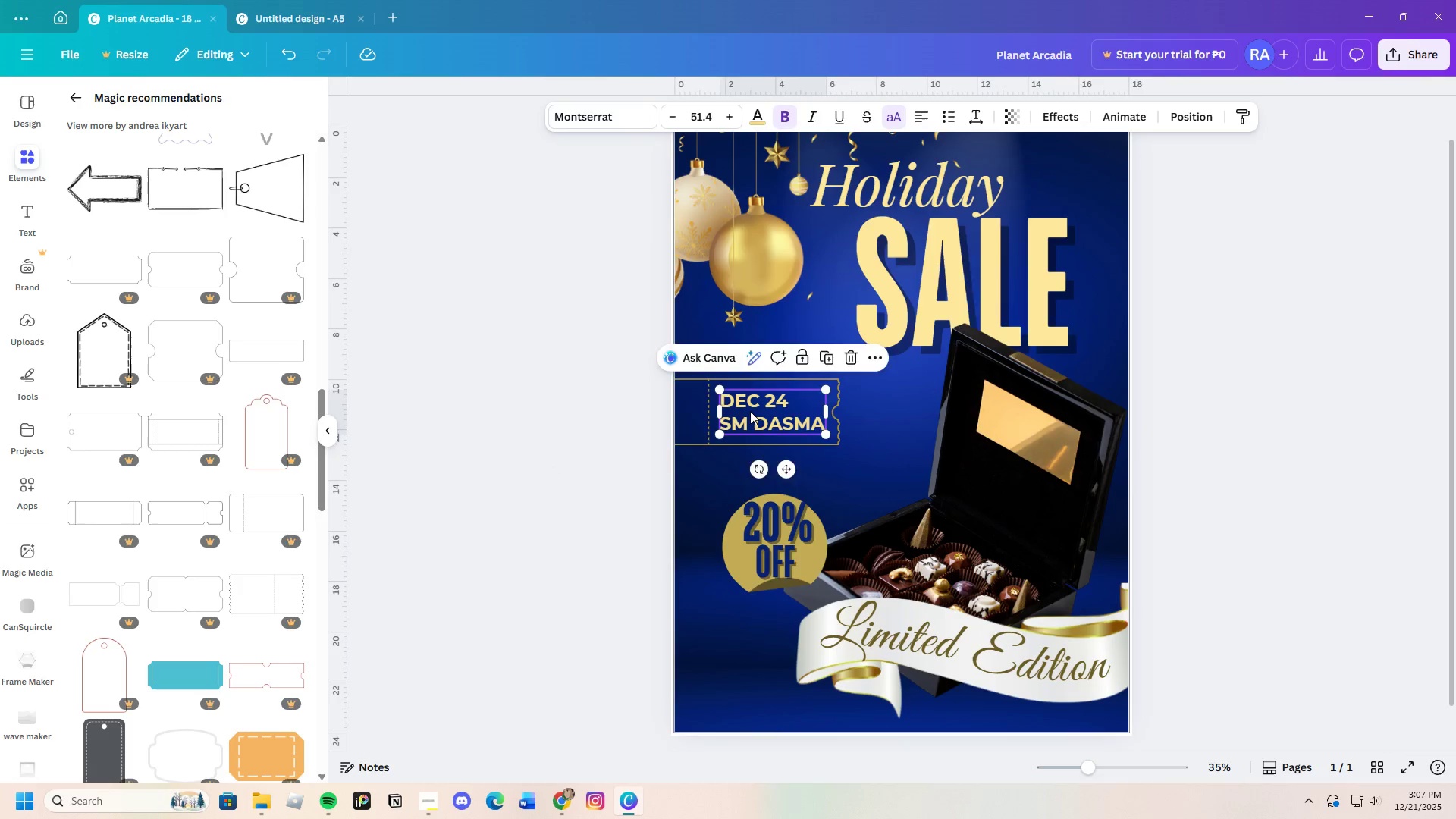 
left_click([513, 441])
 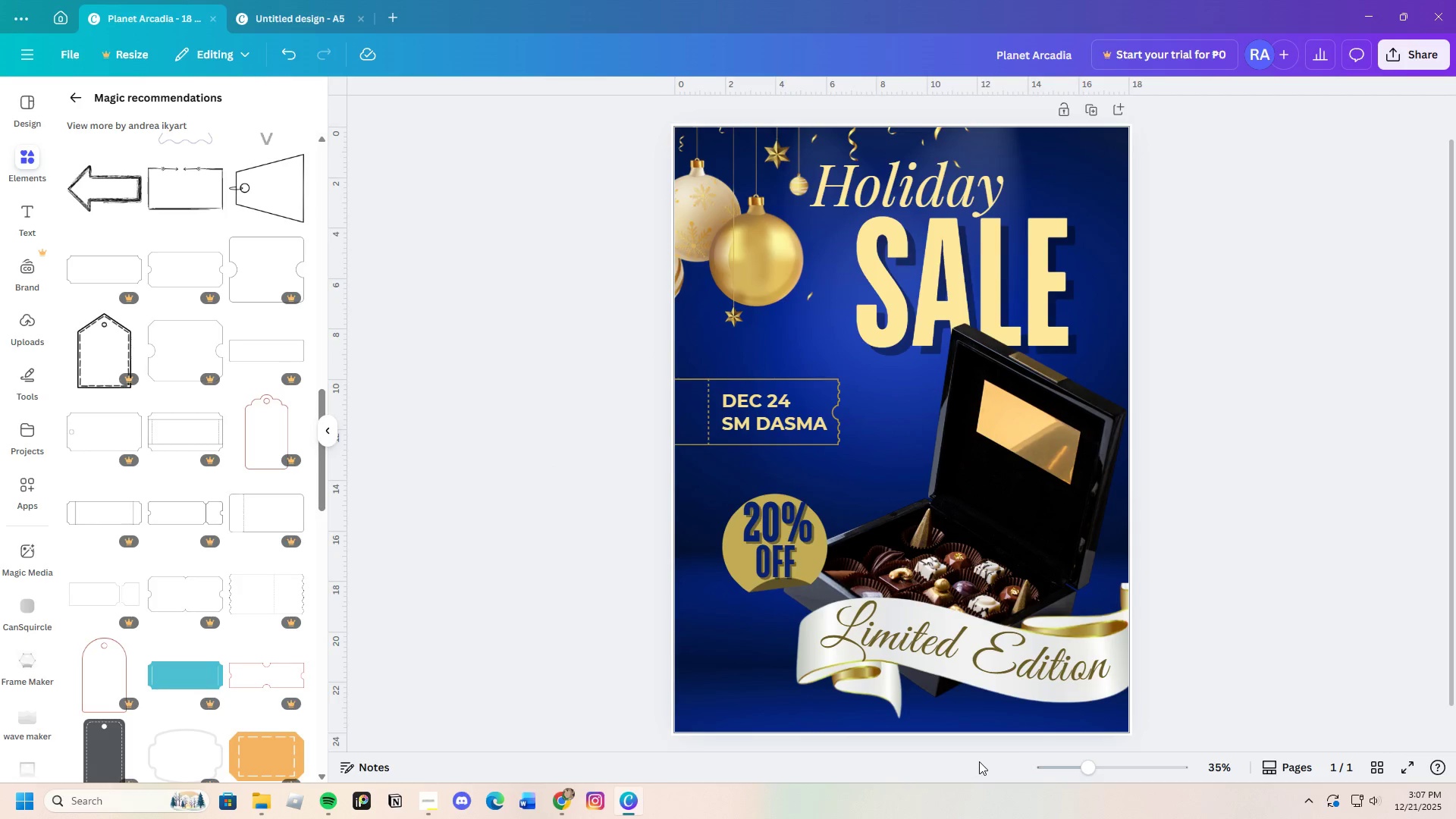 
left_click_drag(start_coordinate=[1081, 769], to_coordinate=[1084, 772])
 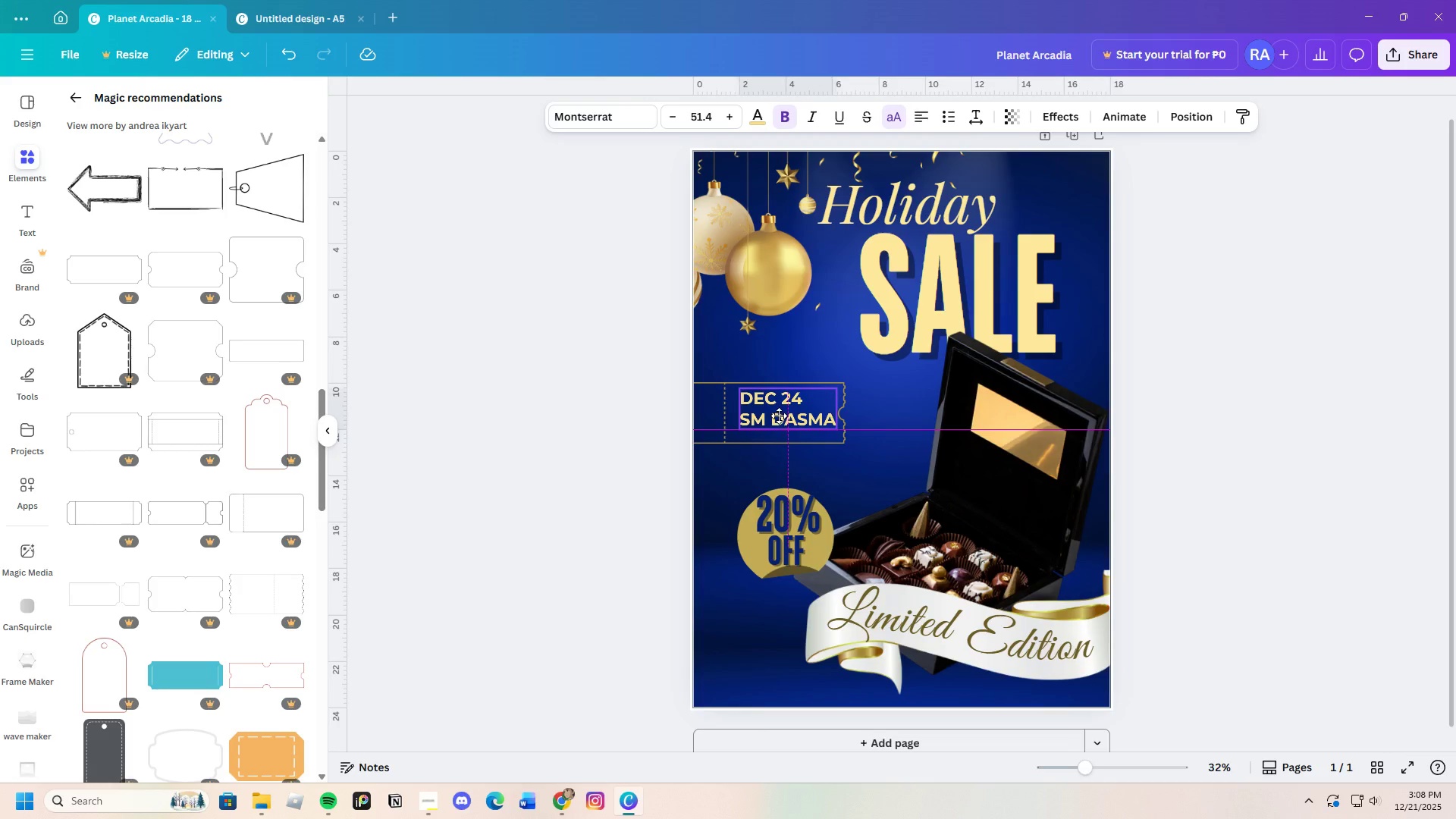 
wait(19.95)
 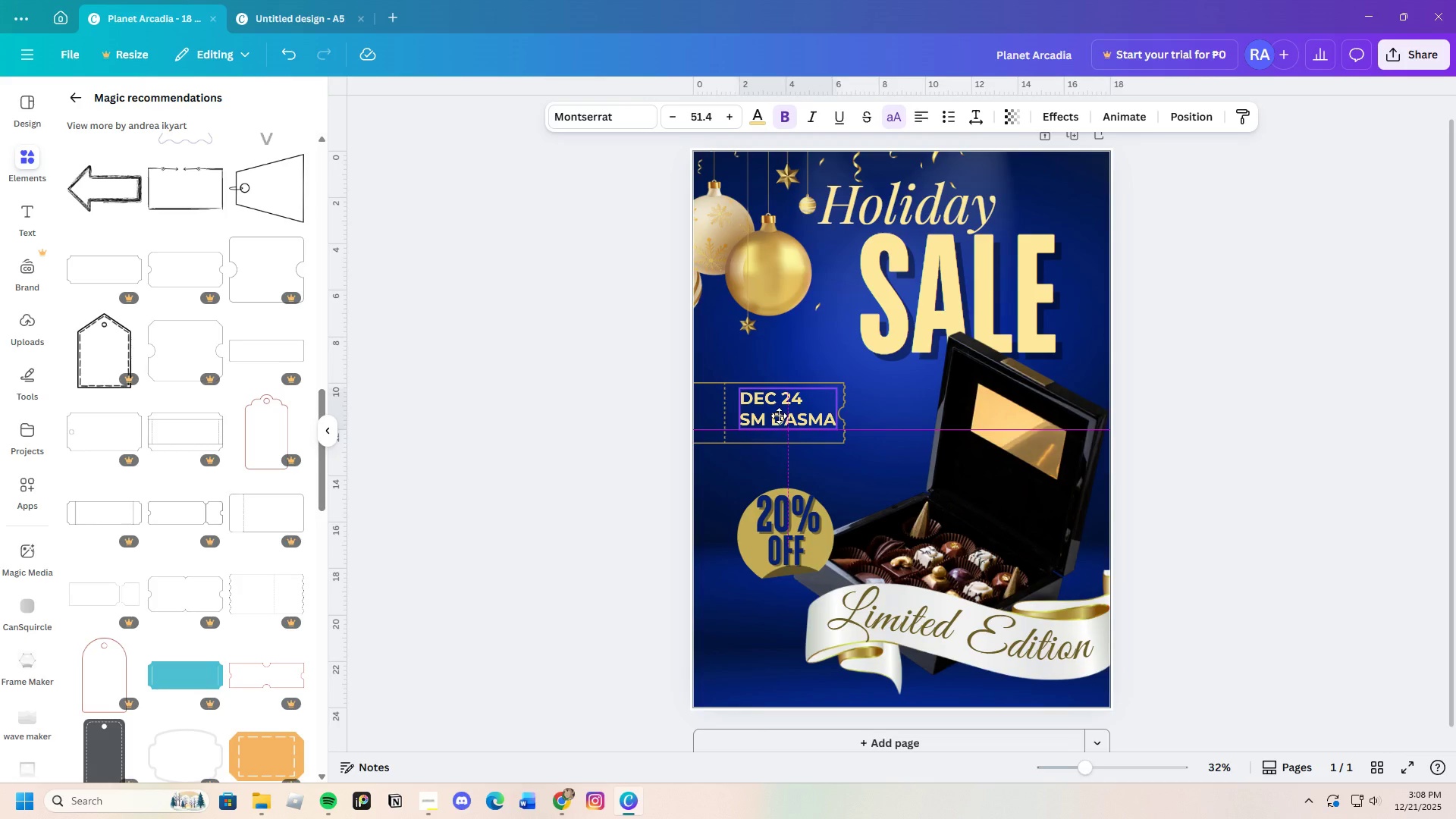 
left_click([712, 414])
 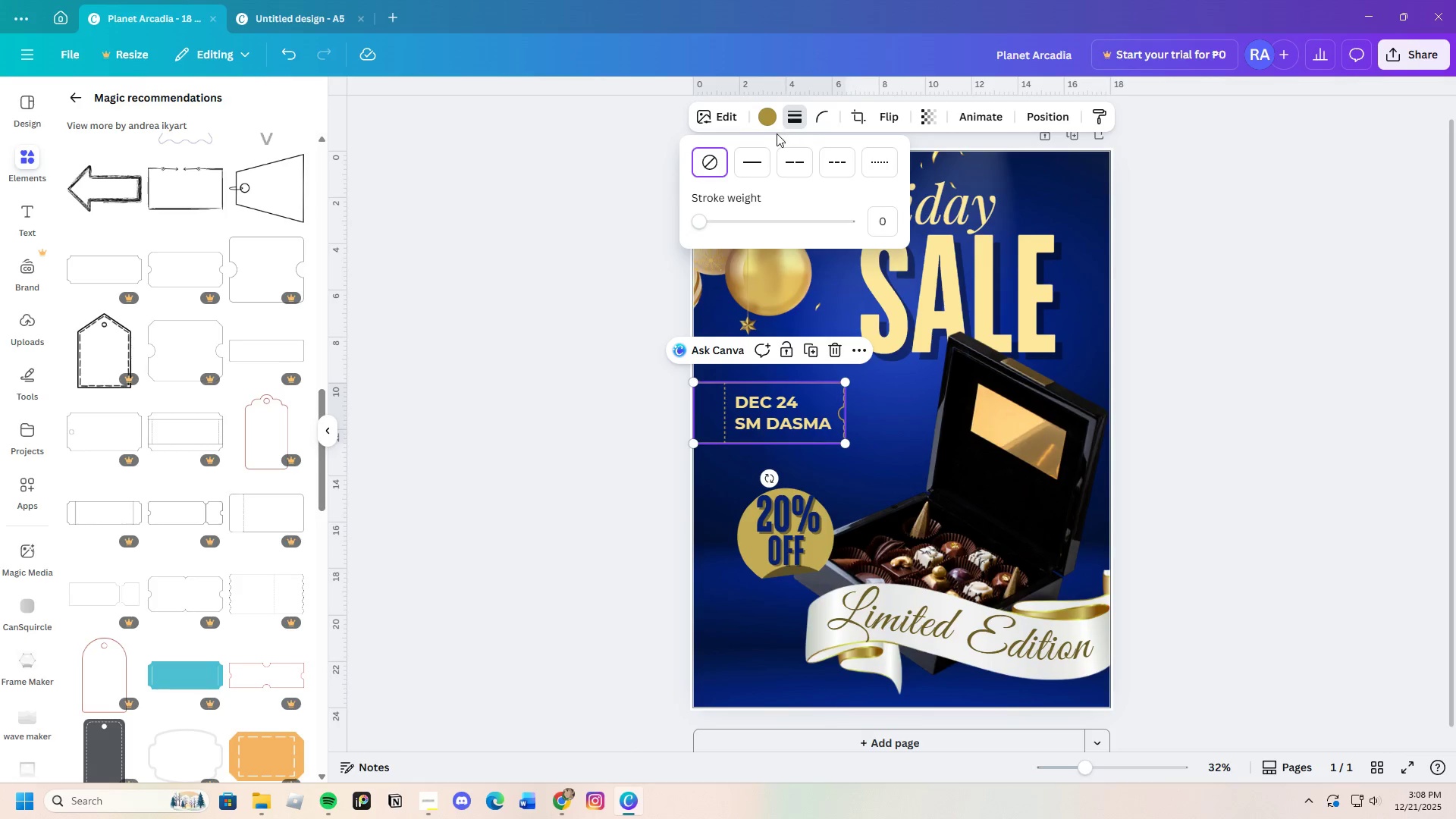 
left_click_drag(start_coordinate=[710, 221], to_coordinate=[685, 224])
 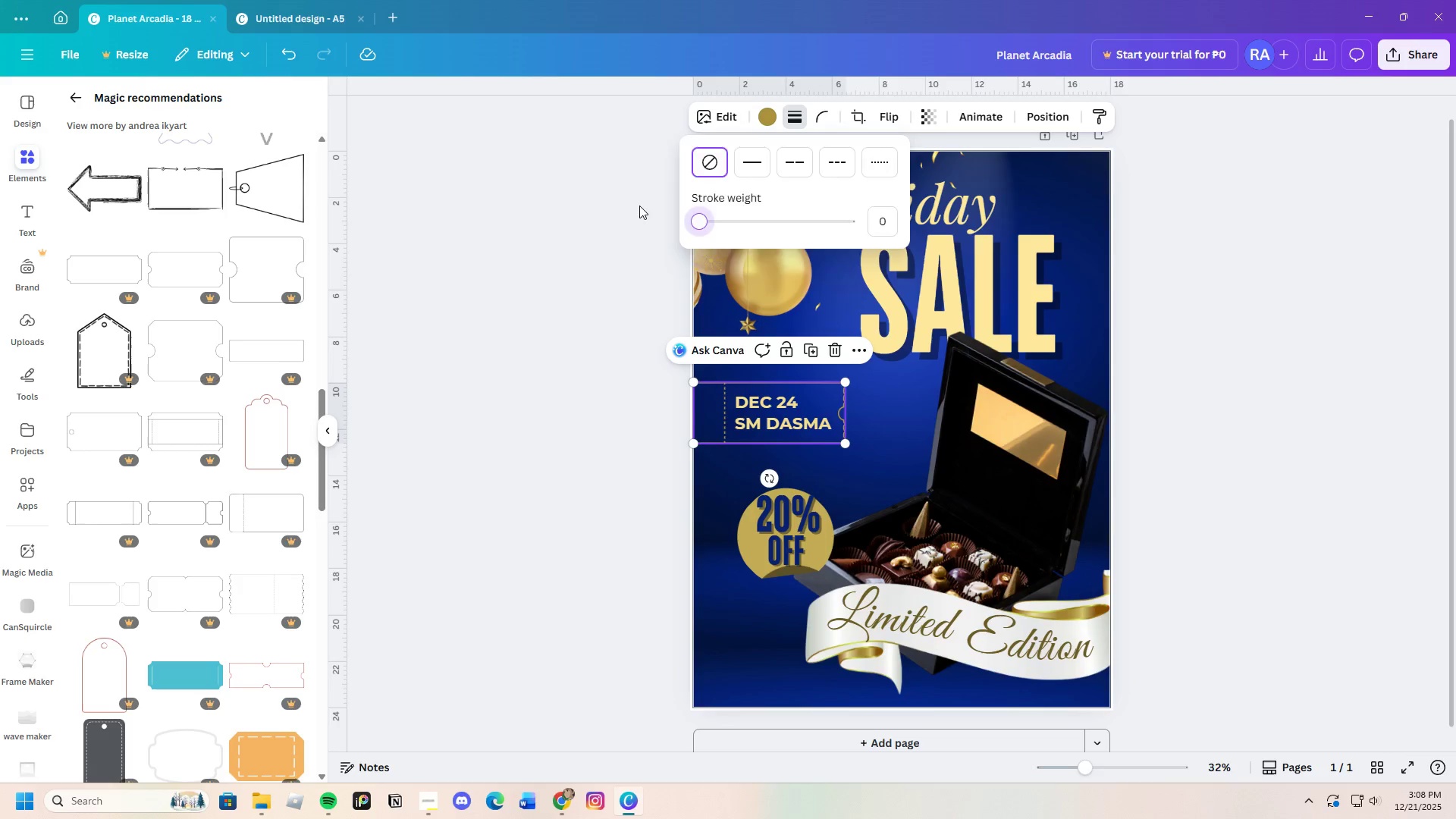 
left_click([639, 206])
 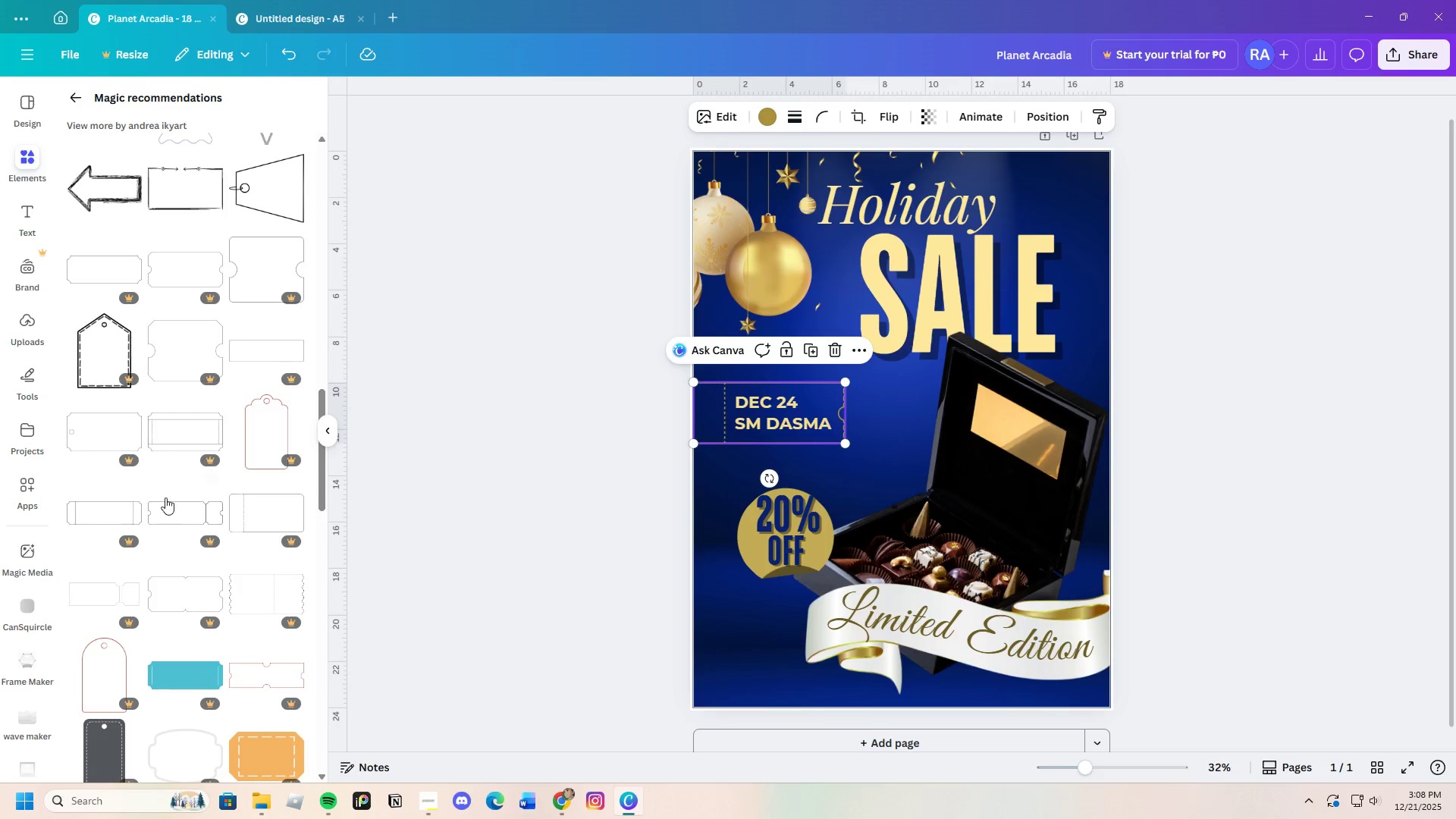 
scroll: coordinate [165, 570], scroll_direction: down, amount: 13.0
 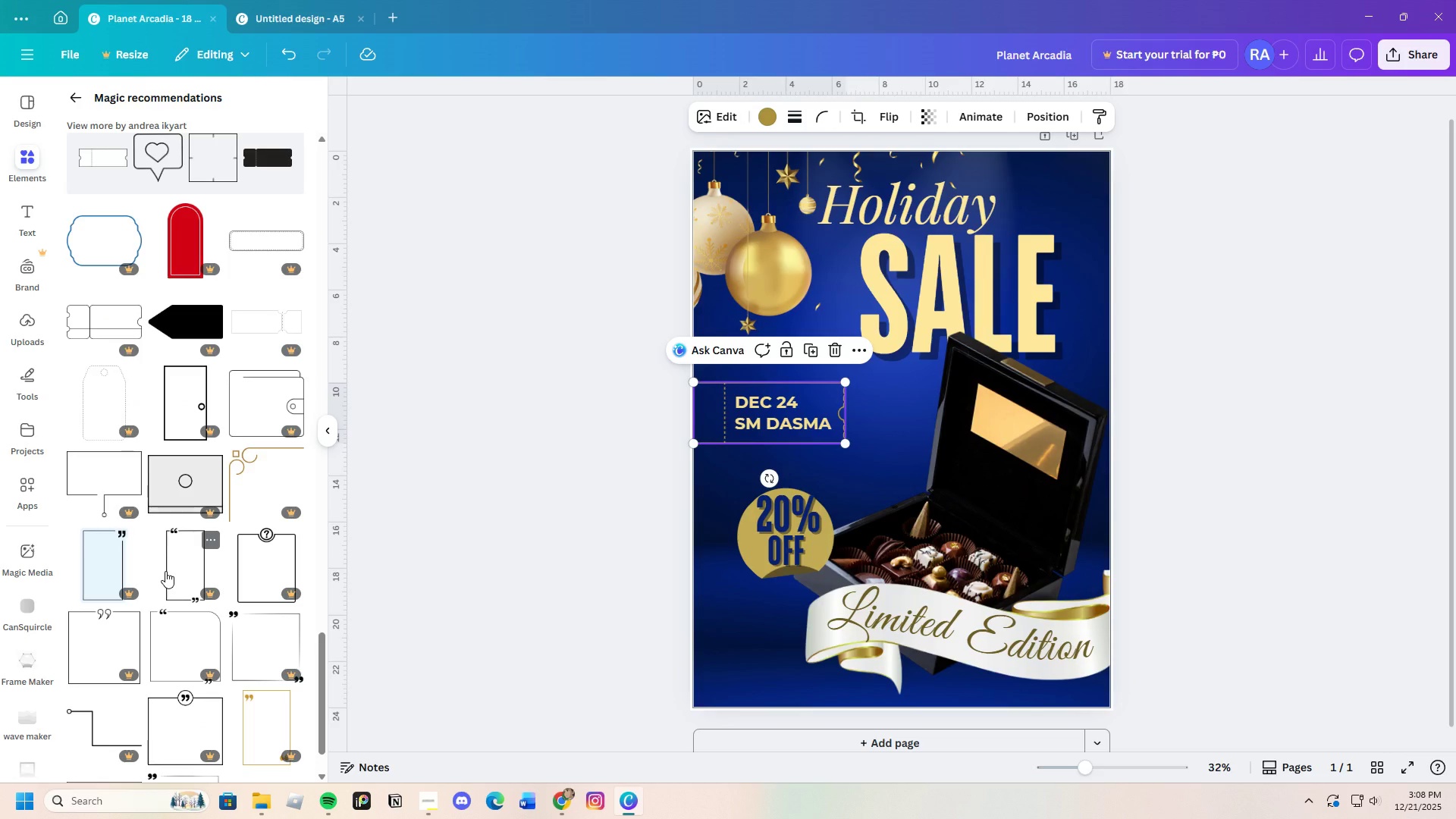 
scroll: coordinate [166, 571], scroll_direction: up, amount: 14.0
 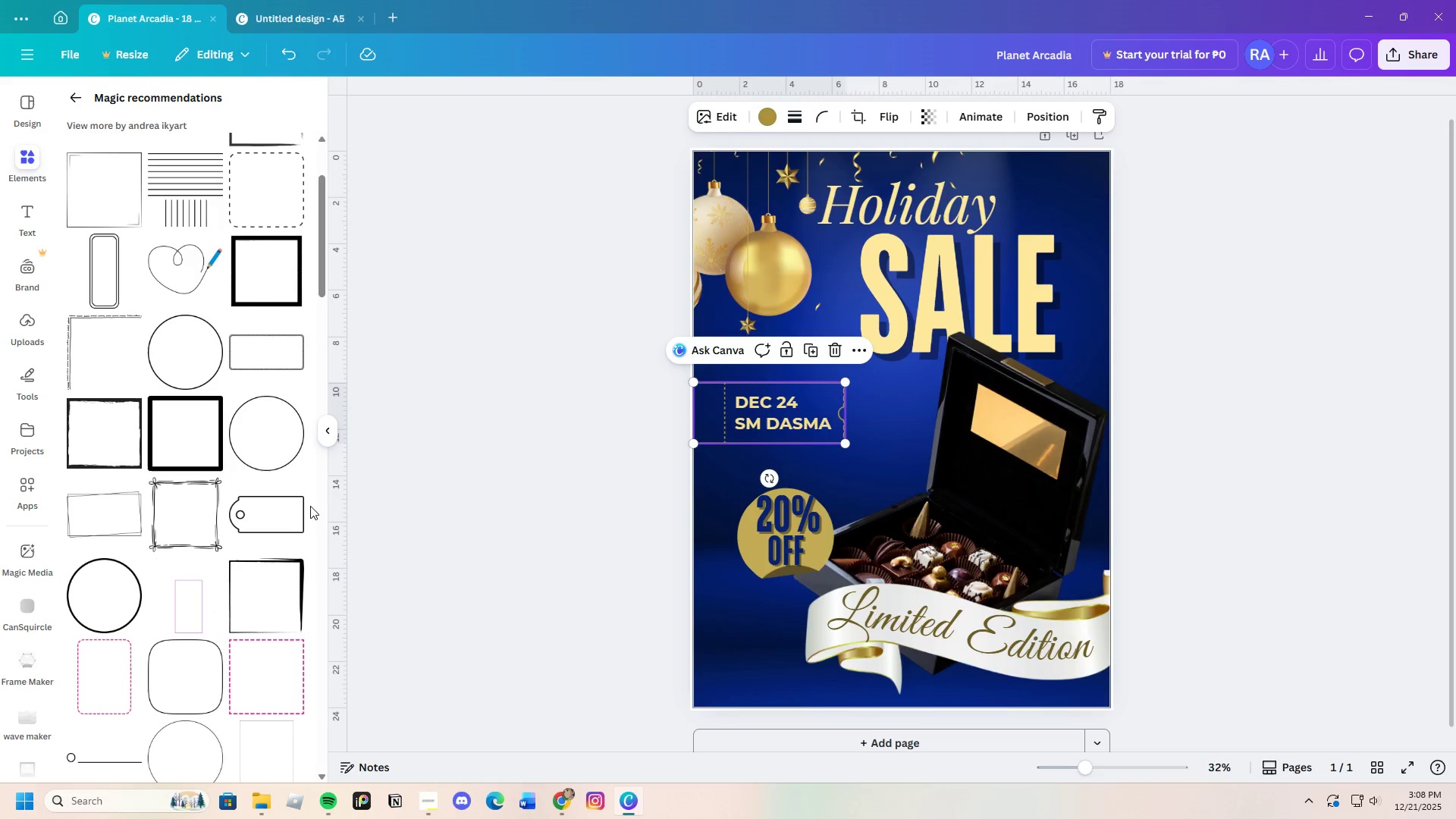 
left_click([289, 522])
 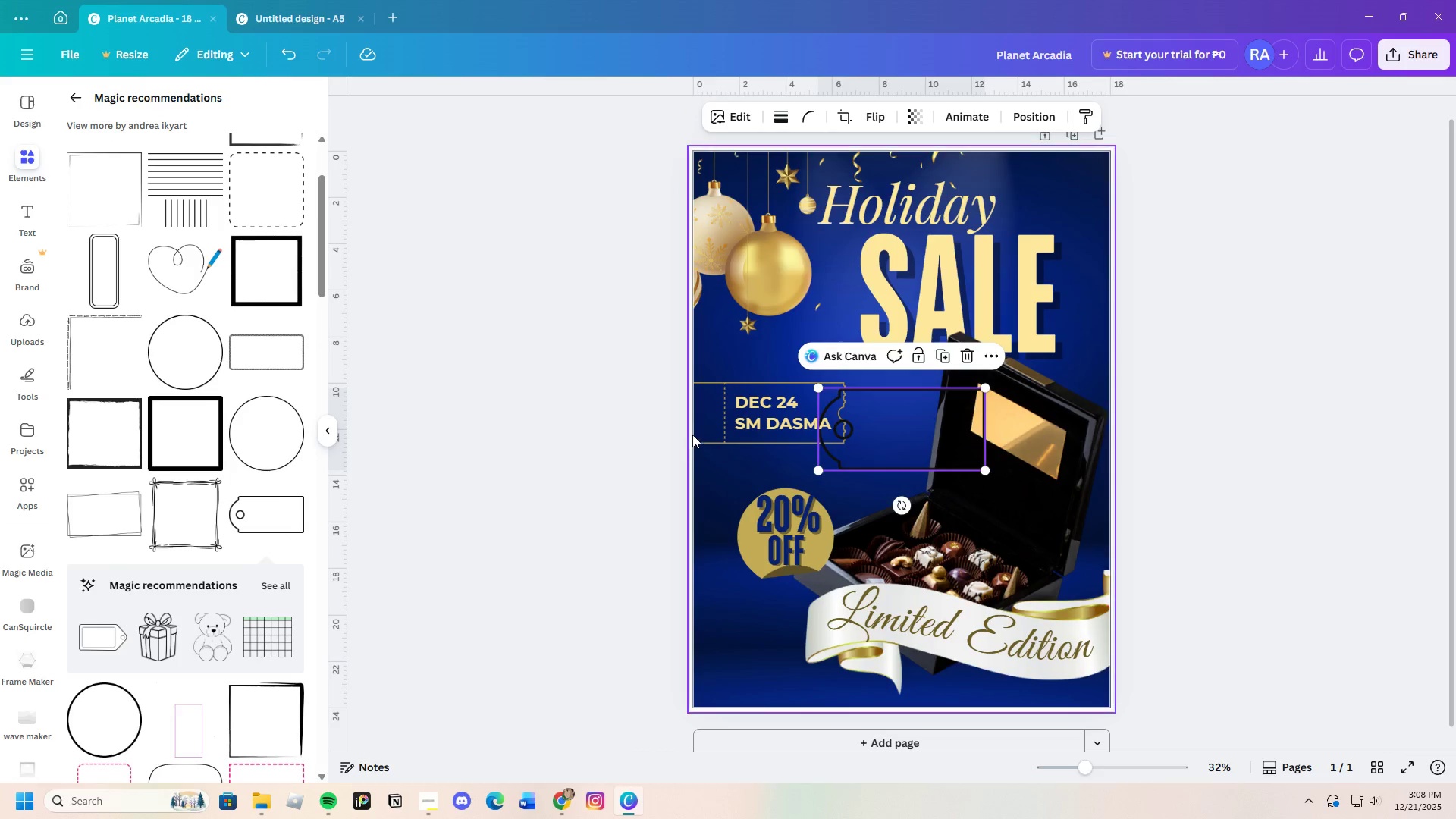 
left_click([701, 430])
 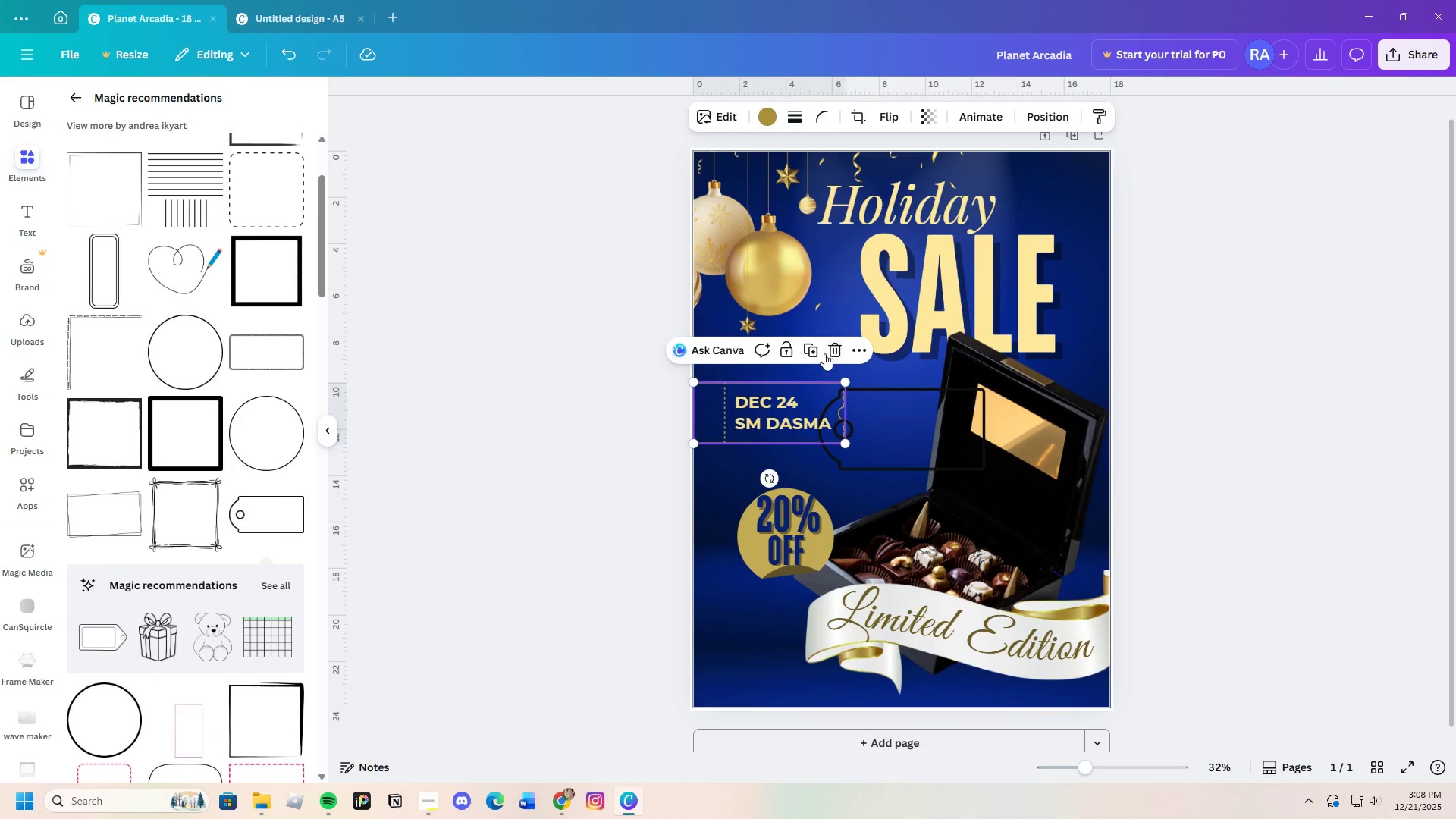 
left_click([833, 349])
 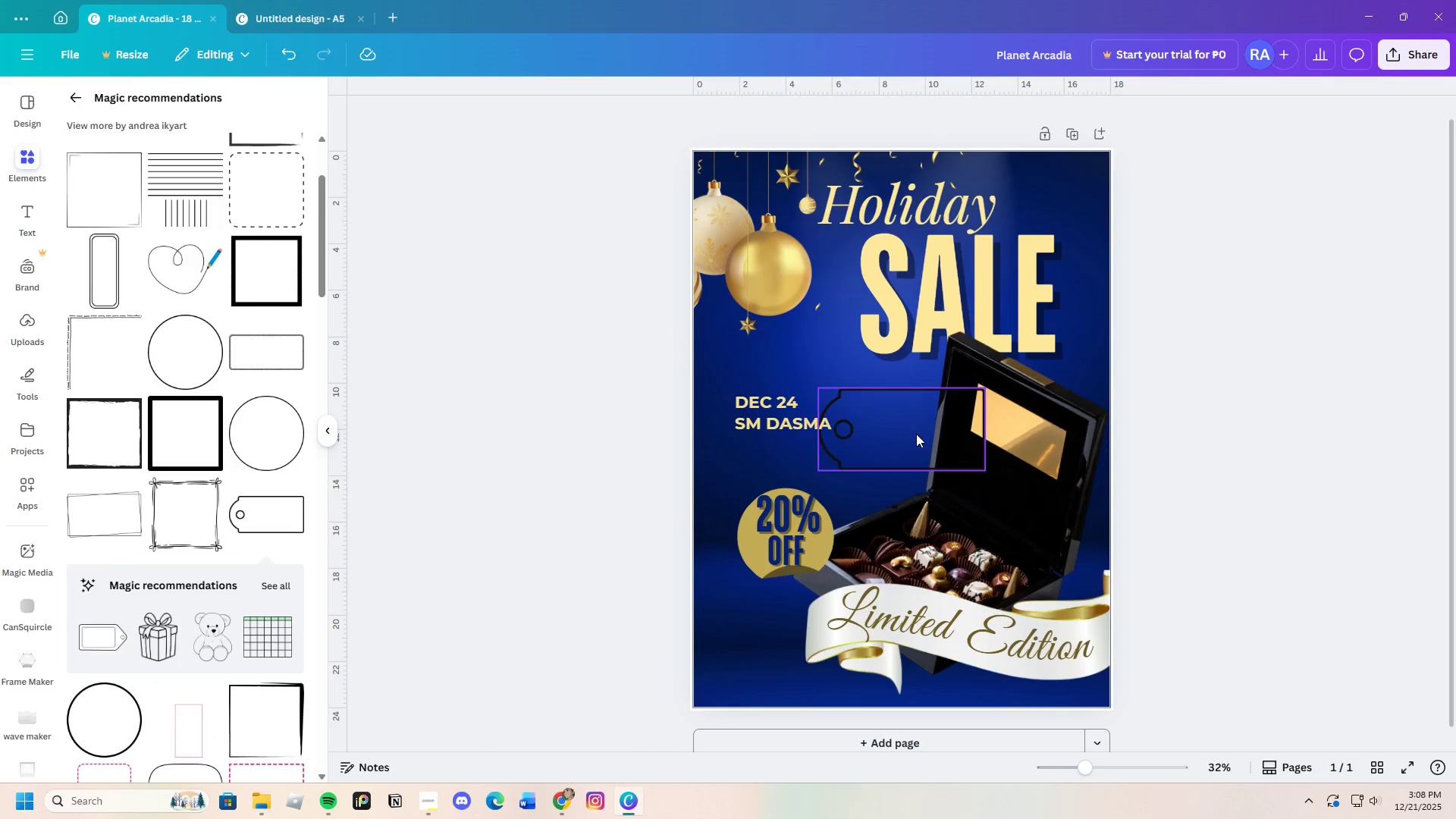 
left_click_drag(start_coordinate=[916, 437], to_coordinate=[843, 424])
 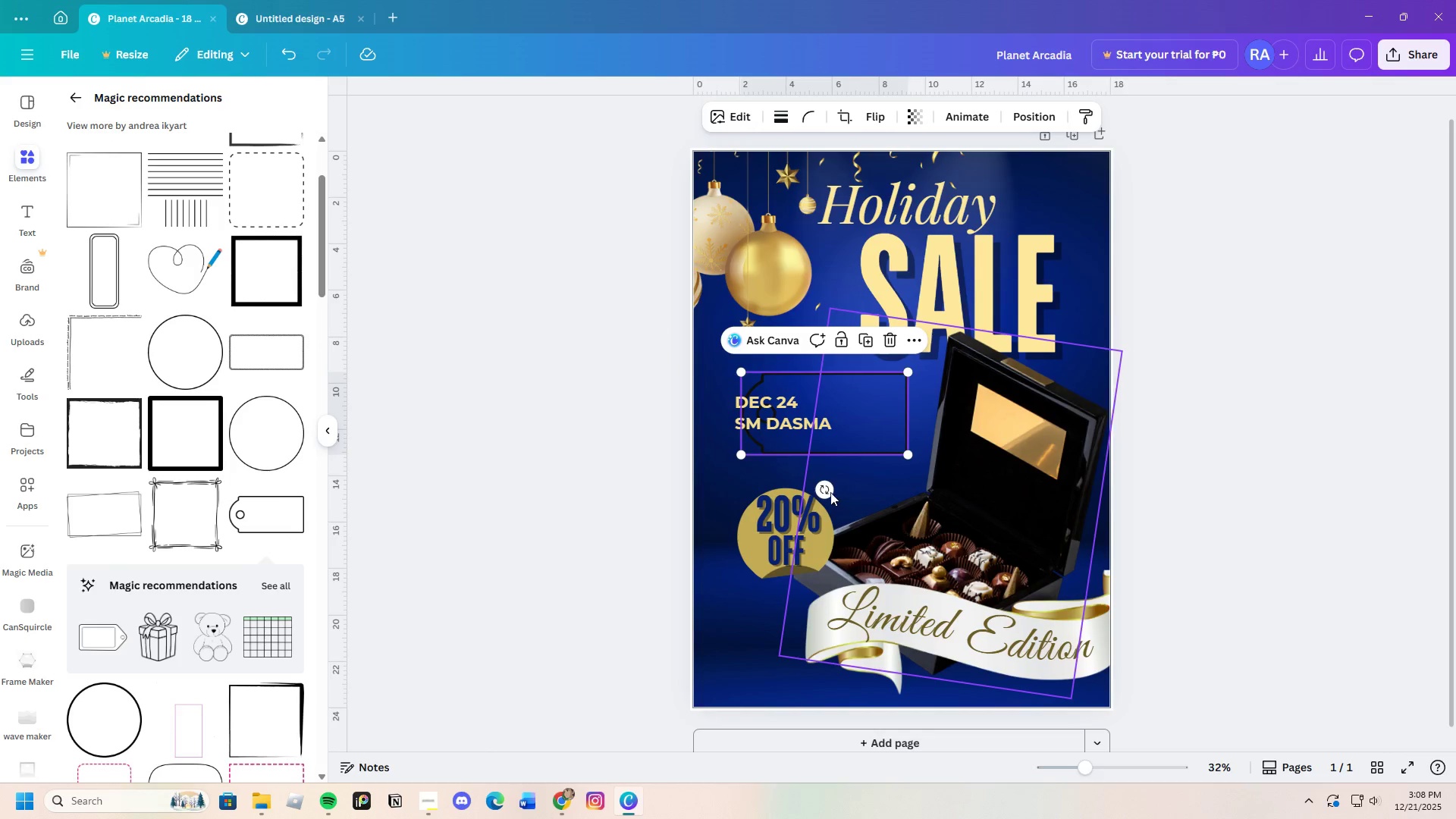 
left_click_drag(start_coordinate=[818, 489], to_coordinate=[831, 347])
 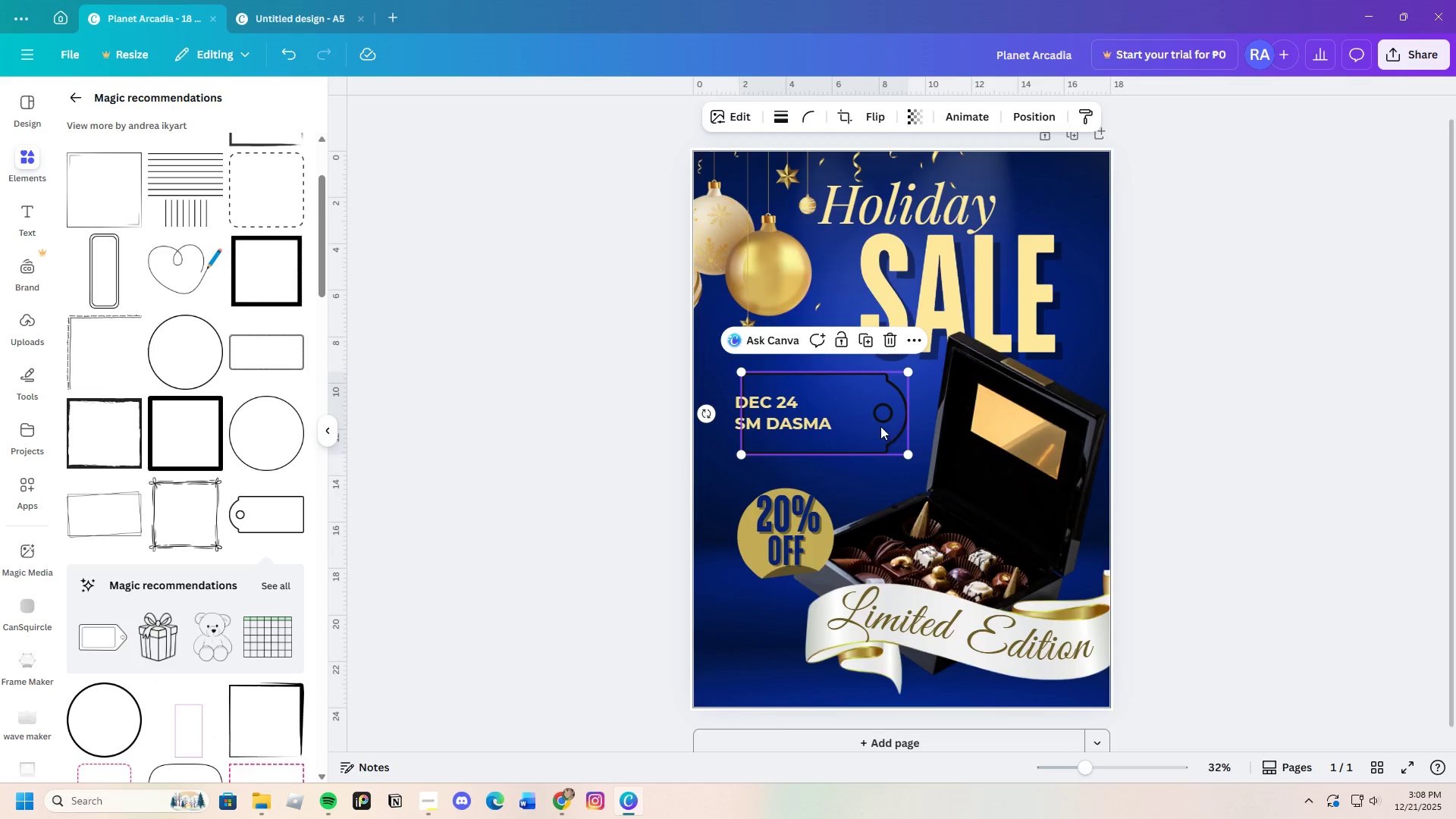 
left_click_drag(start_coordinate=[877, 426], to_coordinate=[833, 425])
 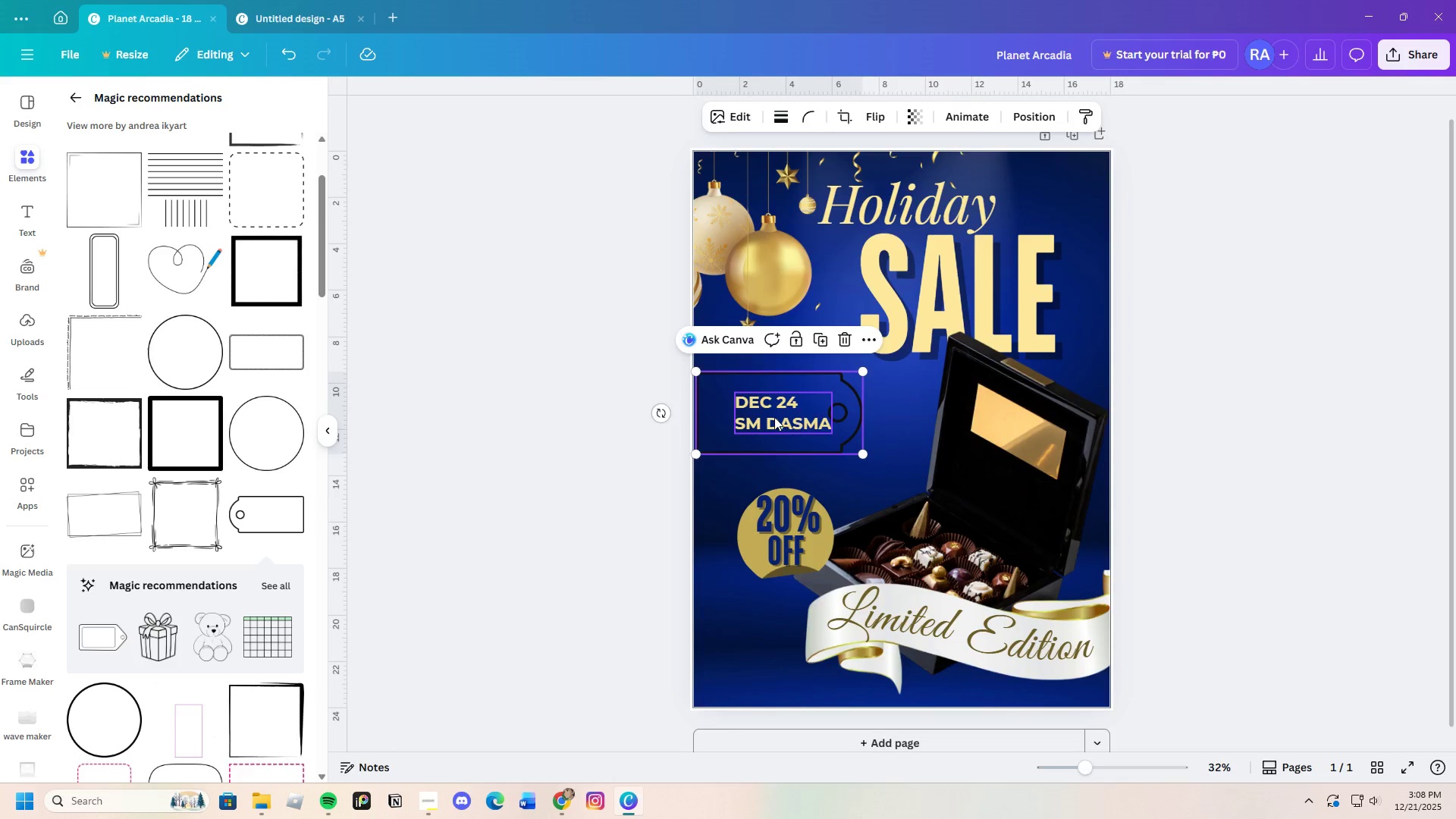 
left_click([774, 417])
 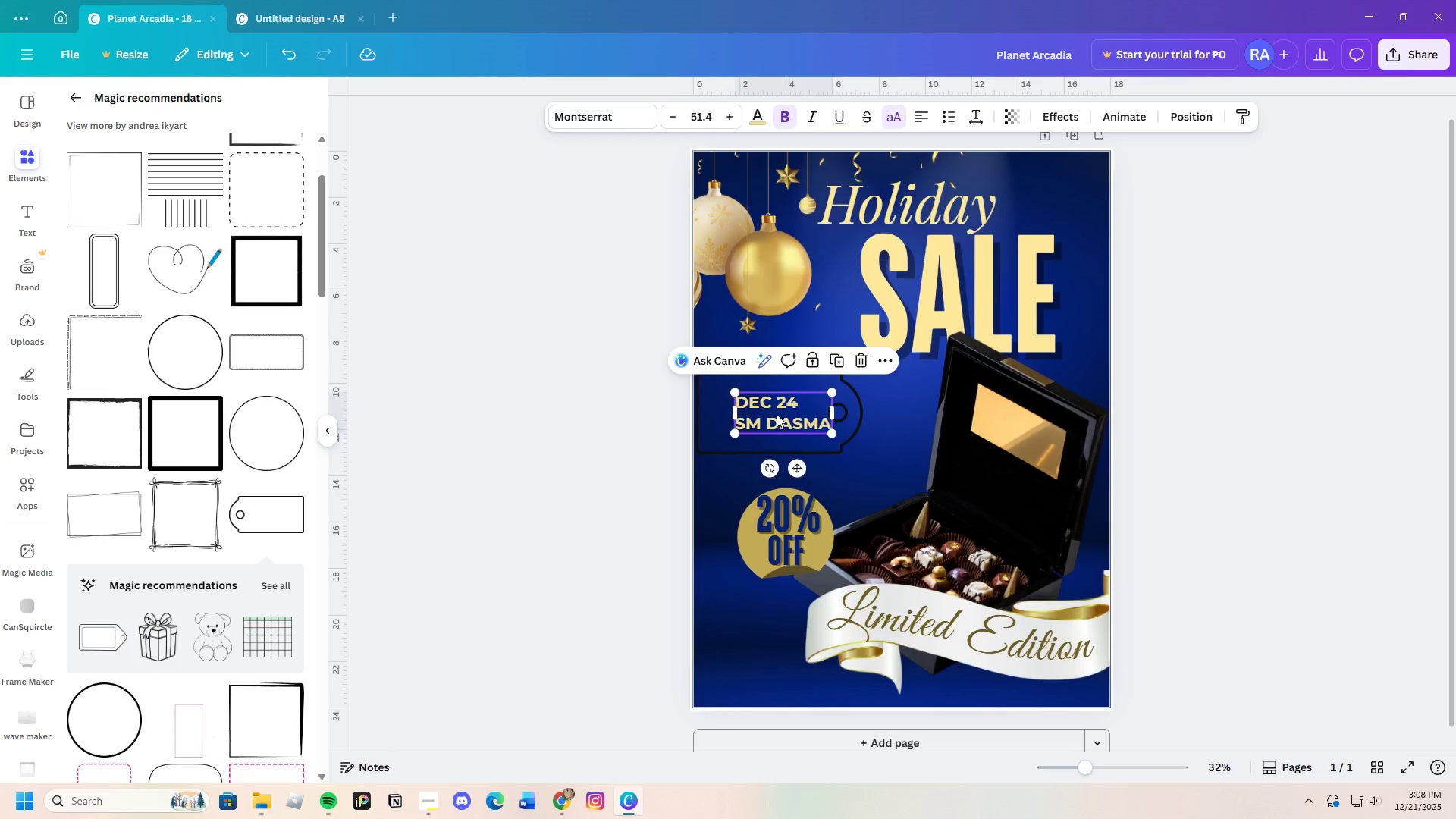 
left_click_drag(start_coordinate=[777, 415], to_coordinate=[758, 412])
 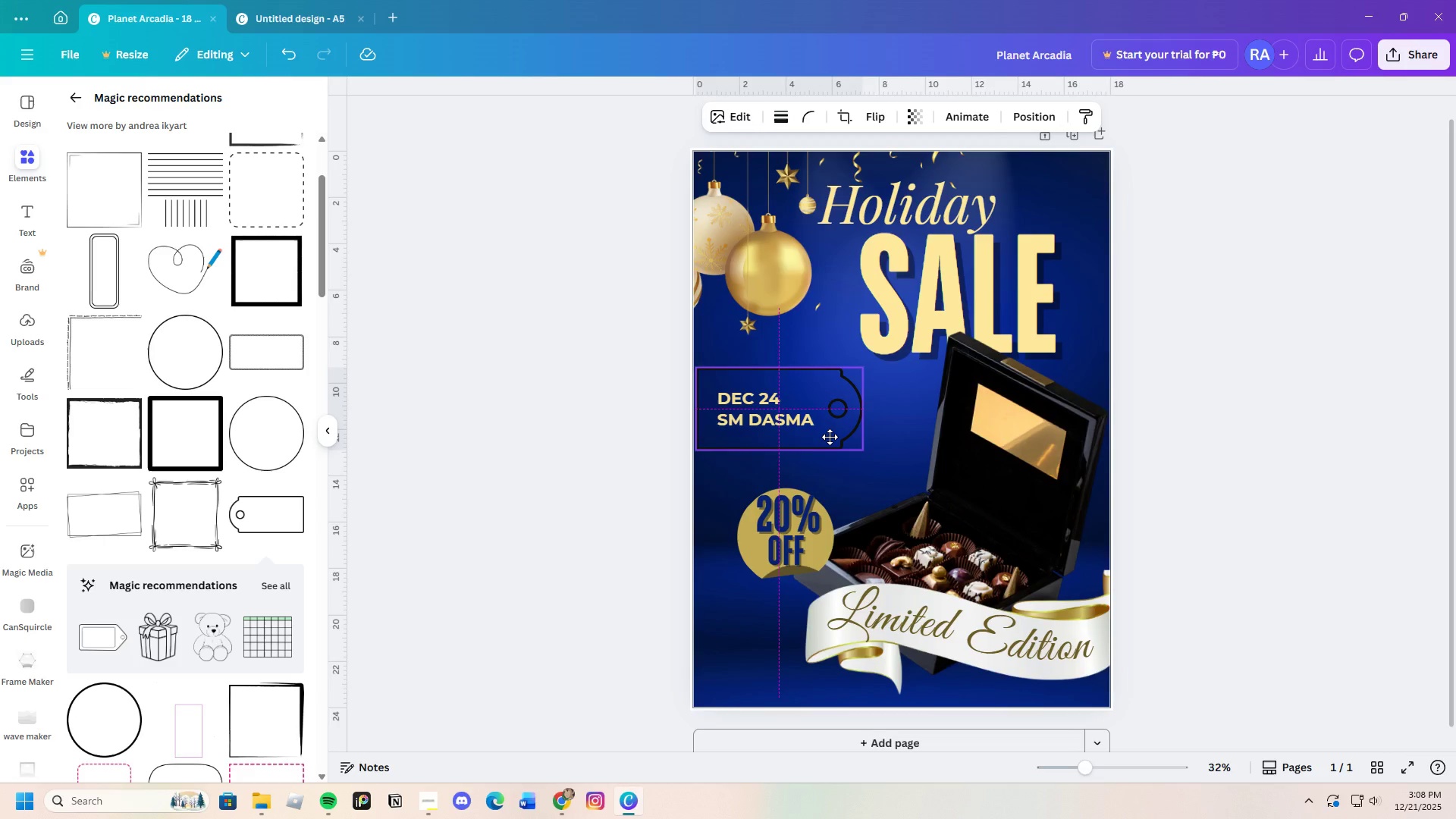 
wait(9.45)
 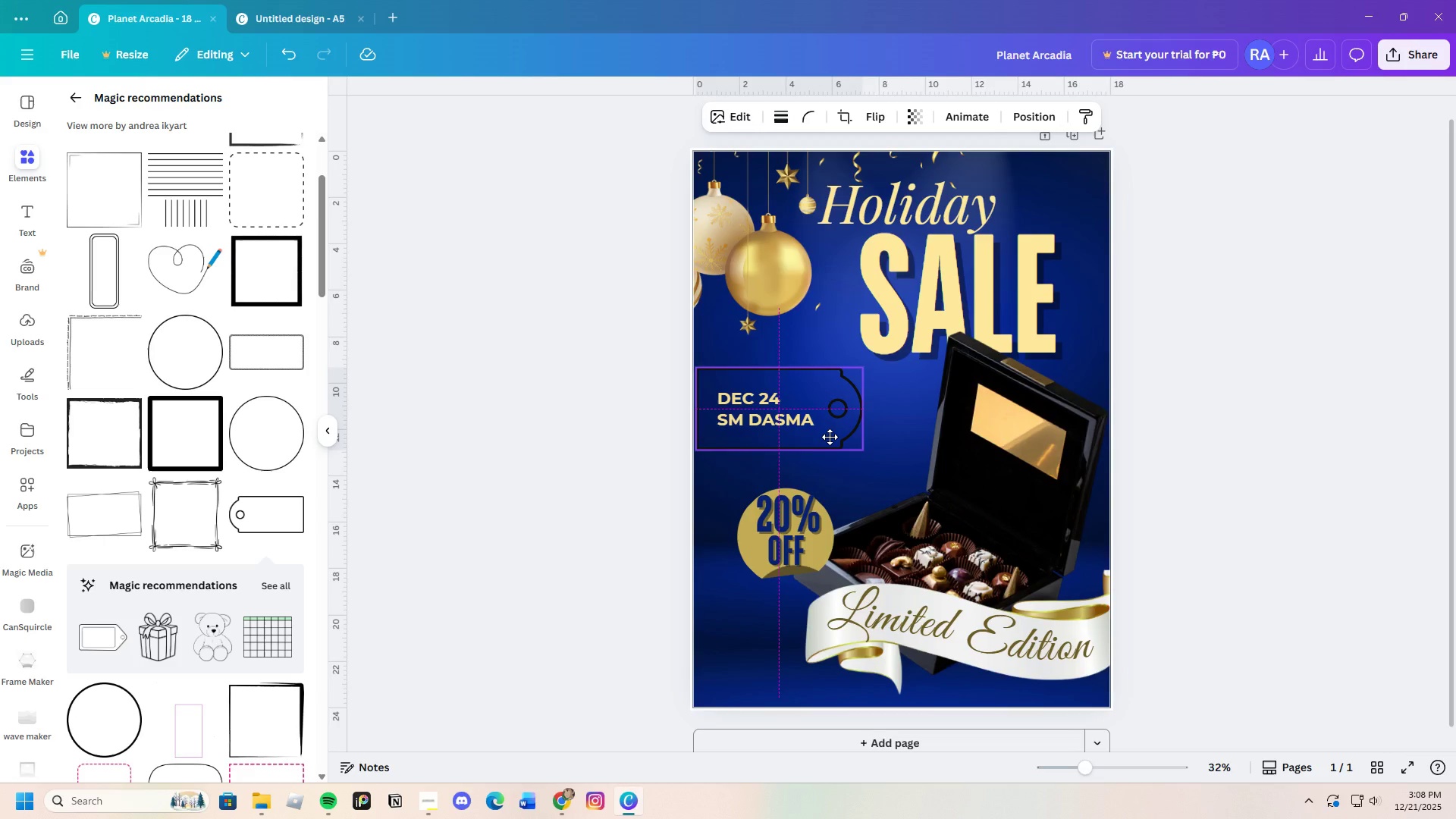 
left_click([780, 381])
 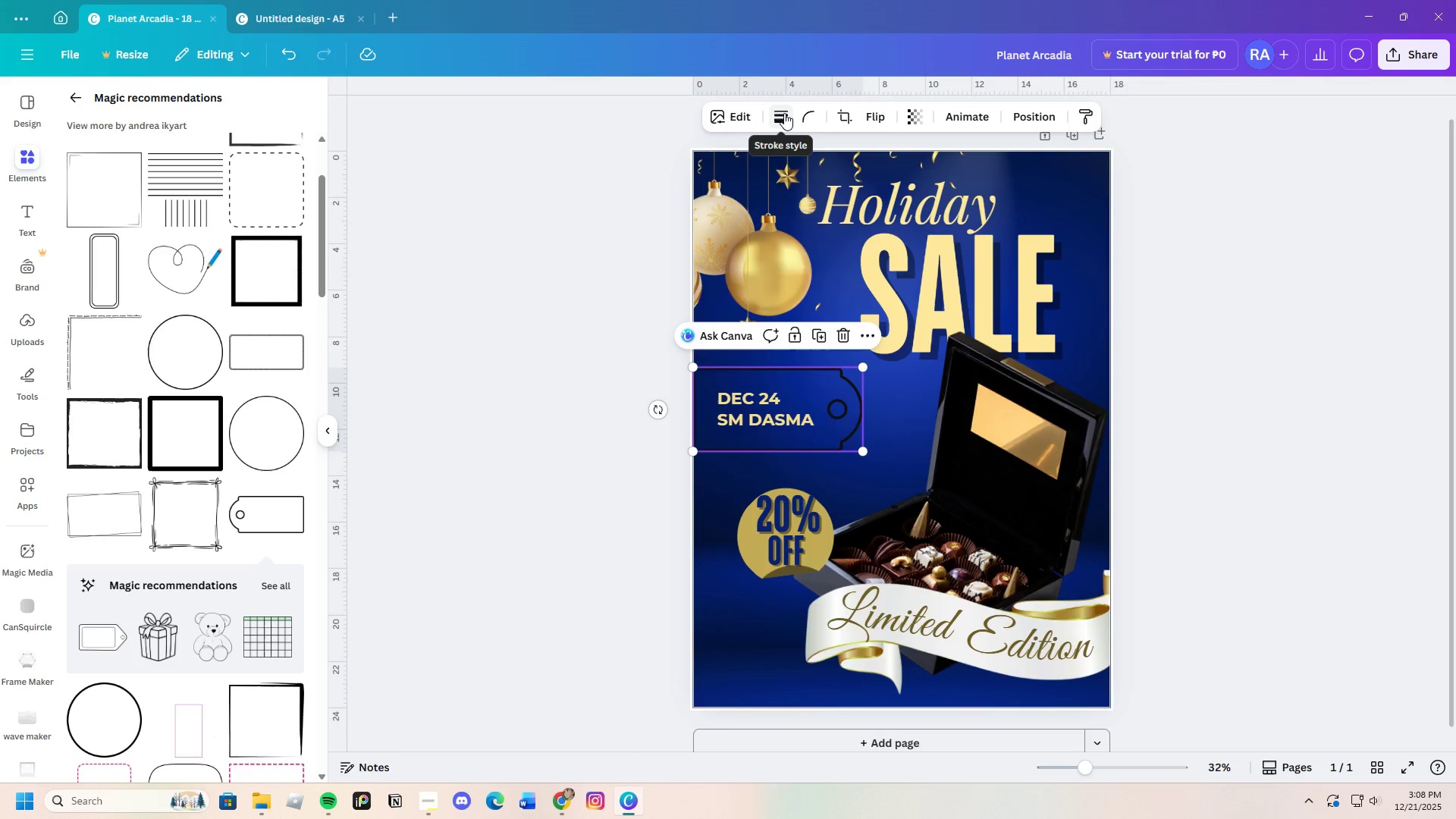 
left_click([784, 113])
 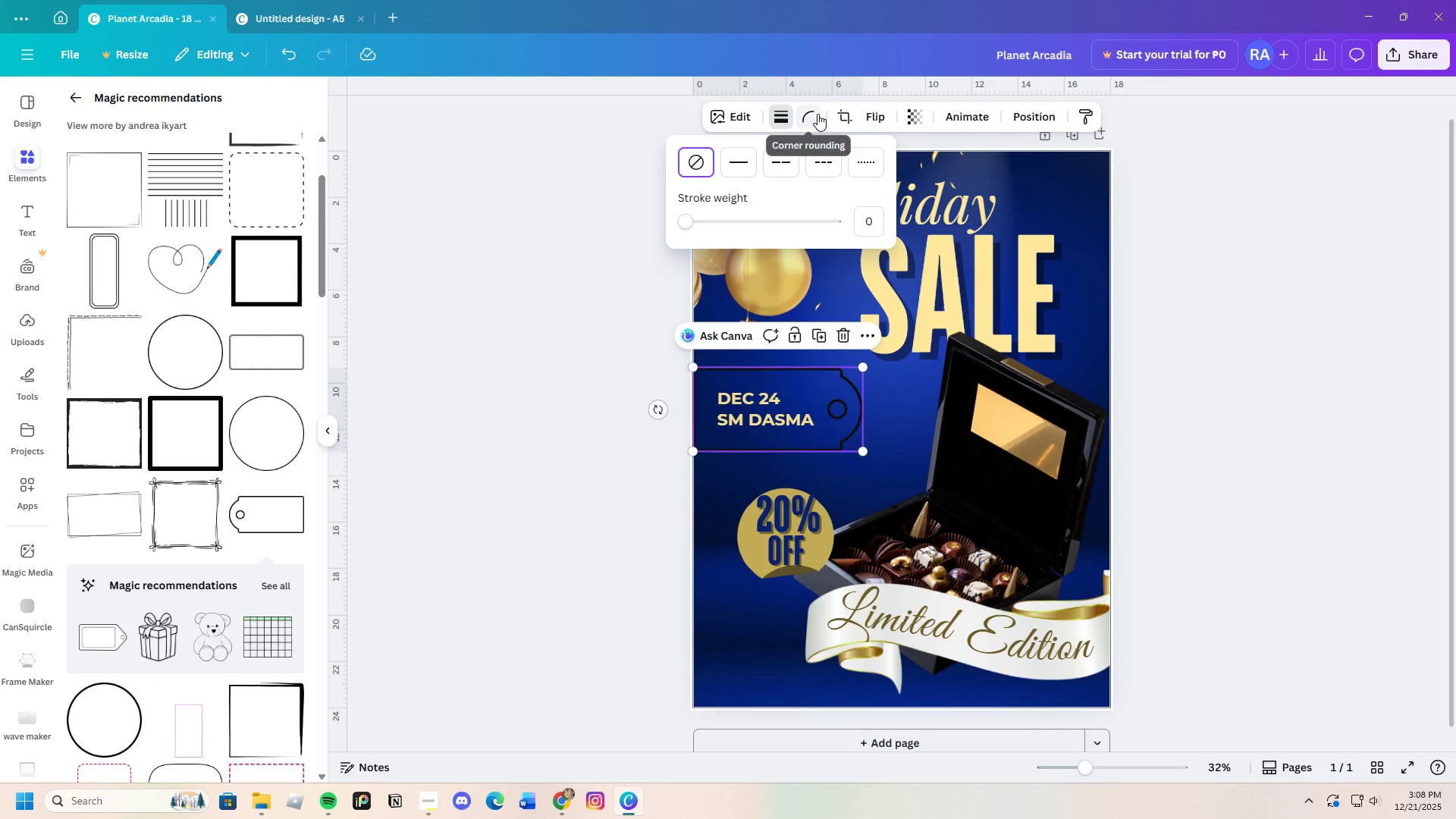 
left_click([816, 114])
 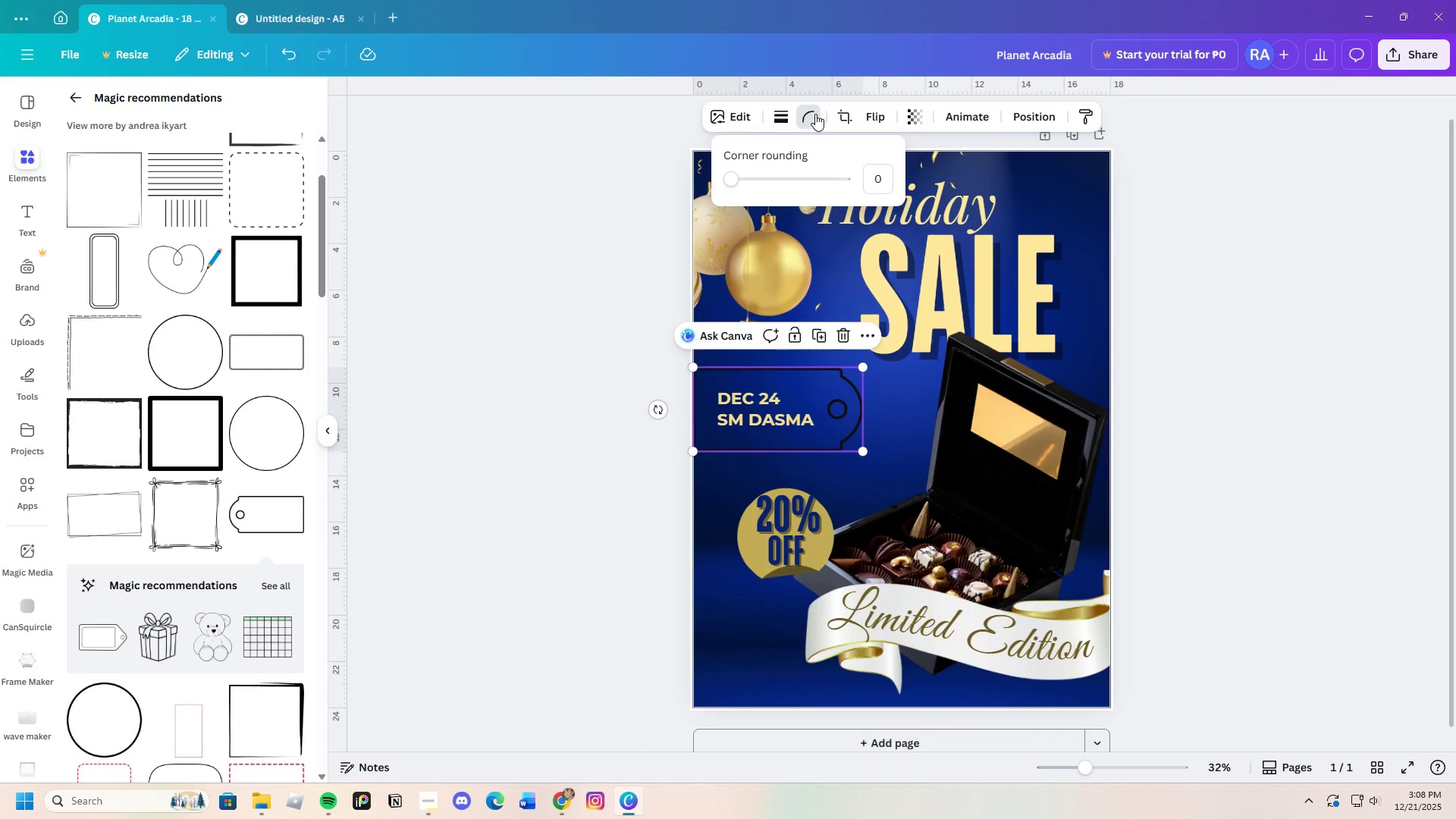 
left_click([815, 114])
 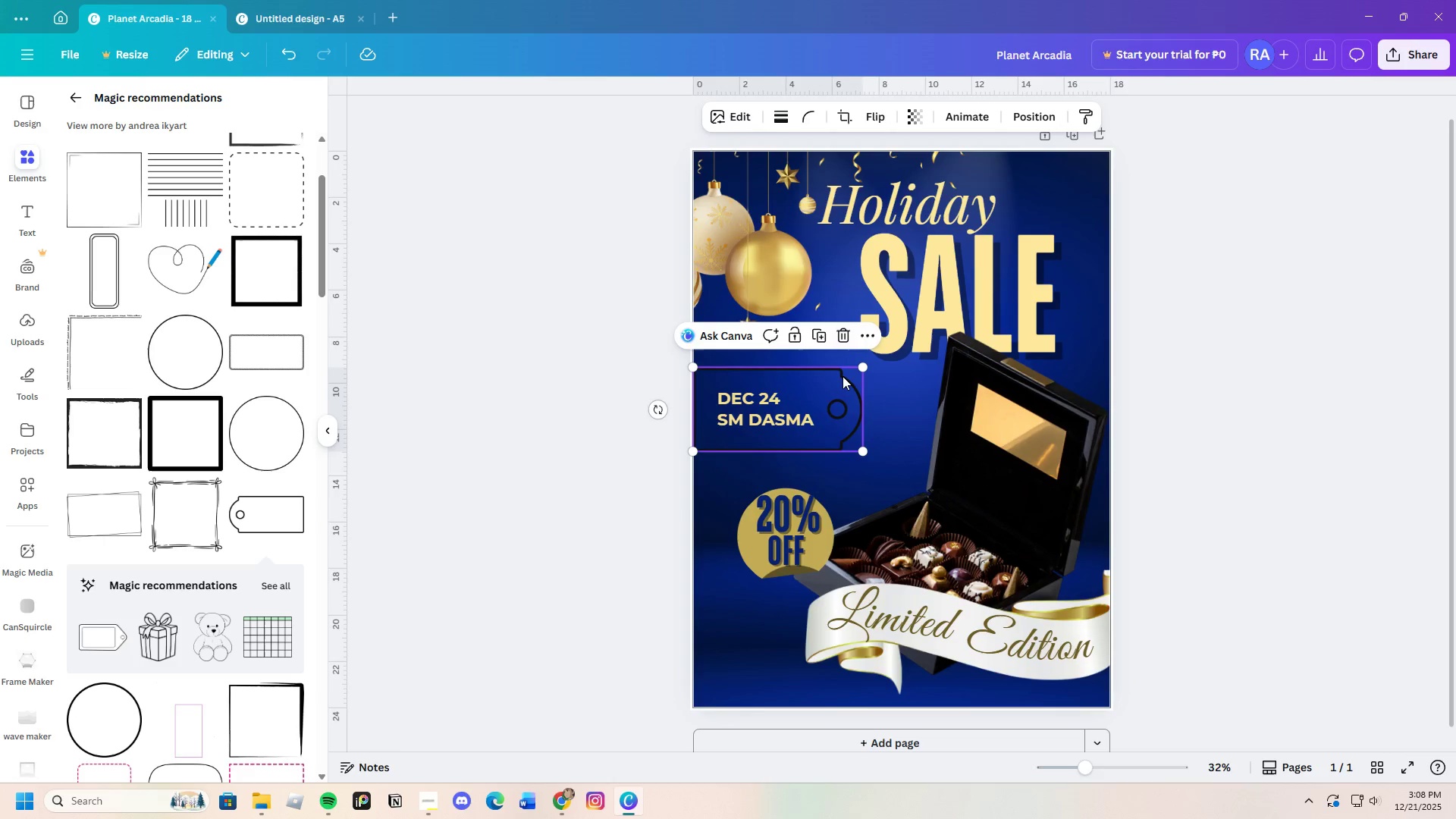 
left_click([843, 338])
 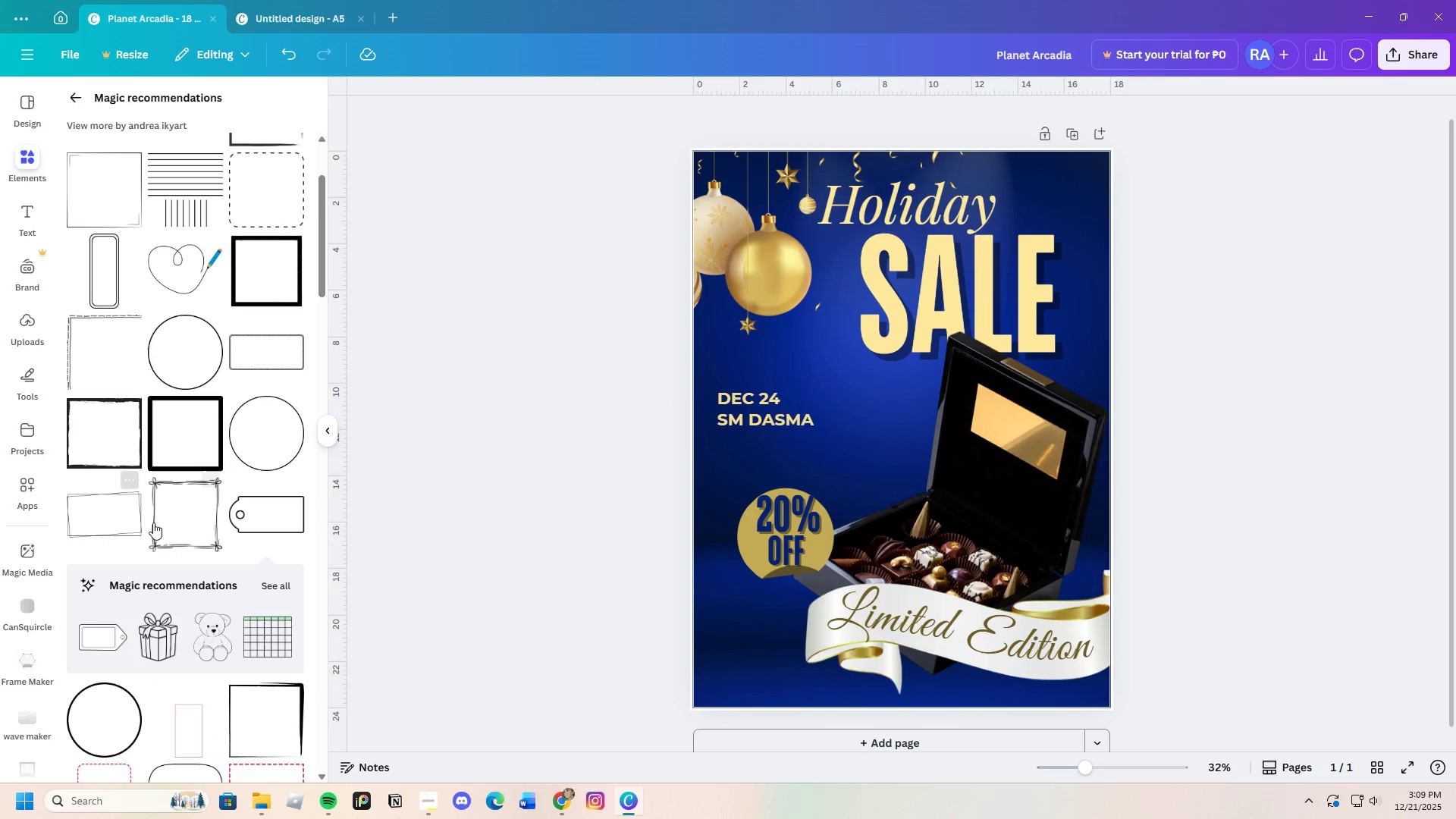 
left_click([72, 96])
 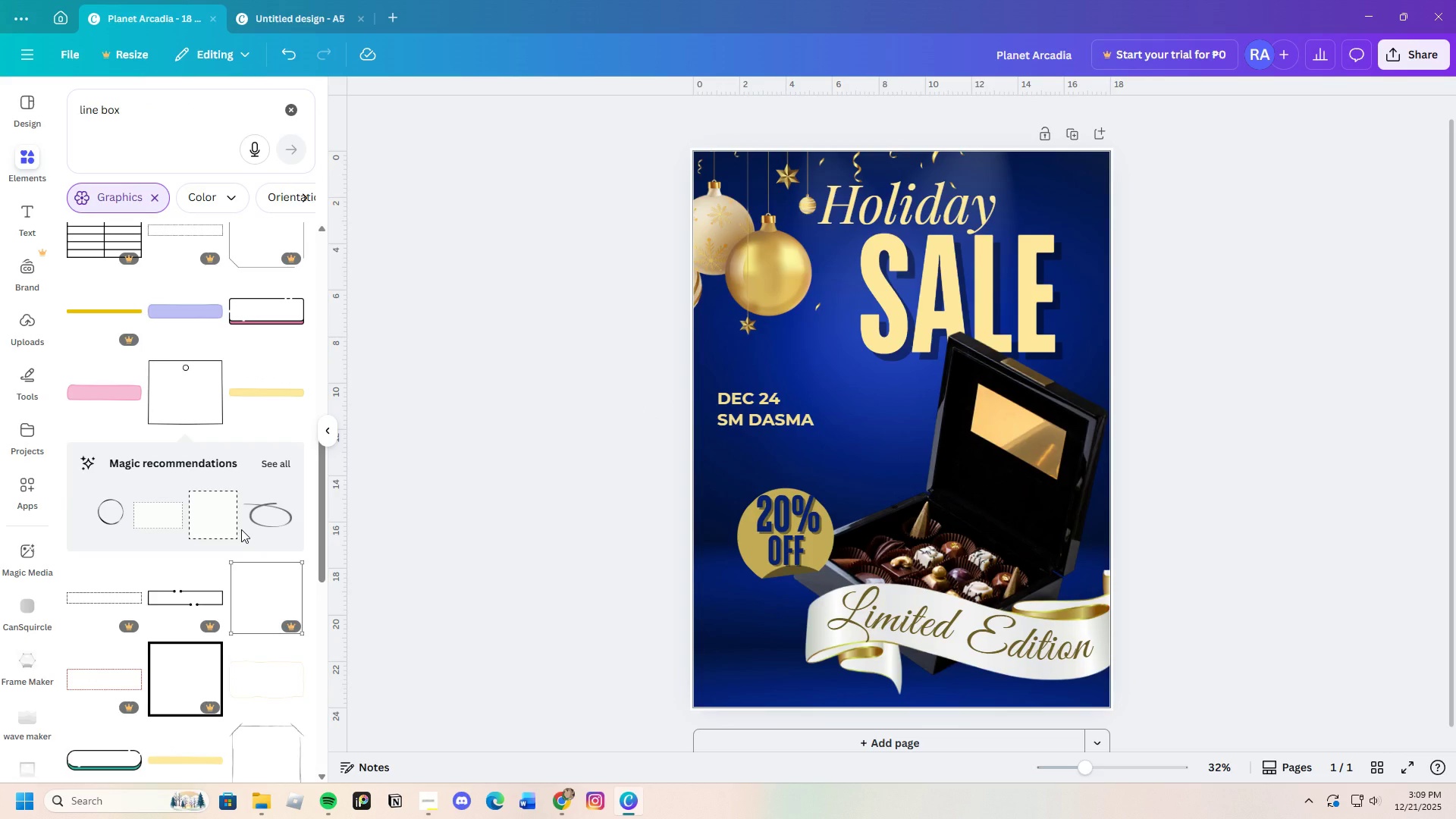 
scroll: coordinate [167, 446], scroll_direction: up, amount: 1.0
 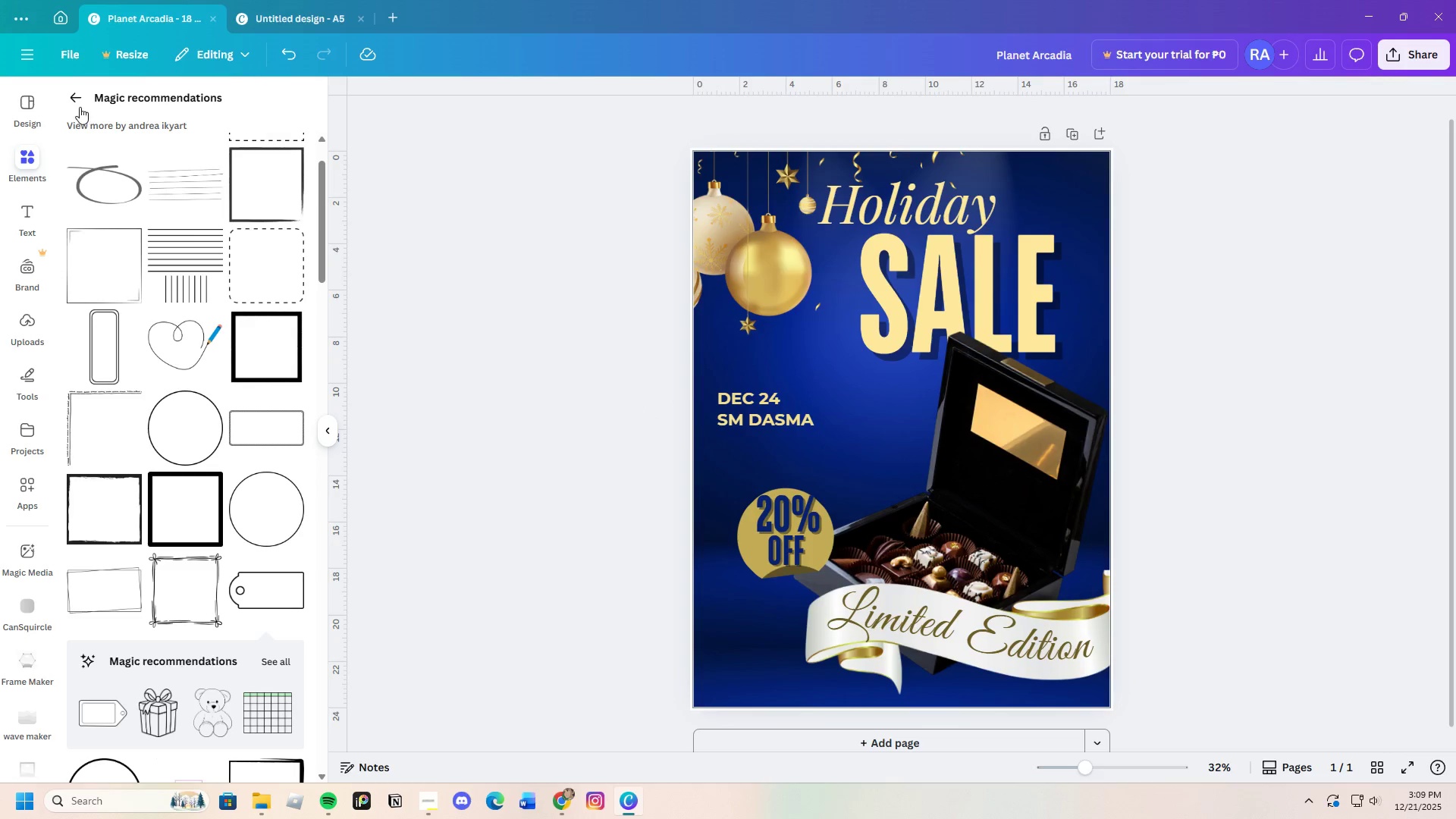 
scroll: coordinate [266, 641], scroll_direction: down, amount: 20.0
 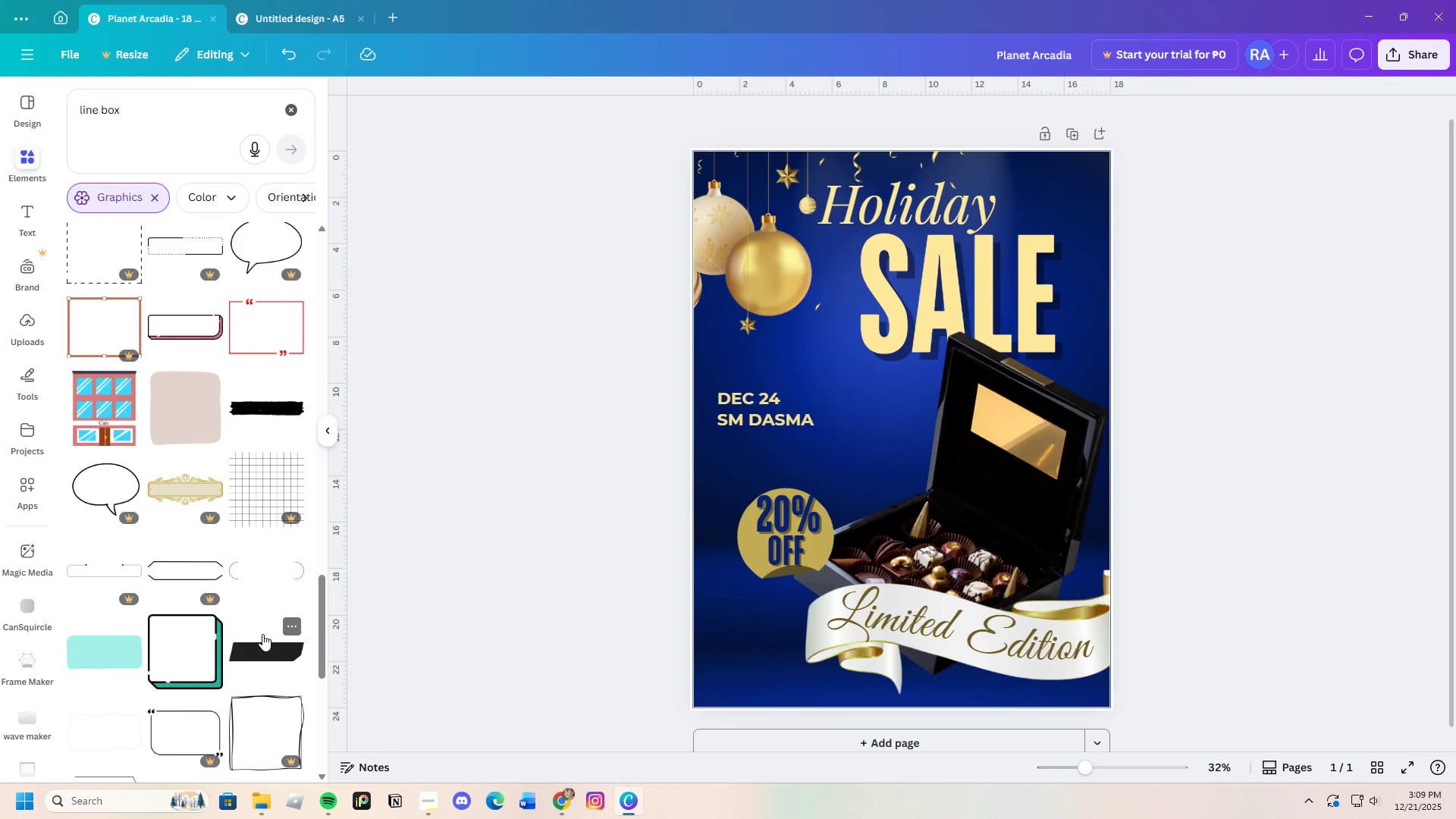 
scroll: coordinate [237, 542], scroll_direction: down, amount: 18.0
 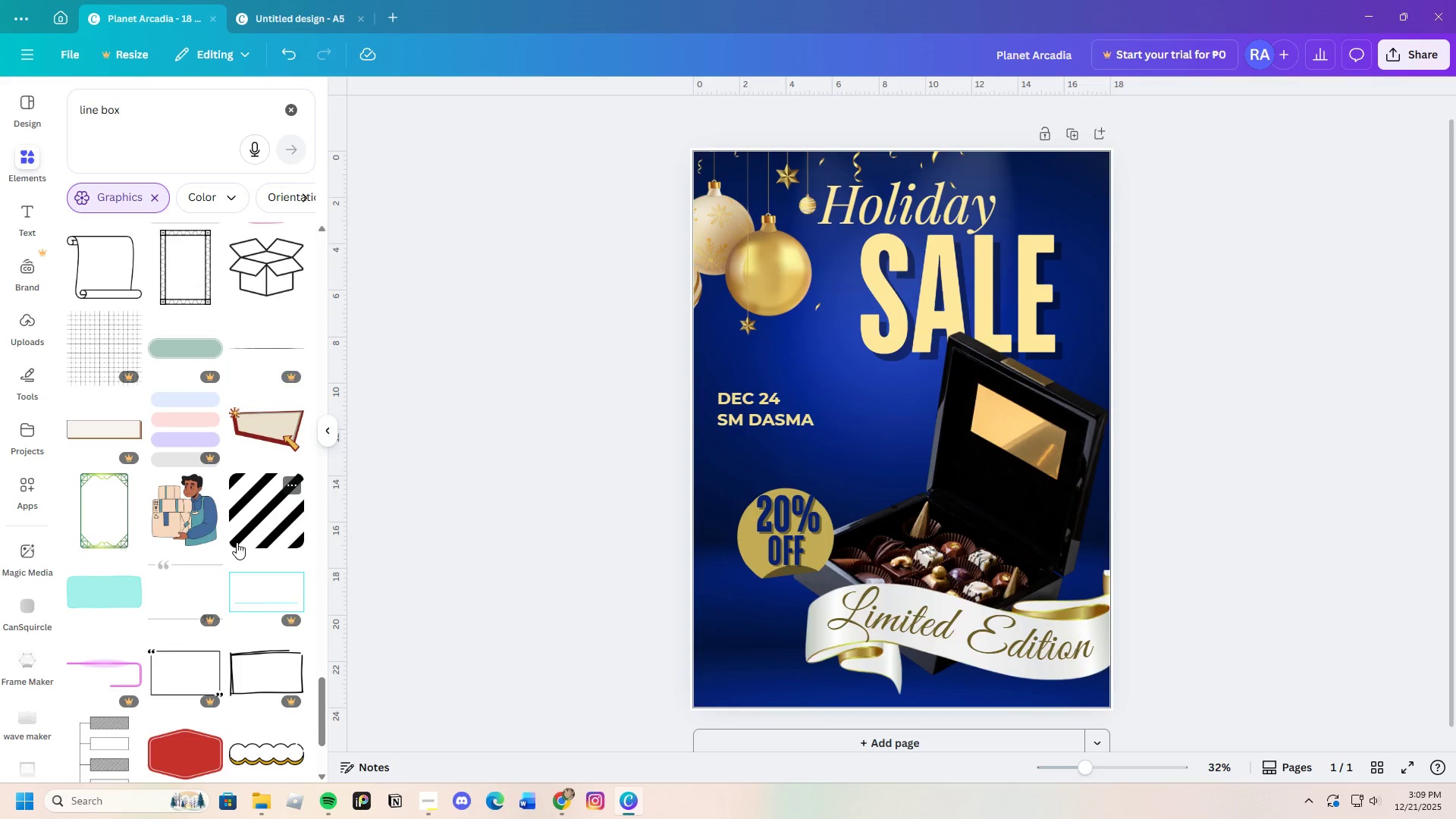 
scroll: coordinate [249, 544], scroll_direction: down, amount: 19.0
 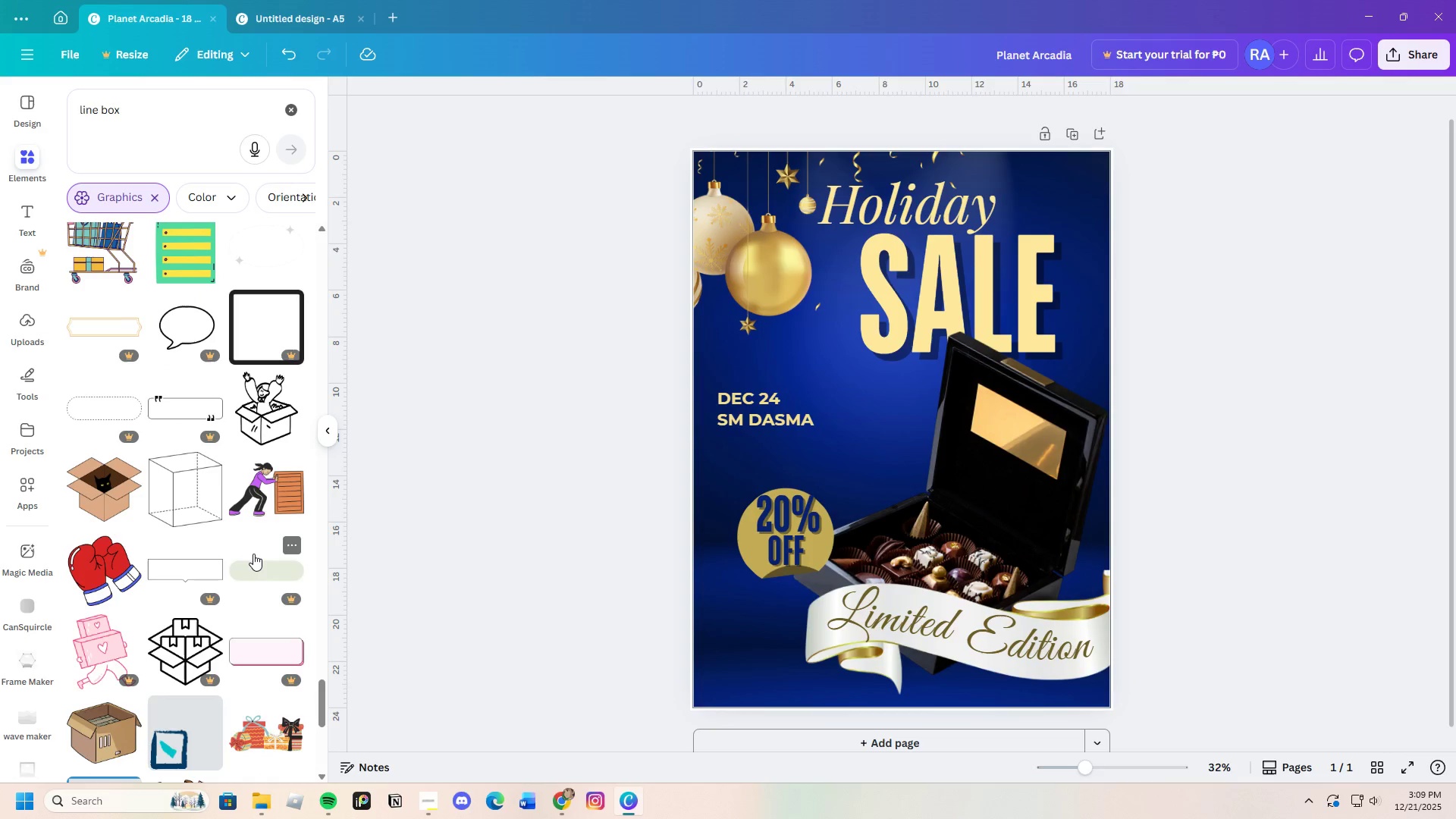 
scroll: coordinate [253, 557], scroll_direction: down, amount: 8.0
 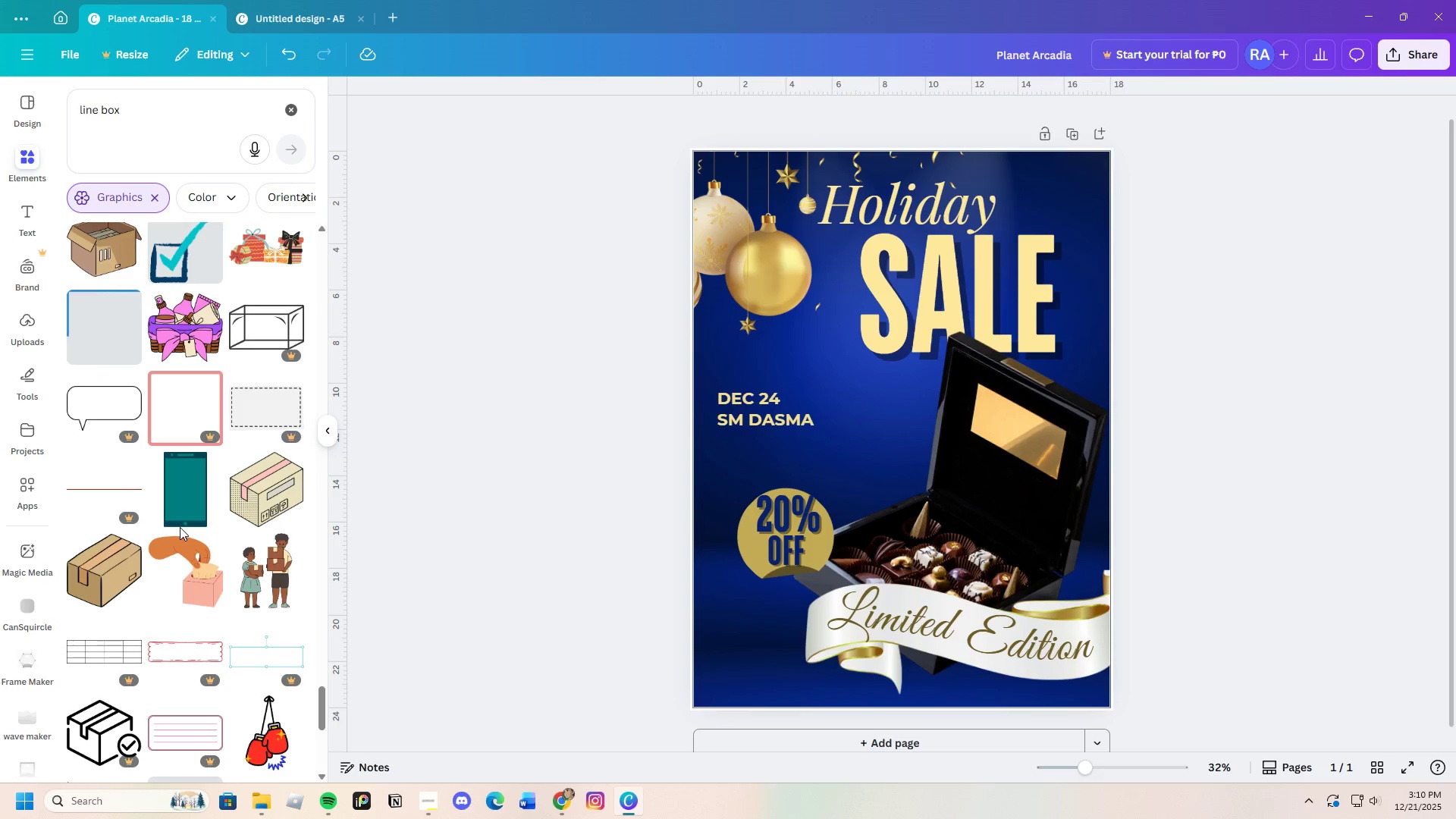 
wait(37.94)
 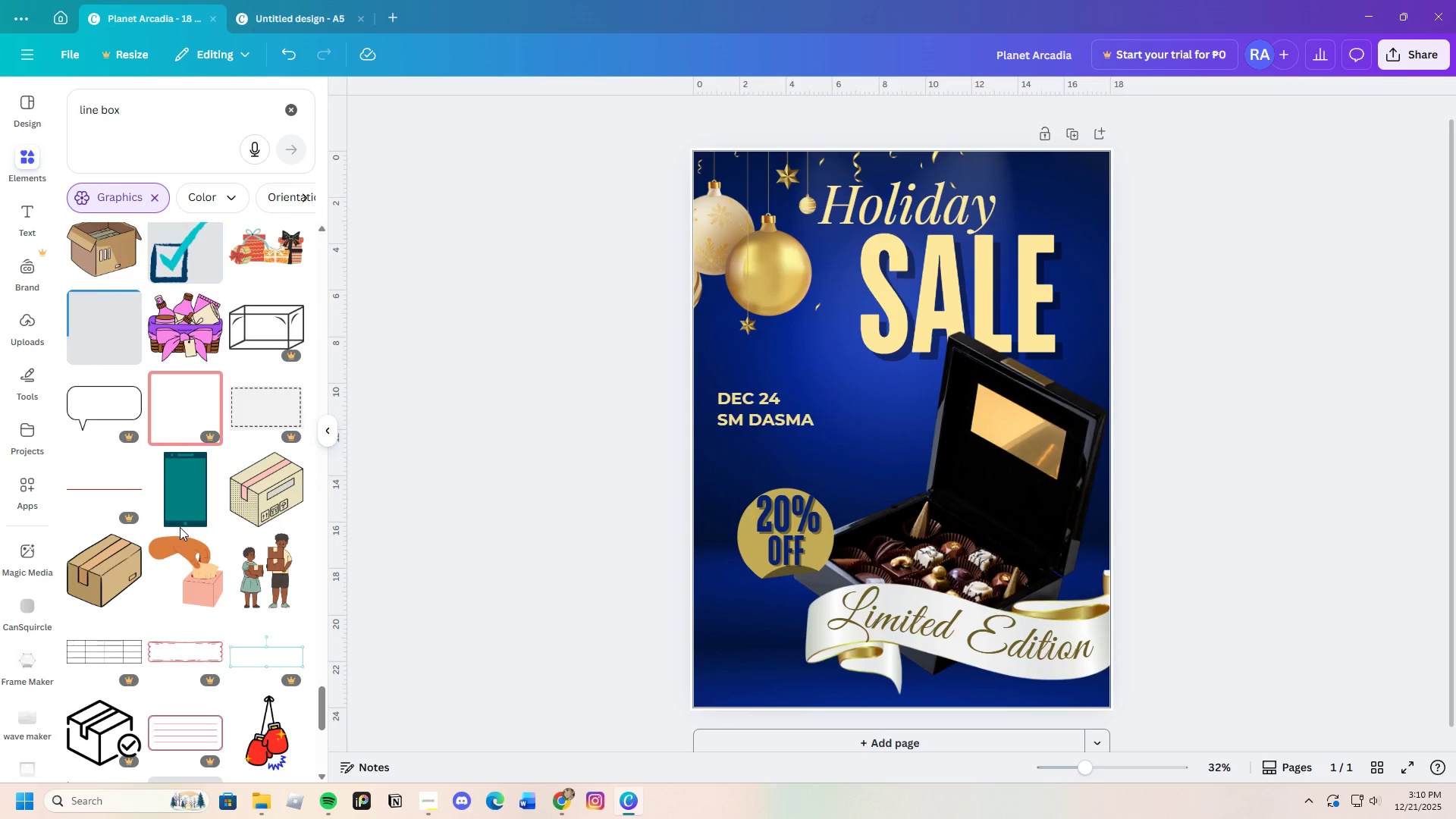 
scroll: coordinate [247, 579], scroll_direction: down, amount: 10.0
 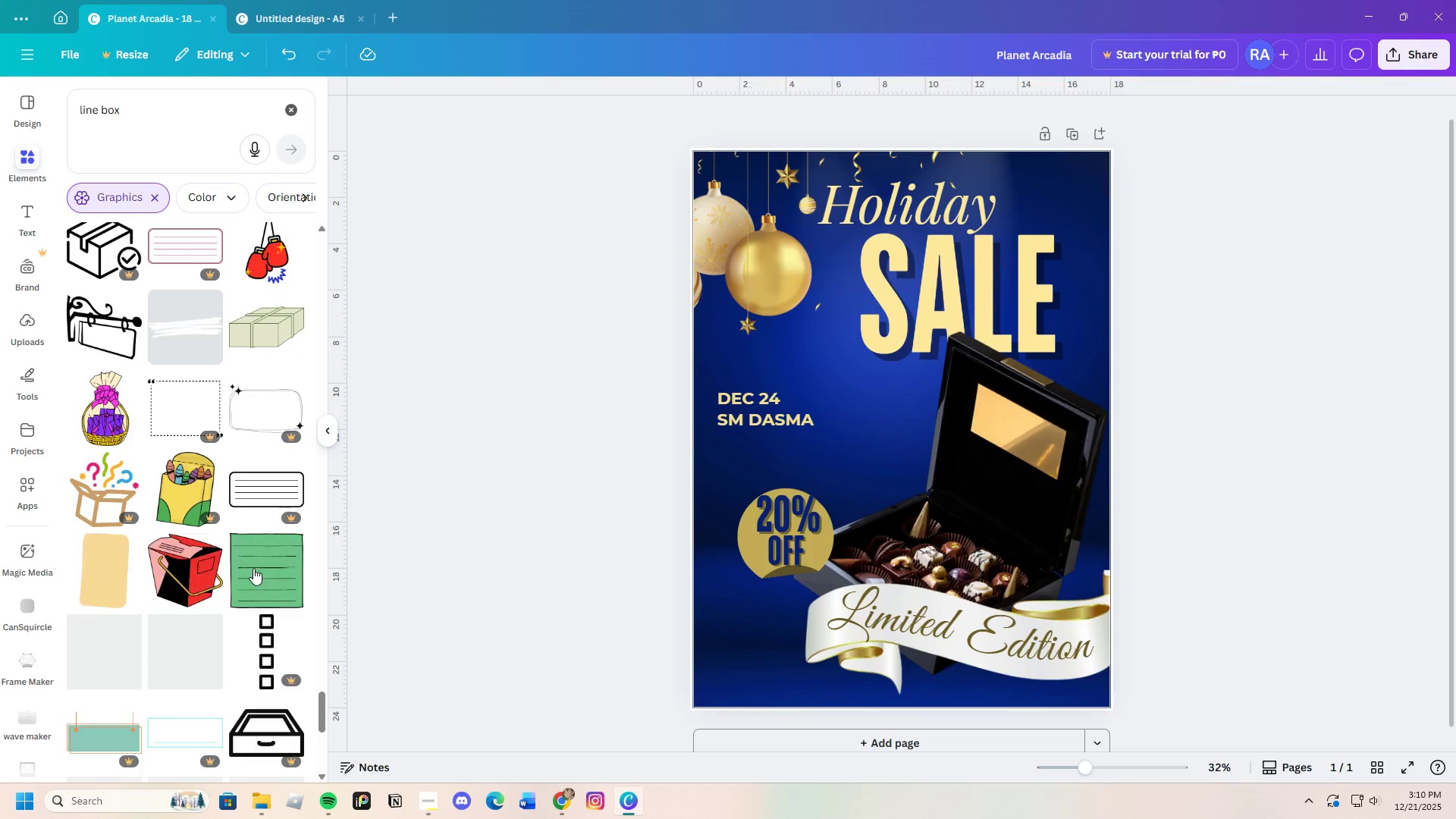 
mouse_move([252, 566])
 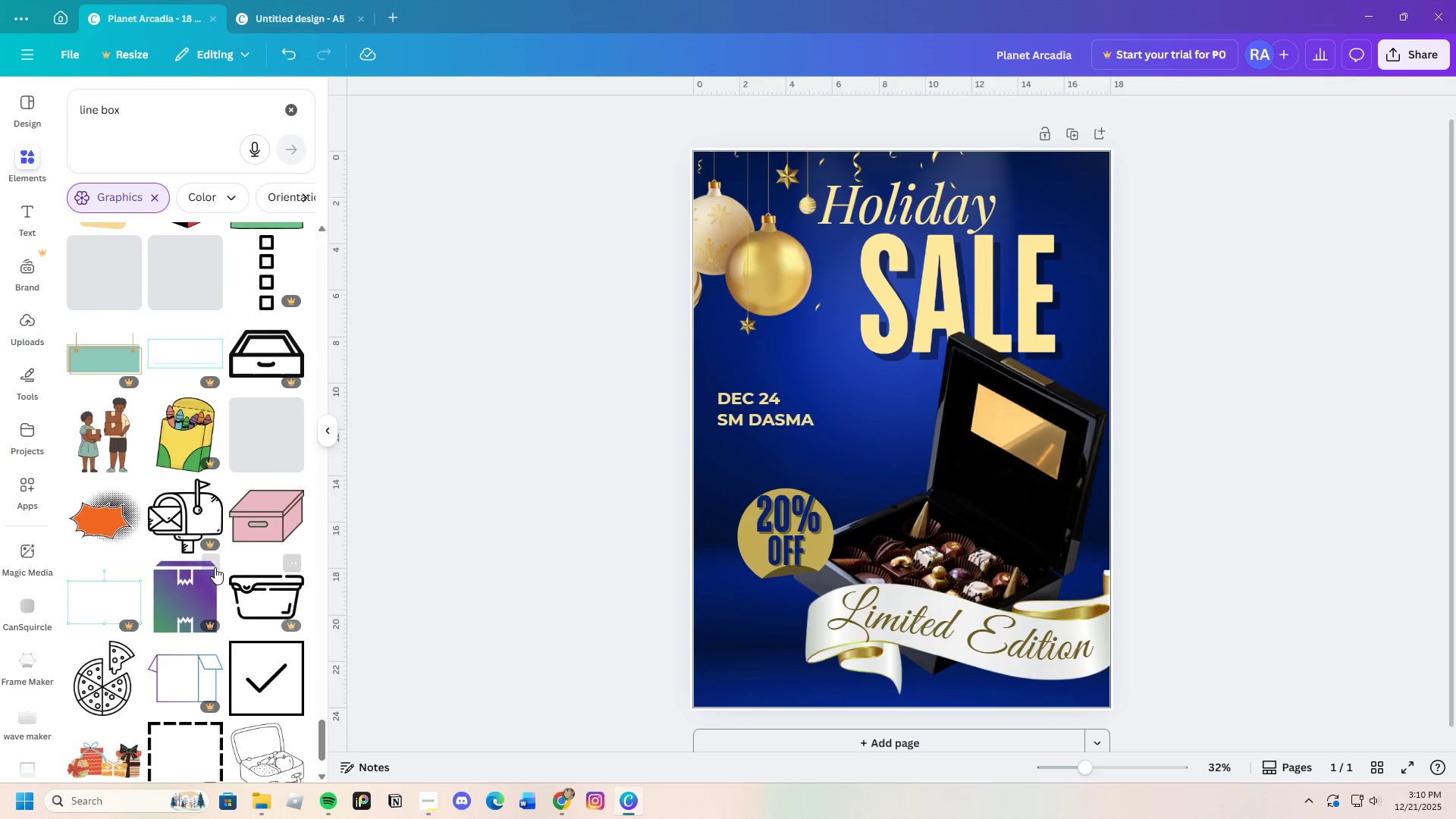 
scroll: coordinate [246, 523], scroll_direction: down, amount: 22.0
 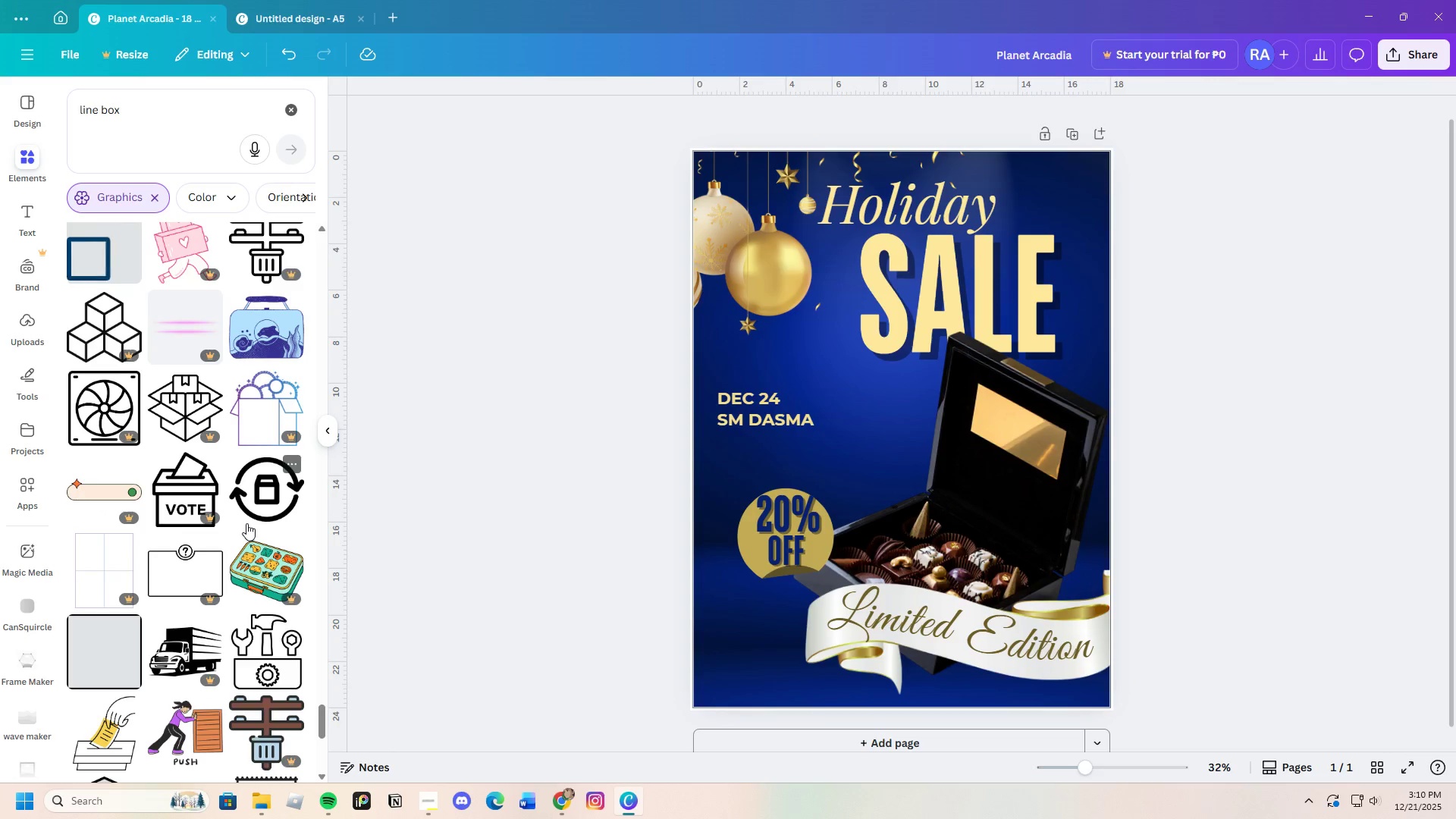 
scroll: coordinate [244, 620], scroll_direction: down, amount: 8.0
 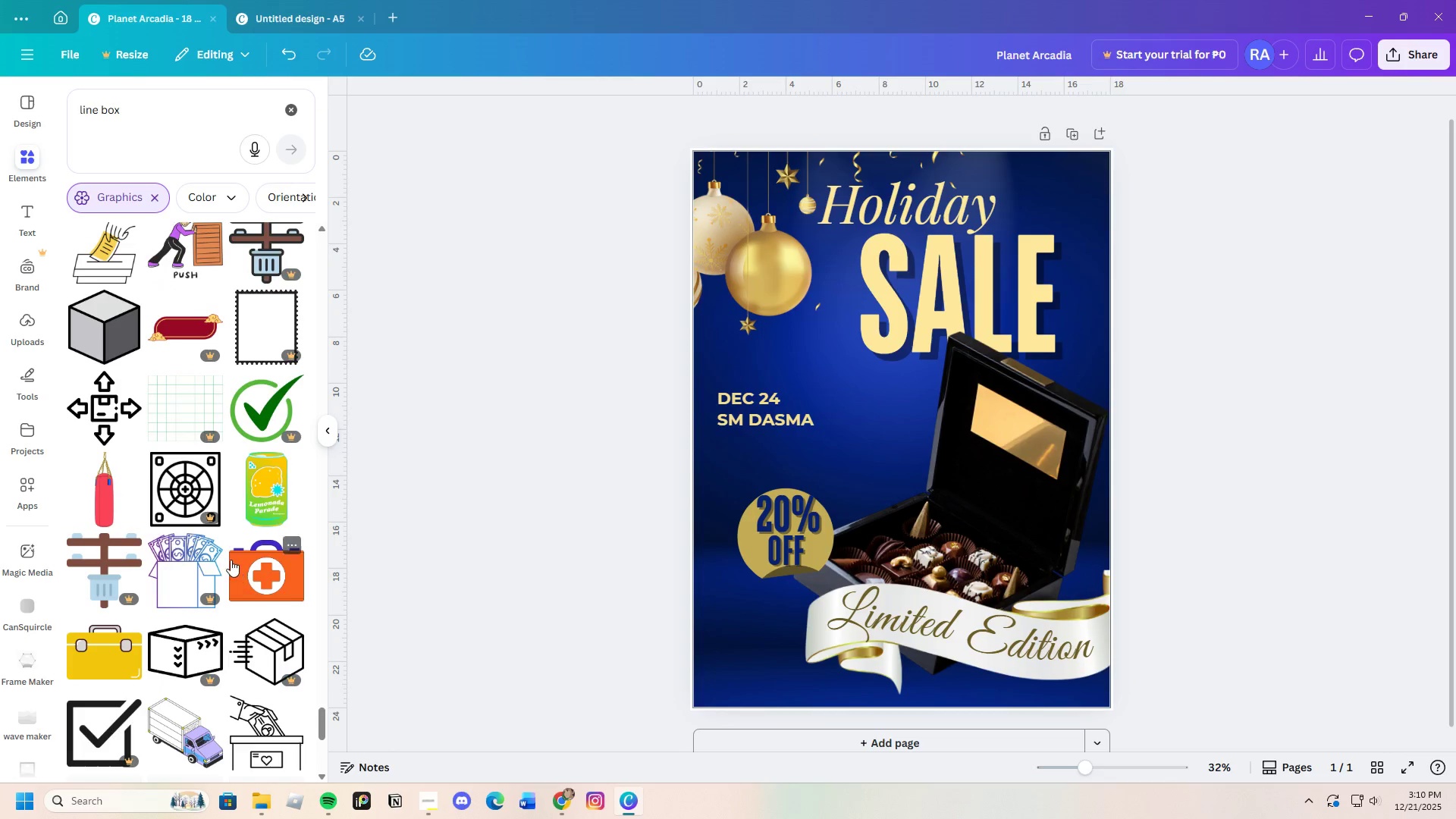 
left_click_drag(start_coordinate=[109, 108], to_coordinate=[8, 112])
 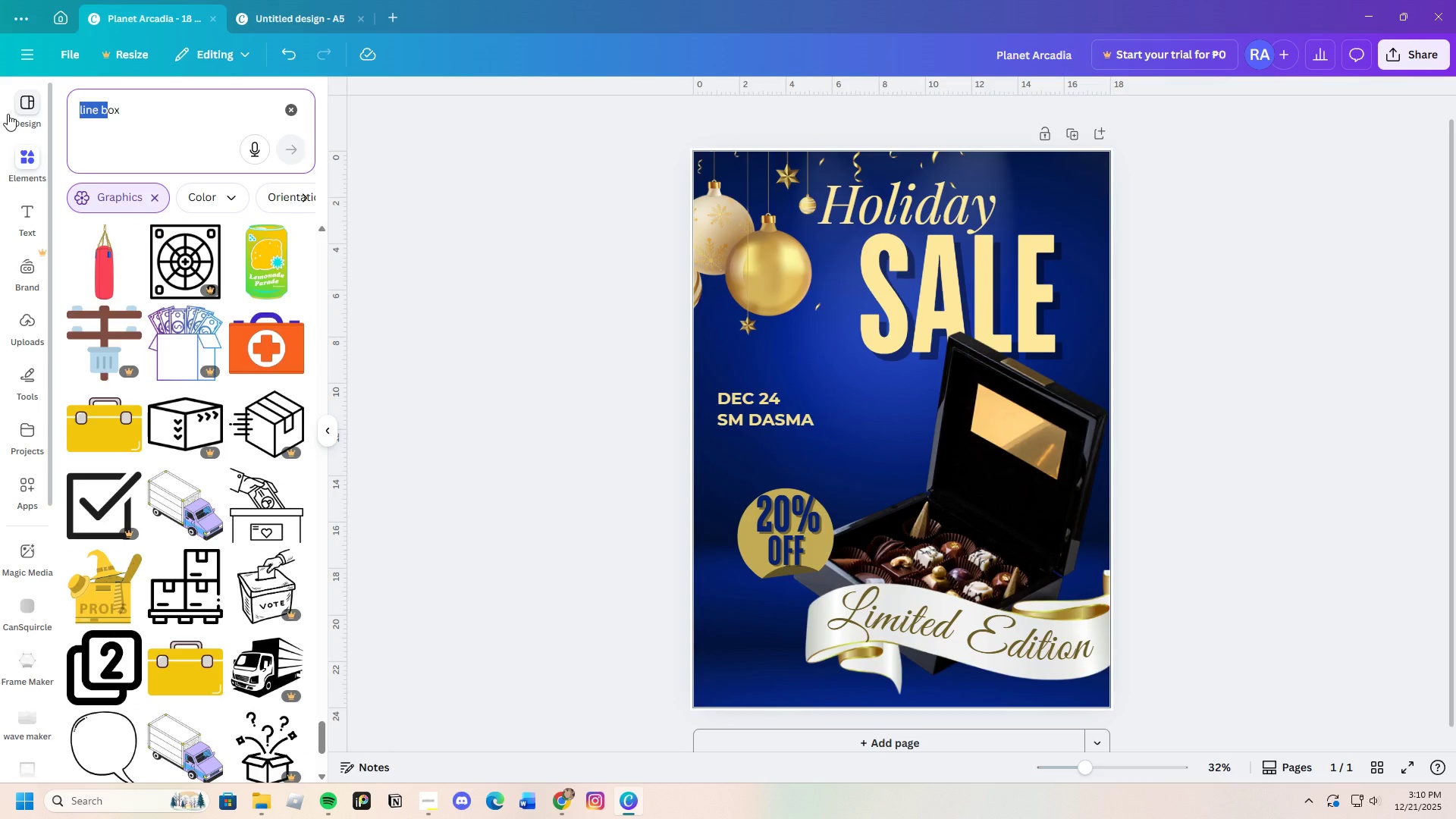 
scroll: coordinate [229, 560], scroll_direction: down, amount: 3.0
 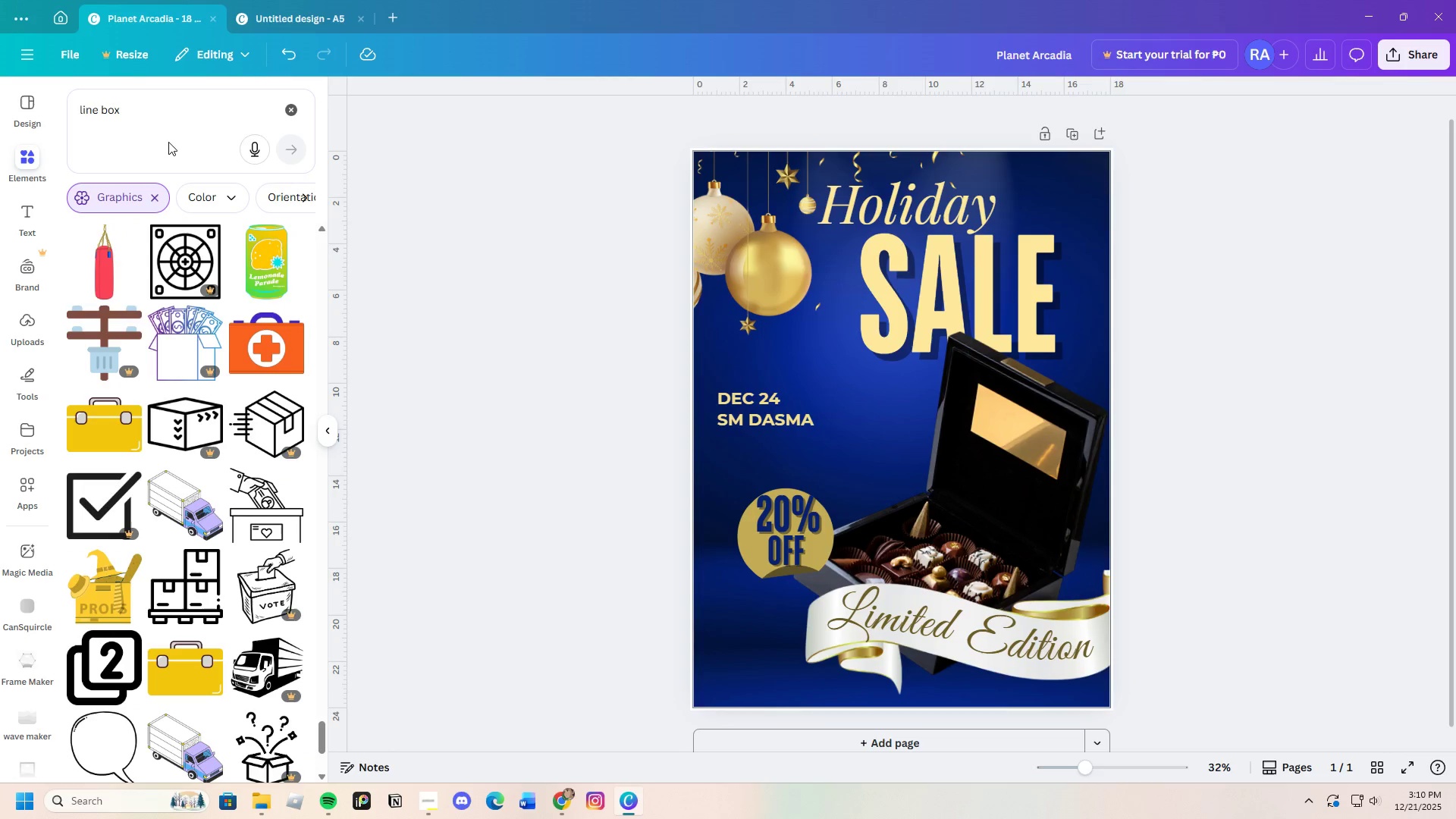 
key(Backspace)
 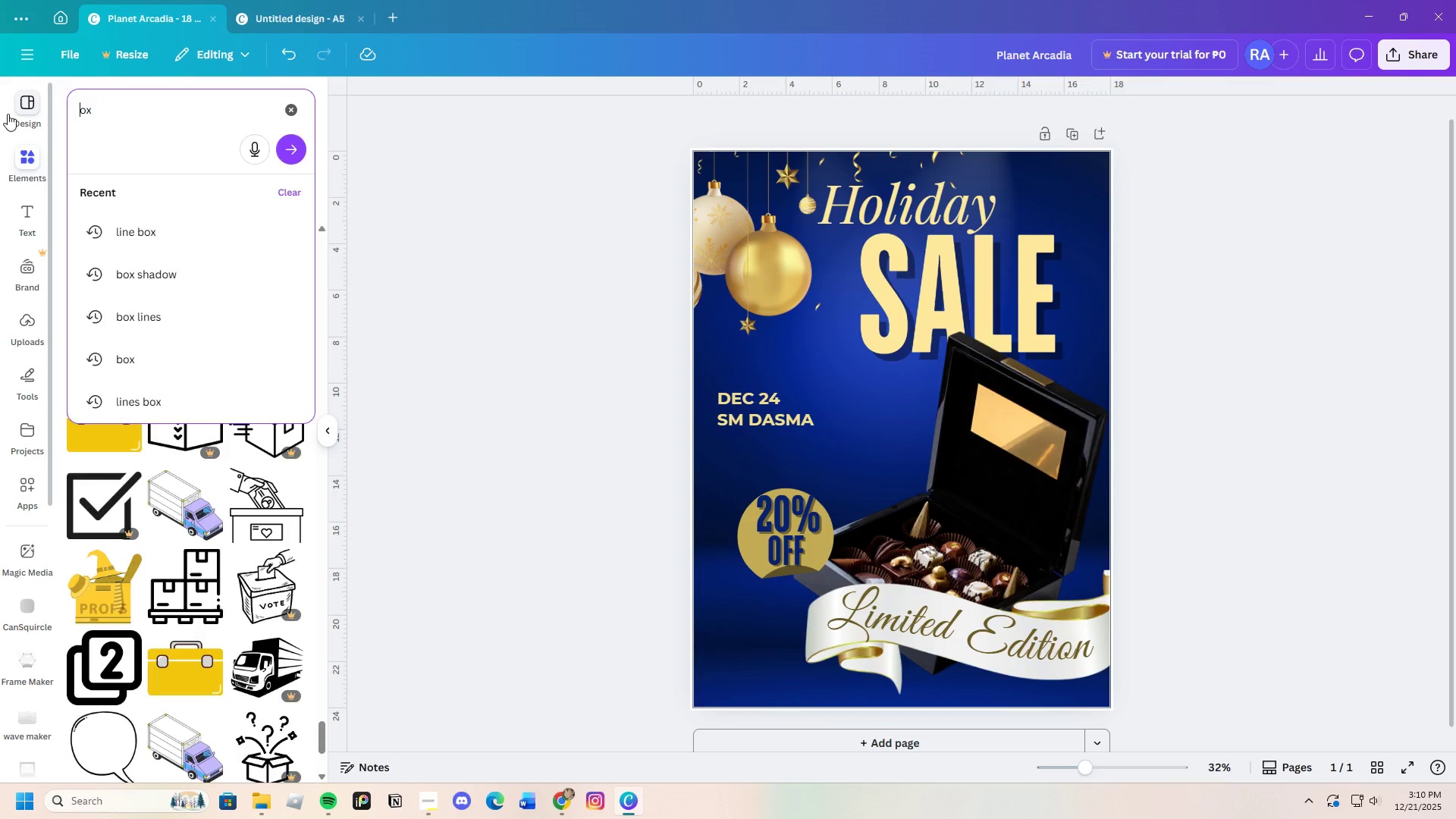 
key(Enter)
 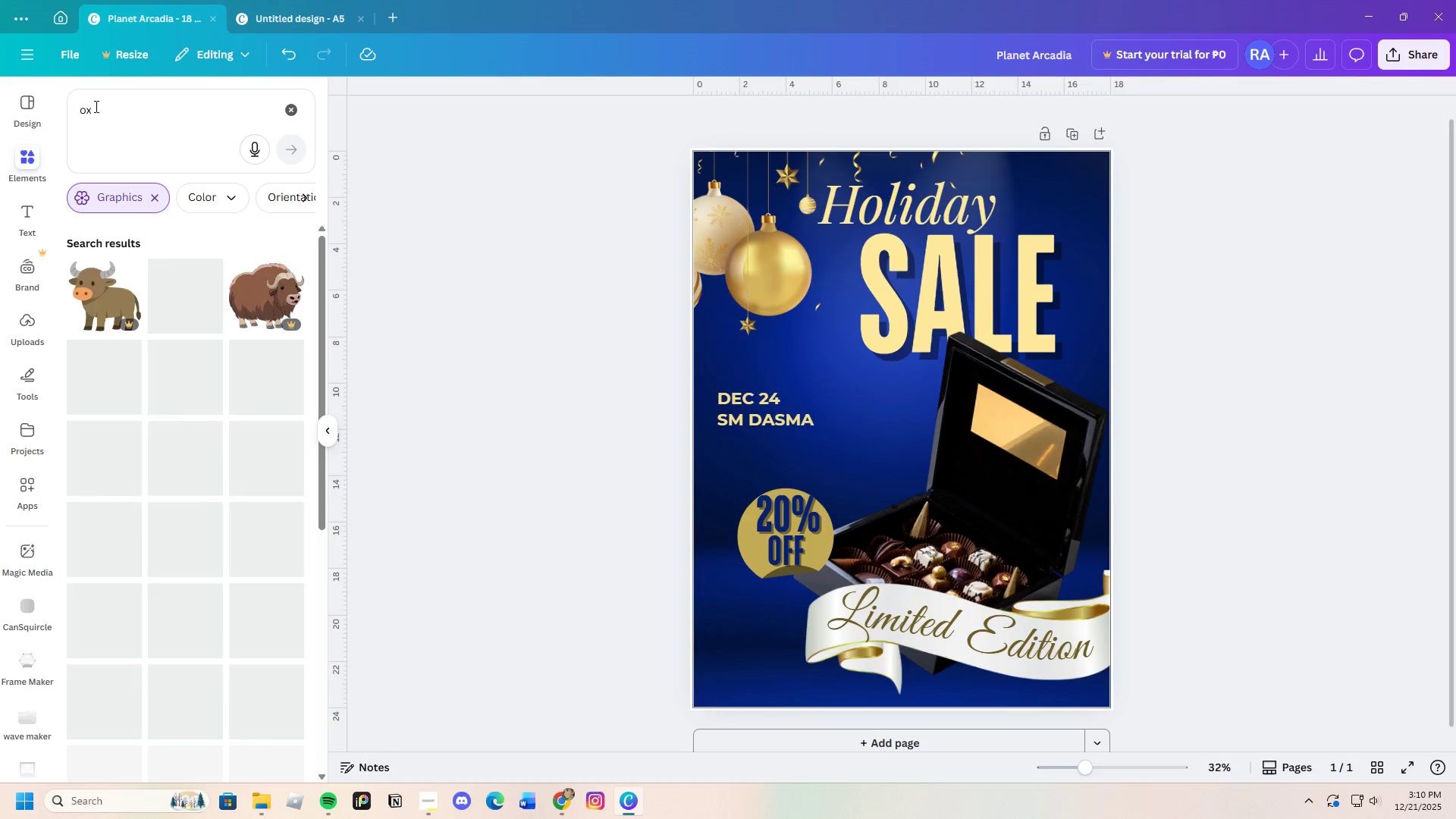 
left_click([80, 112])
 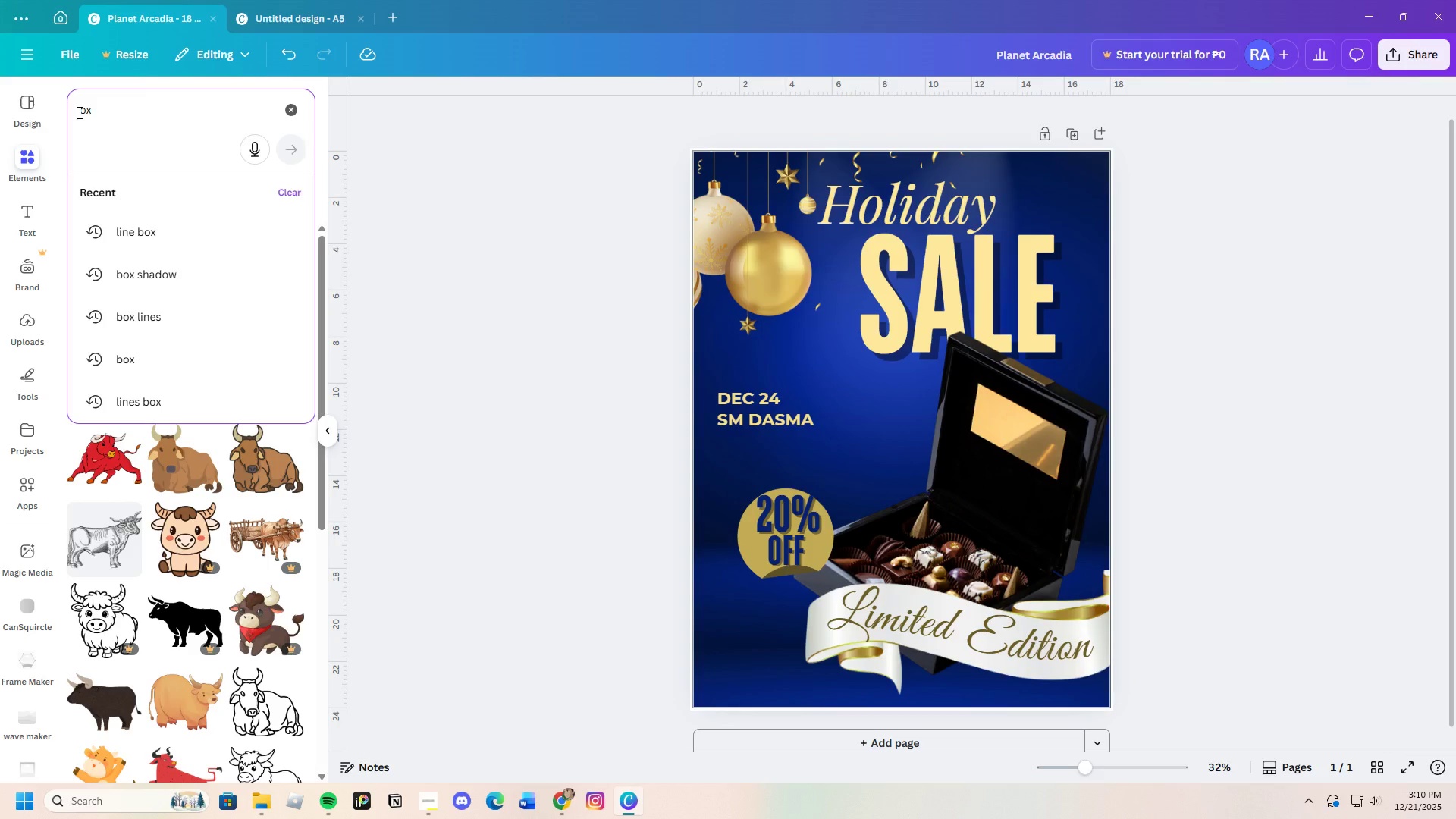 
key(B)
 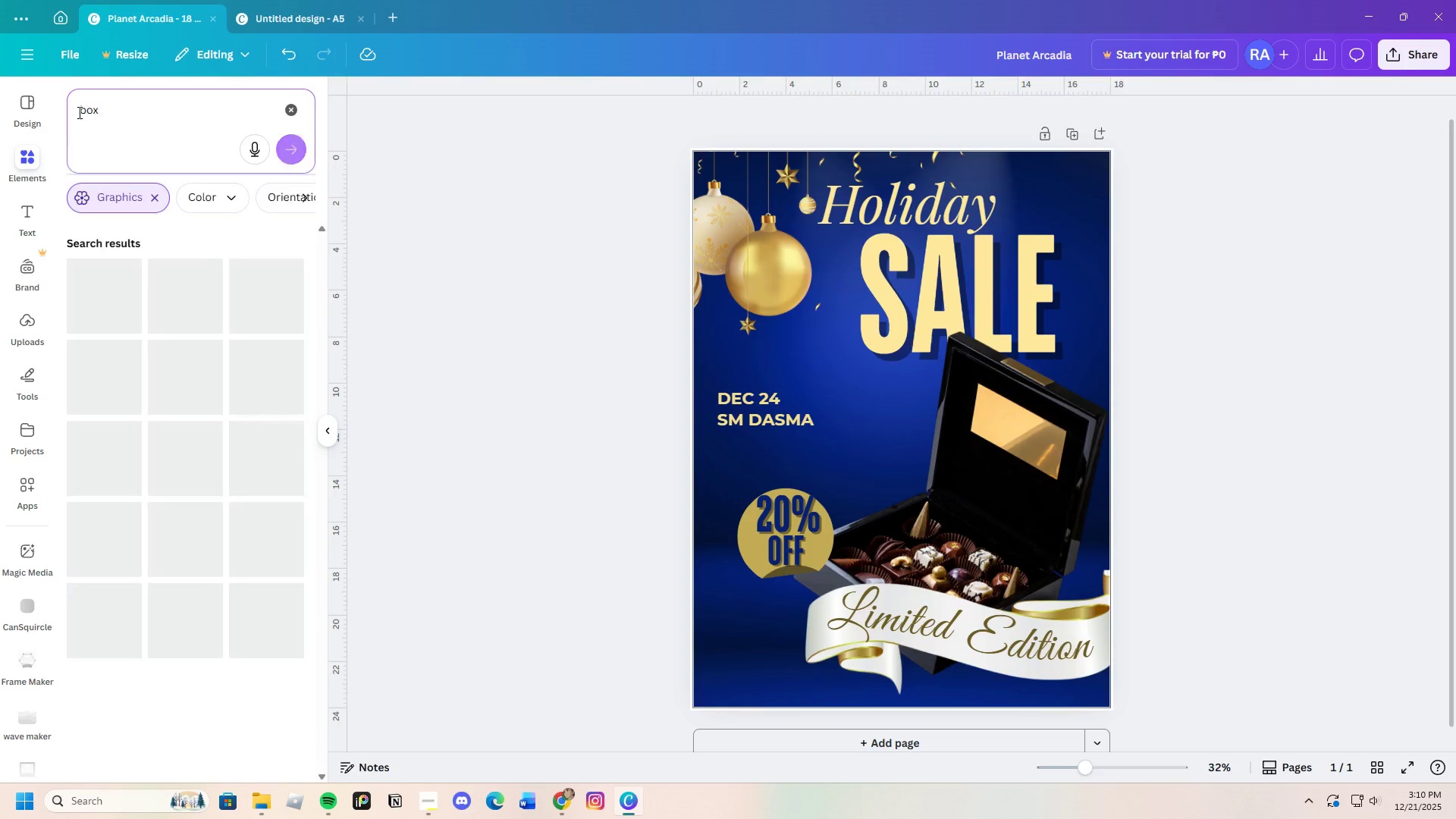 
key(Enter)
 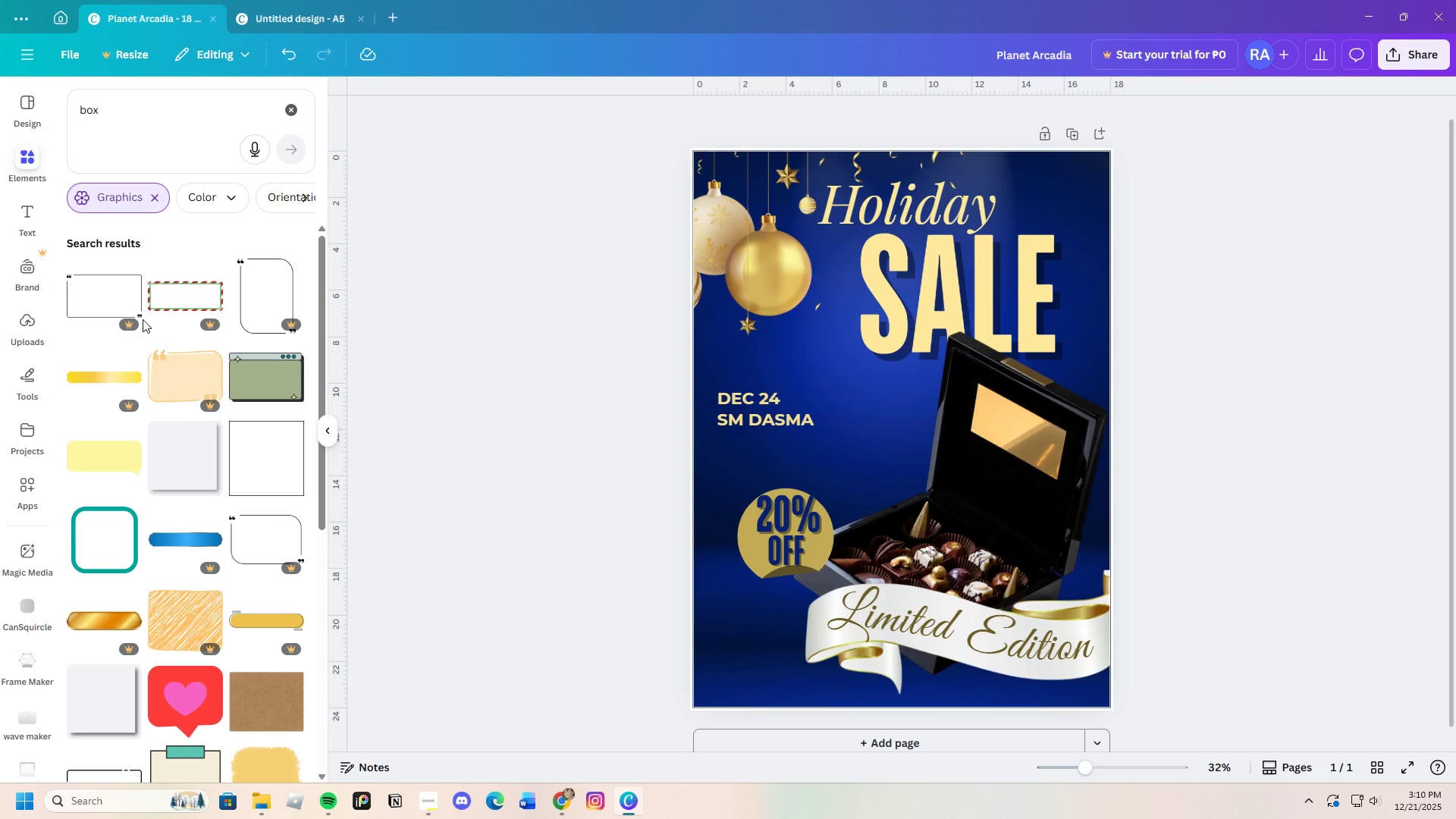 
scroll: coordinate [166, 494], scroll_direction: down, amount: 2.0
 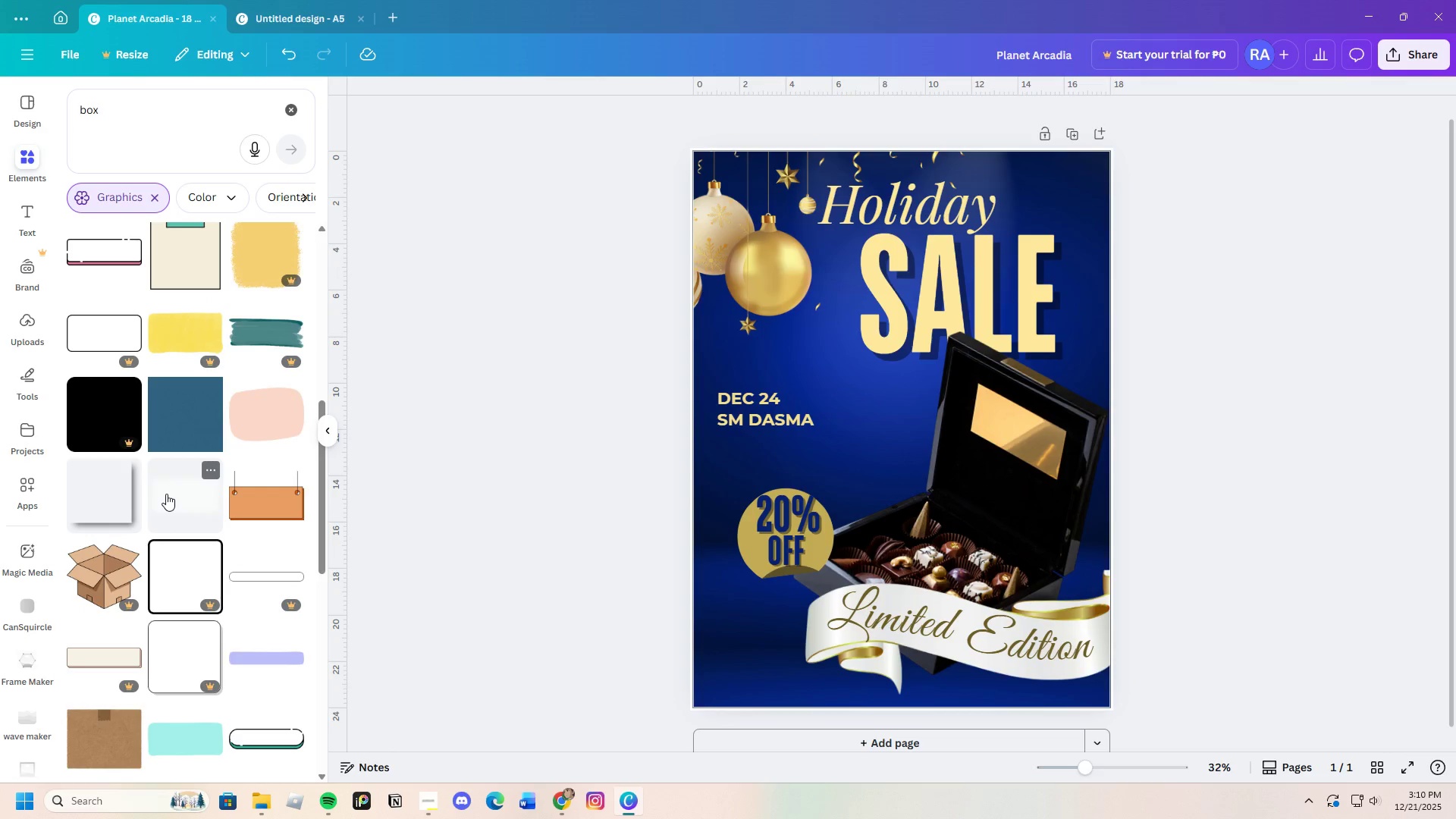 
left_click([102, 335])
 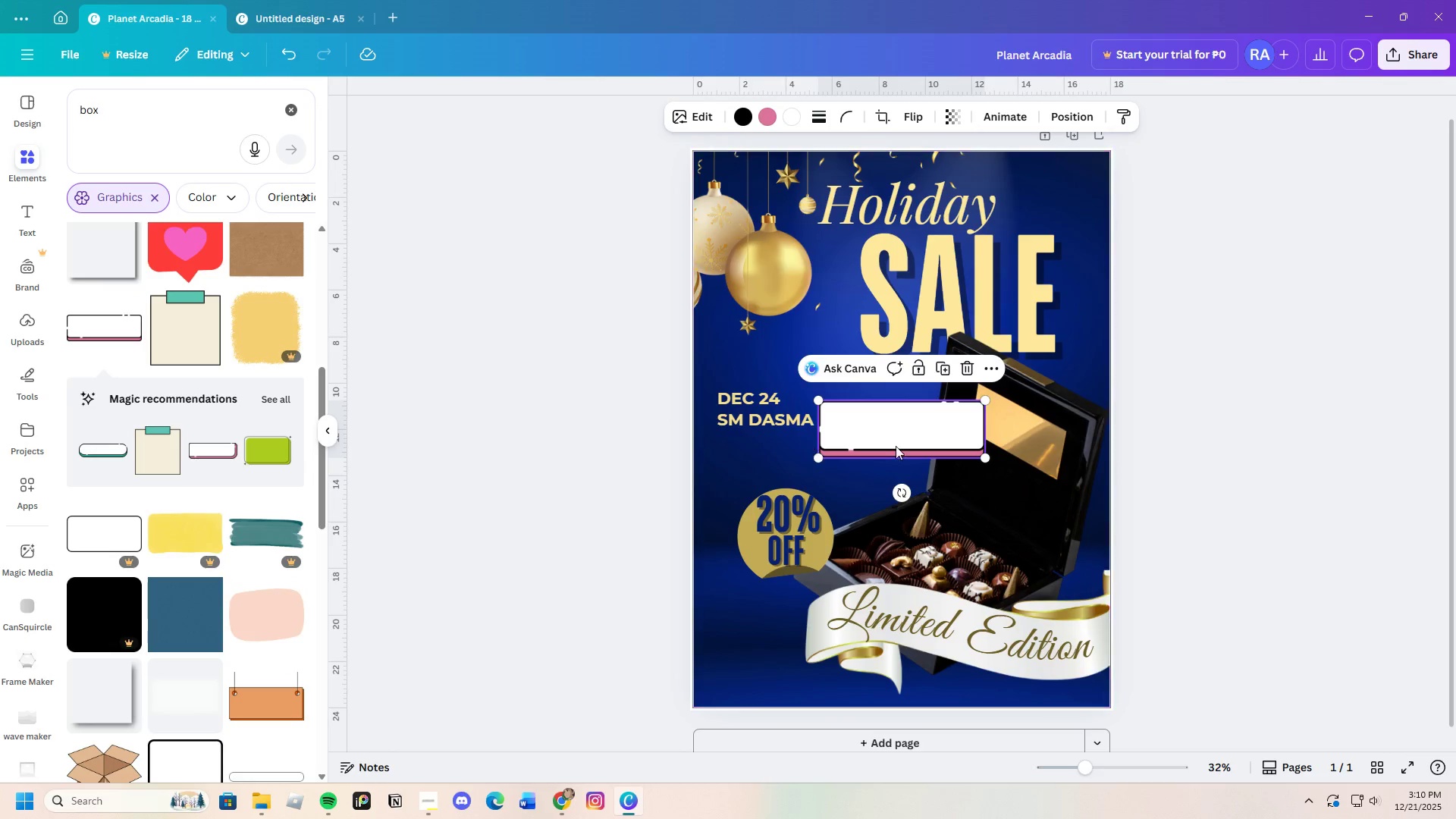 
scroll: coordinate [166, 495], scroll_direction: up, amount: 1.0
 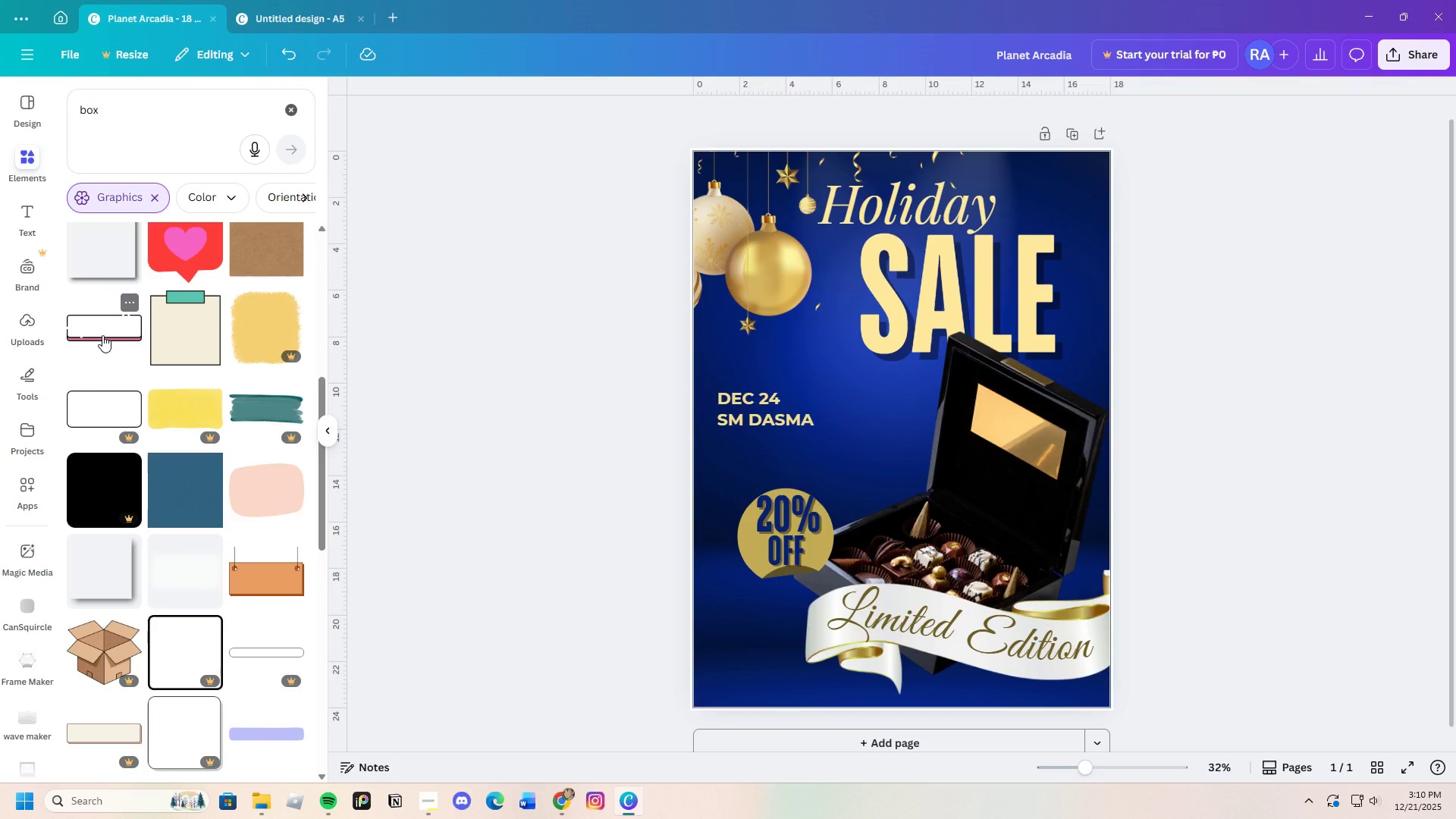 
left_click_drag(start_coordinate=[922, 452], to_coordinate=[804, 434])
 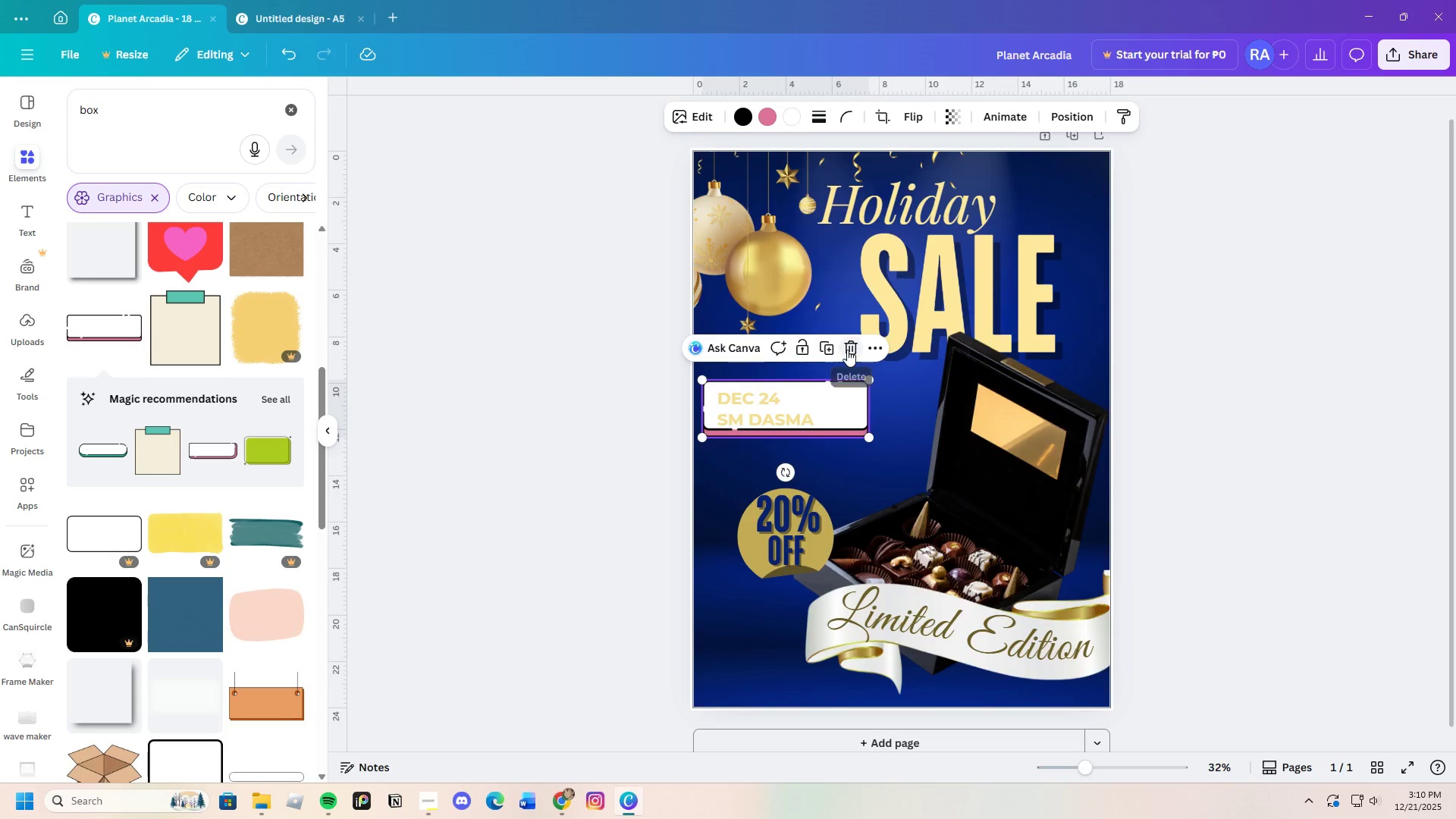 
left_click([849, 347])
 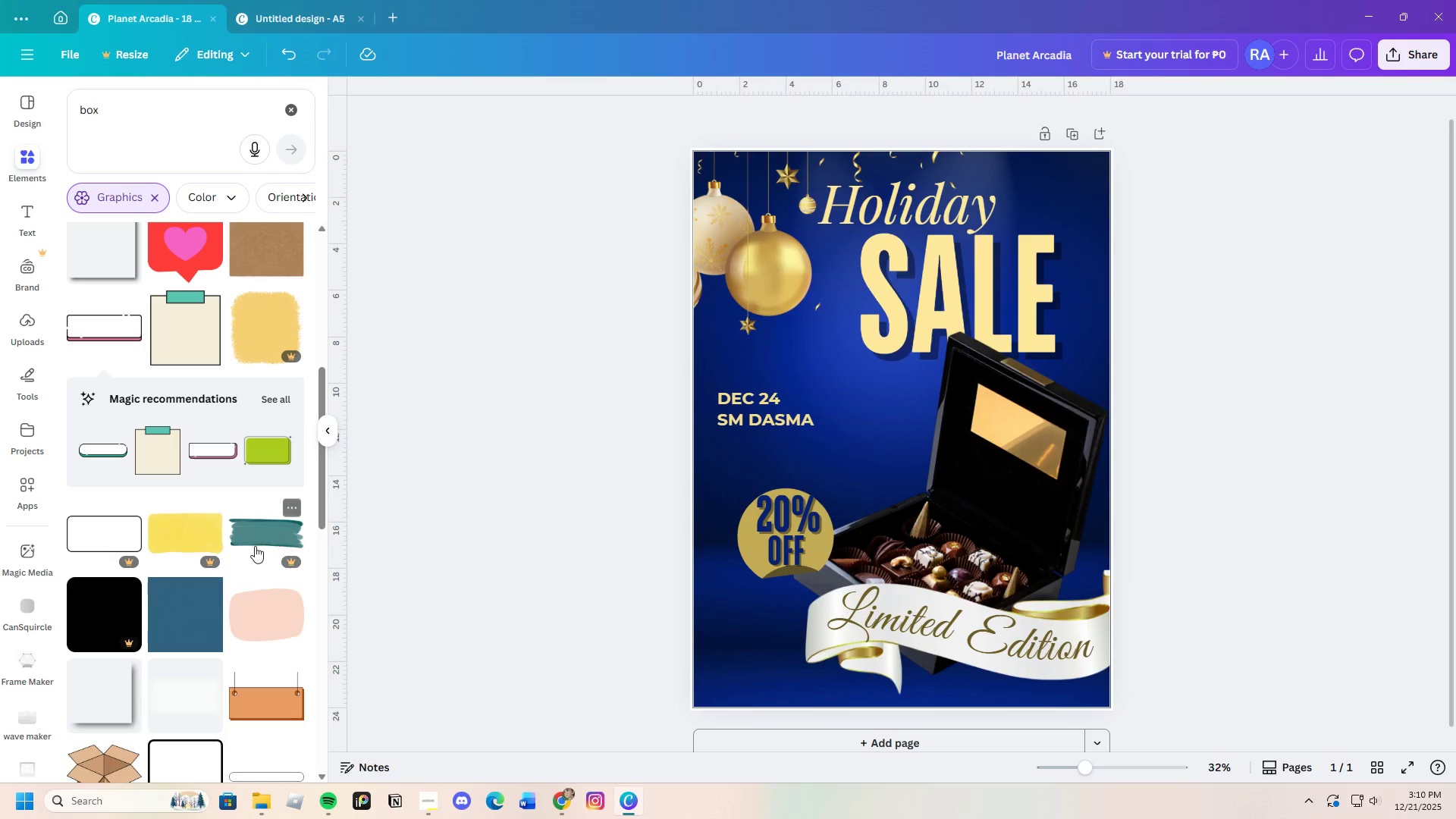 
scroll: coordinate [197, 548], scroll_direction: down, amount: 16.0
 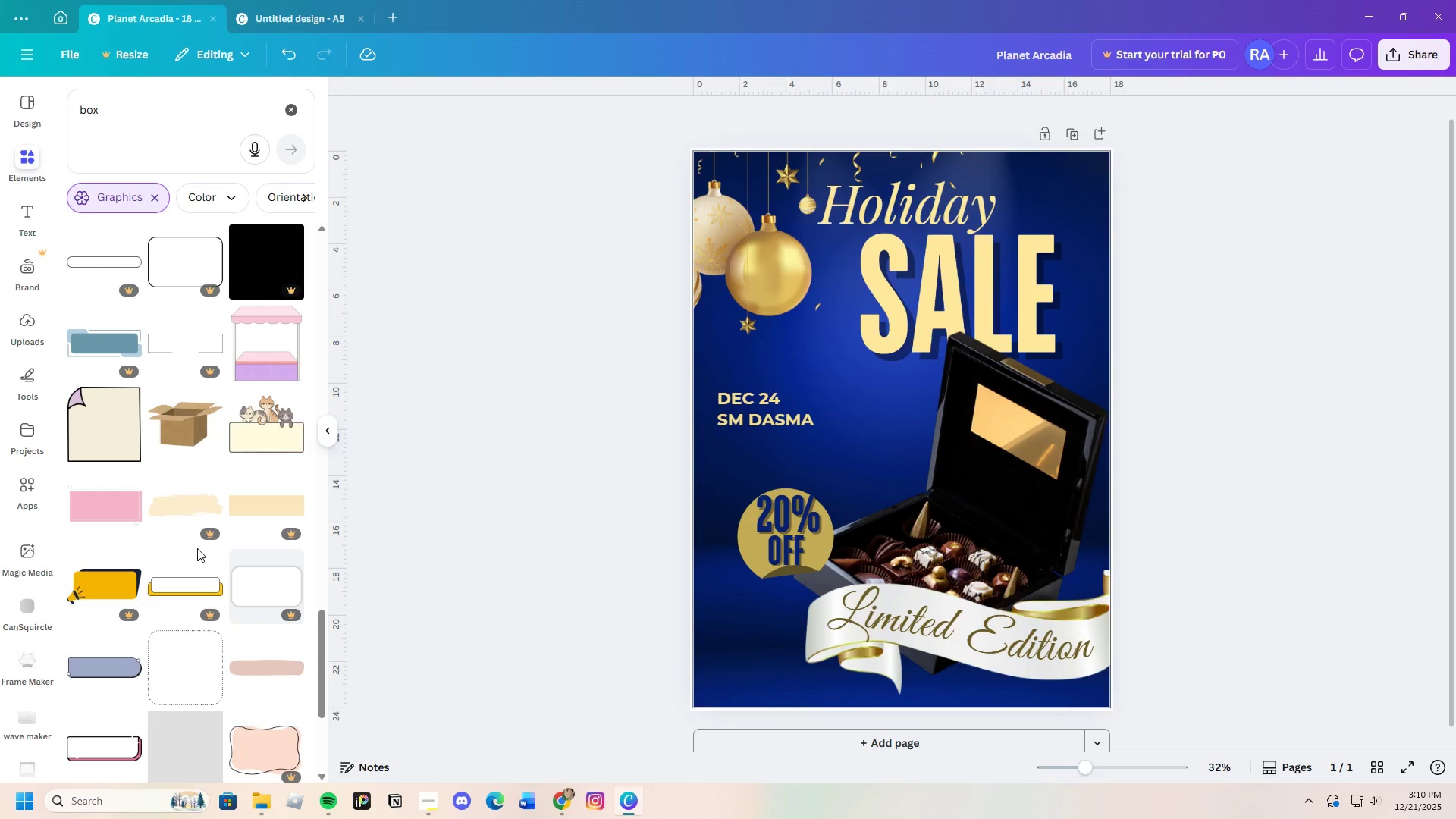 
scroll: coordinate [197, 548], scroll_direction: down, amount: 4.0
 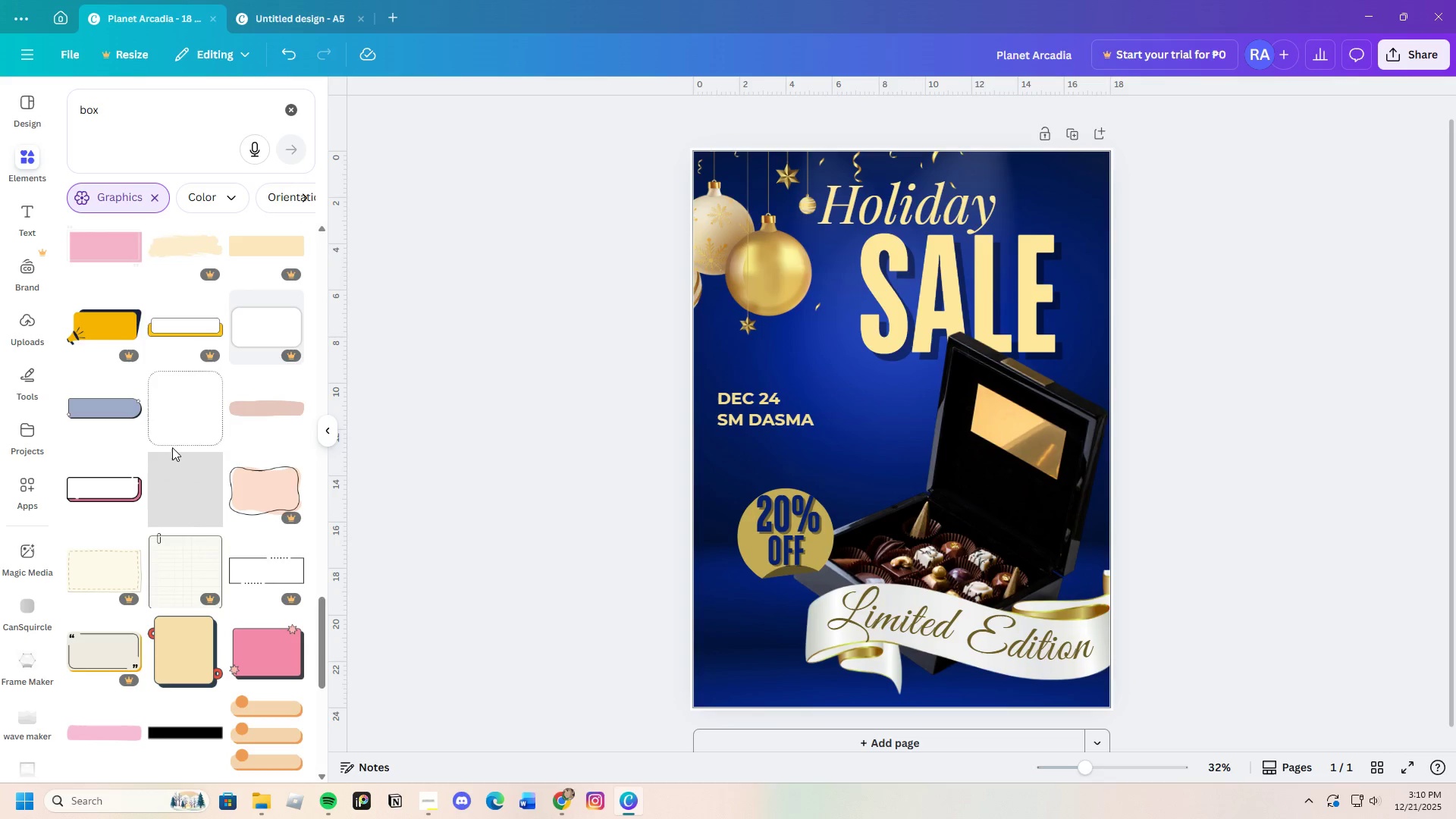 
left_click([106, 405])
 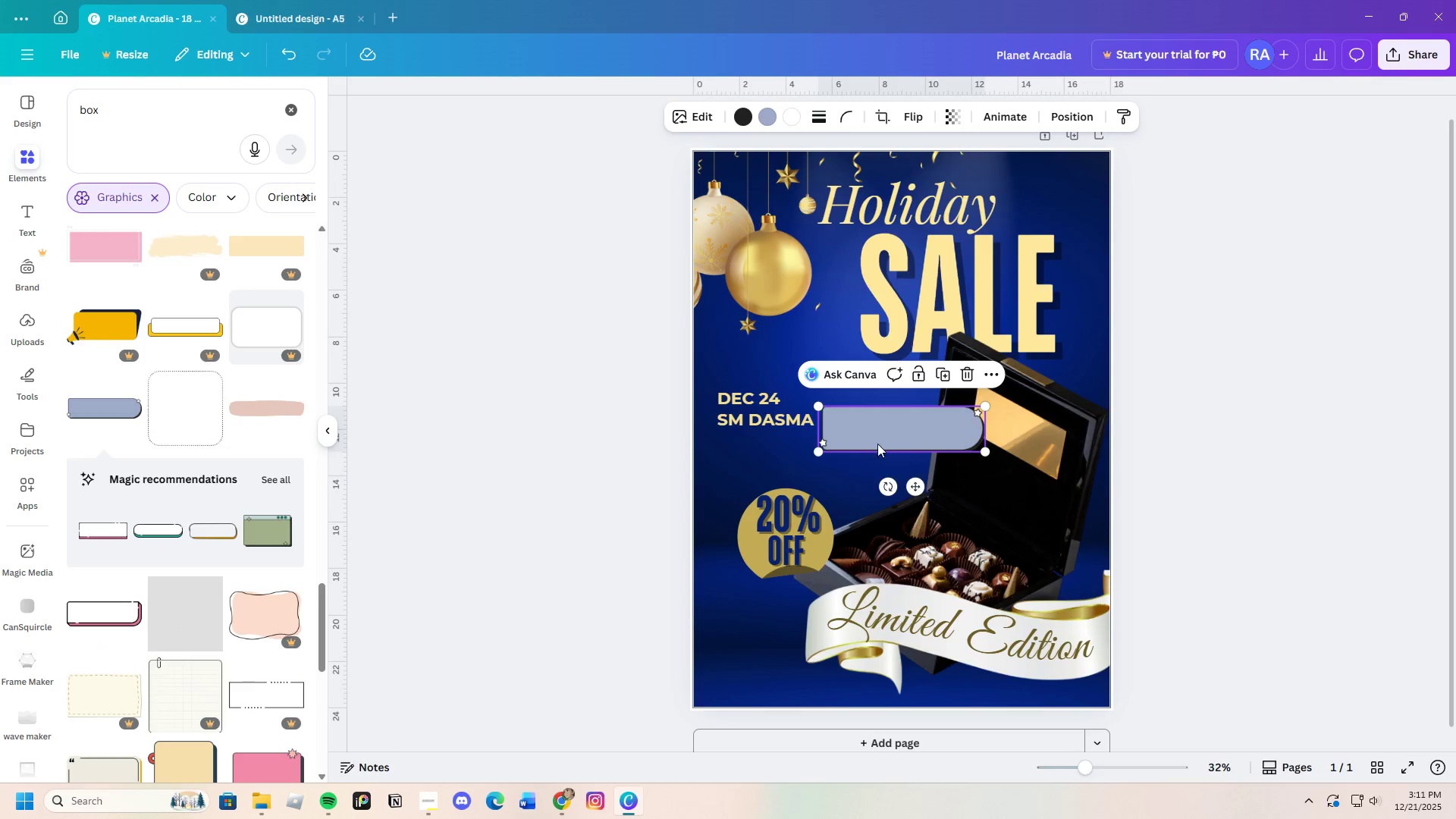 
left_click_drag(start_coordinate=[907, 436], to_coordinate=[793, 420])
 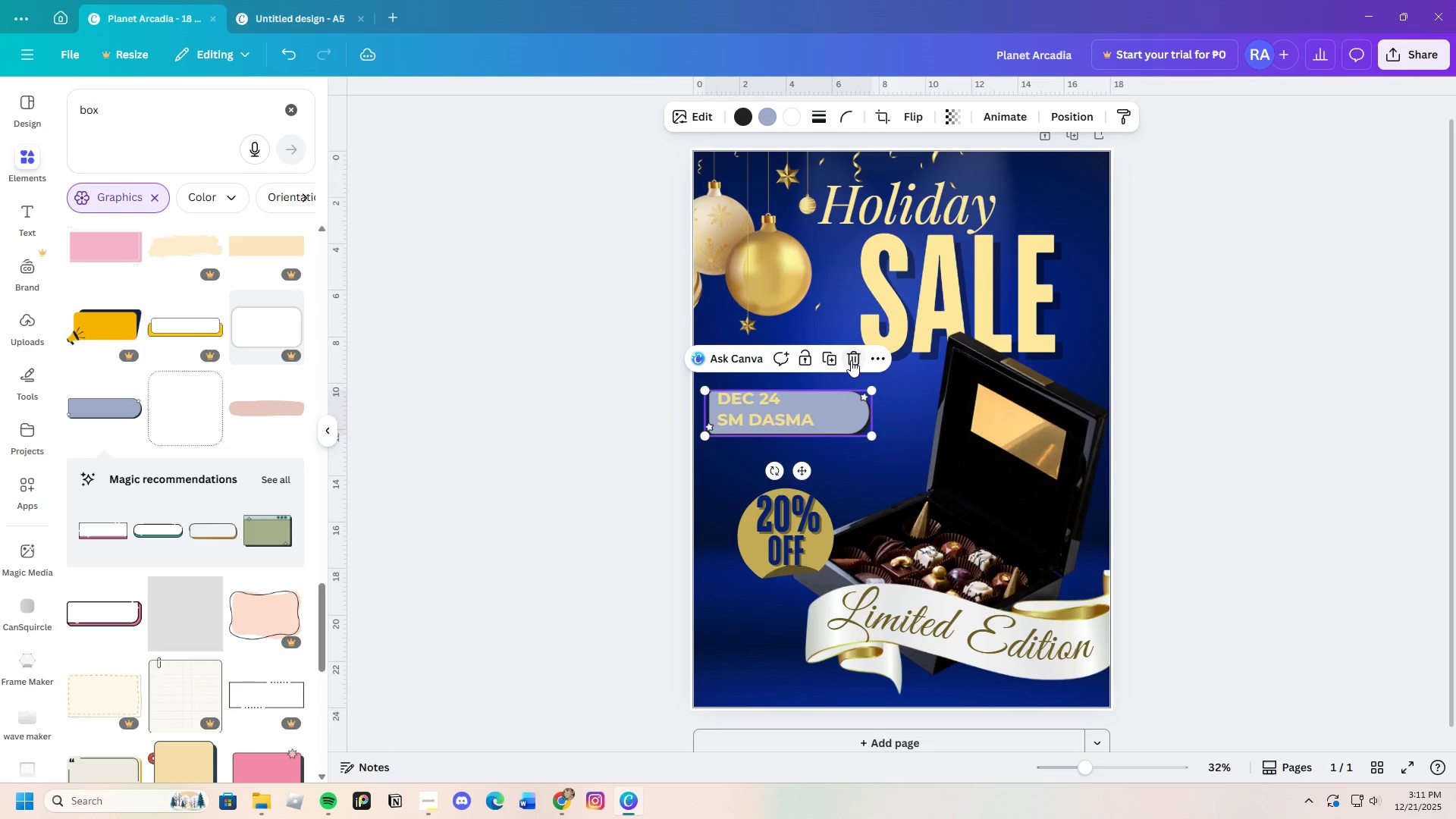 
left_click([851, 360])
 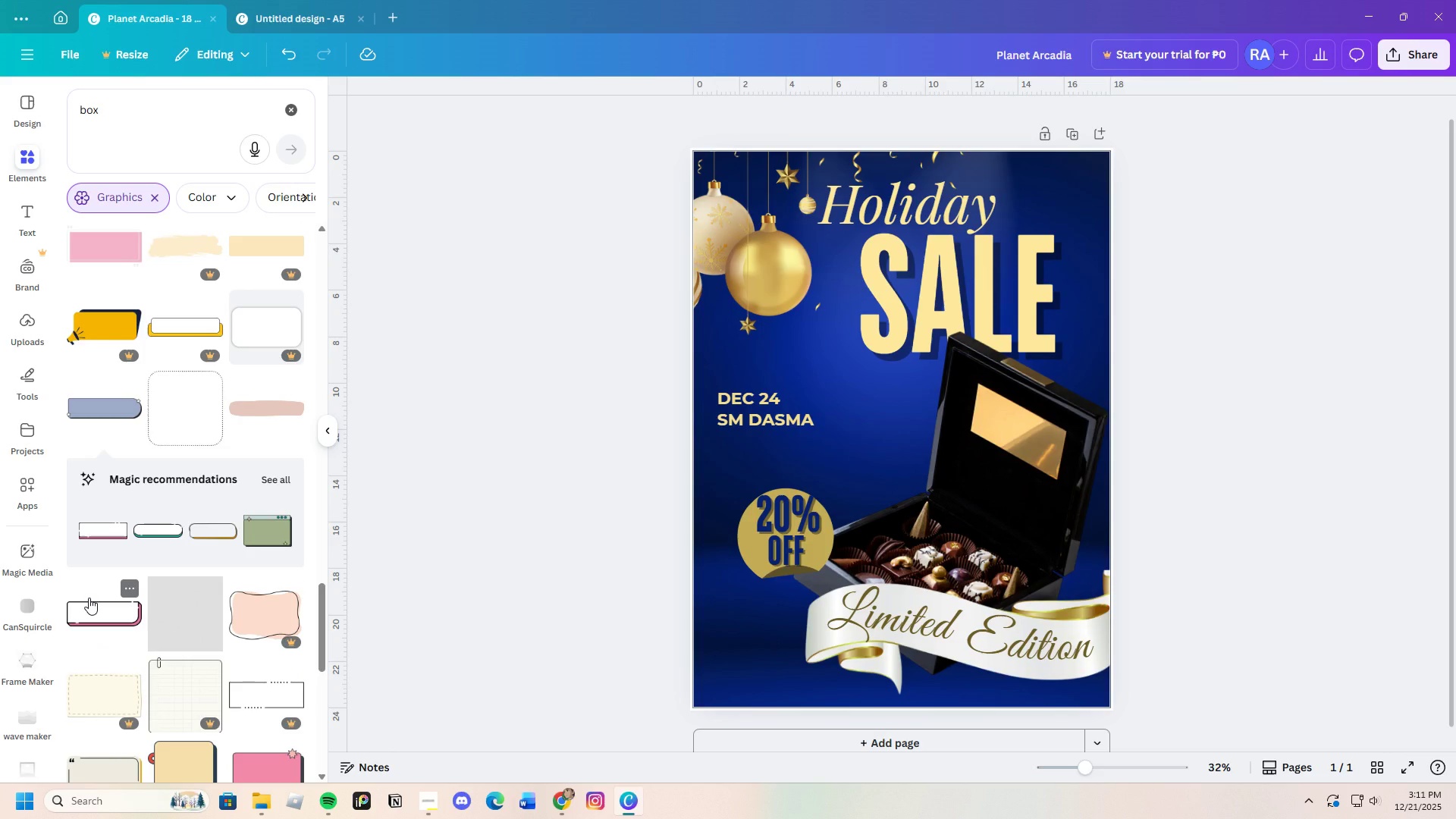 
scroll: coordinate [114, 632], scroll_direction: down, amount: 16.0
 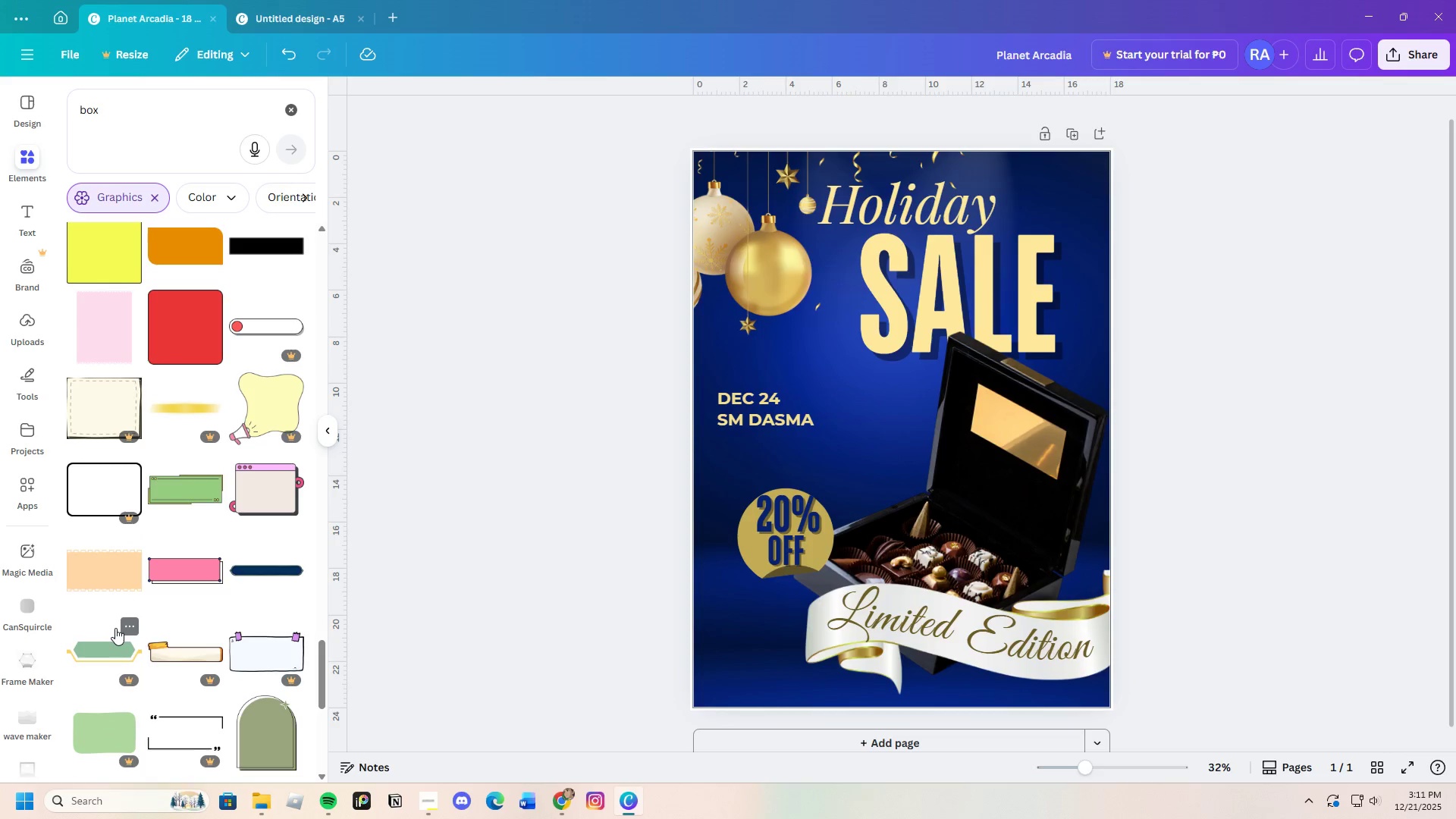 
scroll: coordinate [115, 628], scroll_direction: down, amount: 2.0
 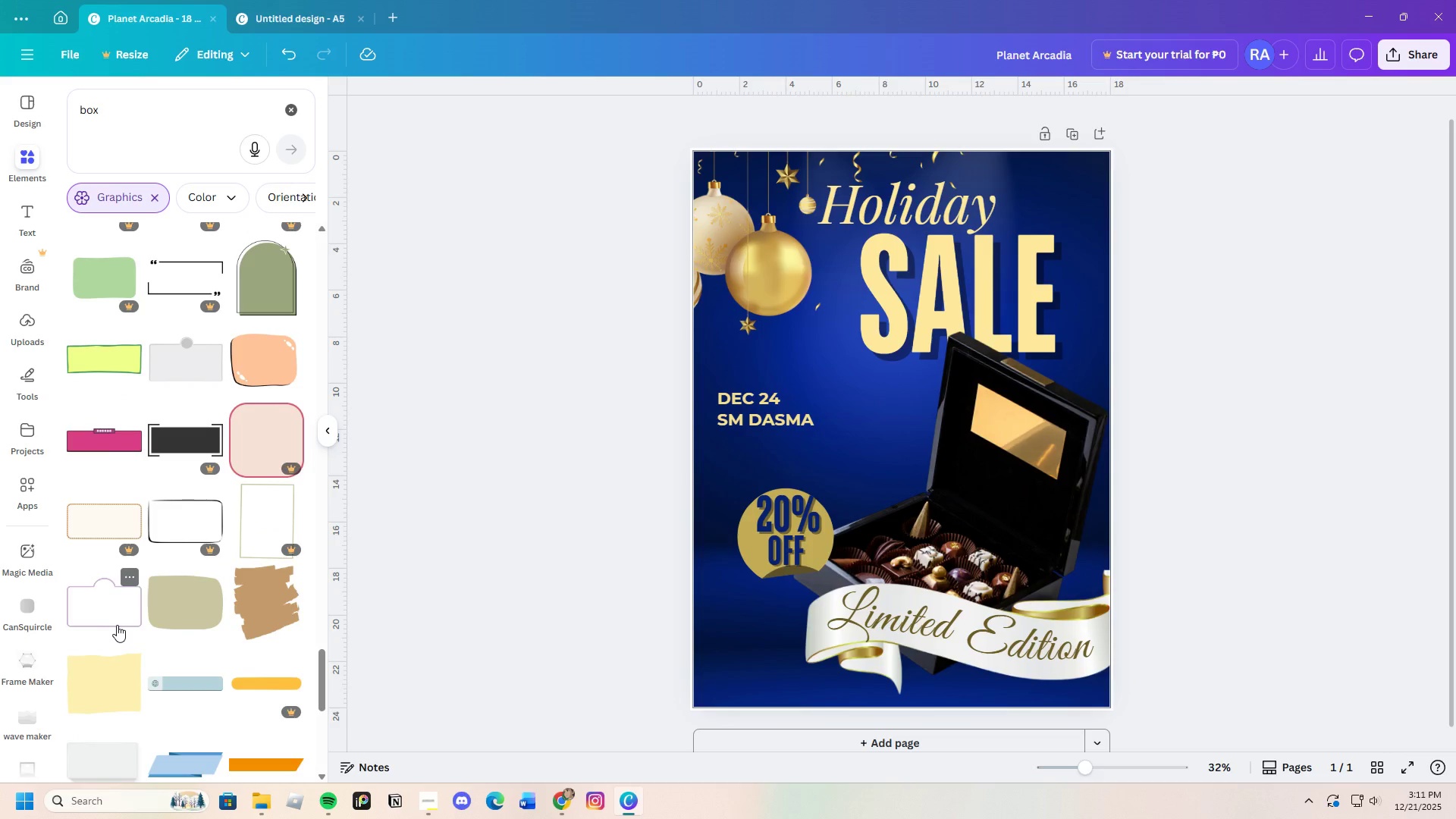 
left_click([108, 314])
 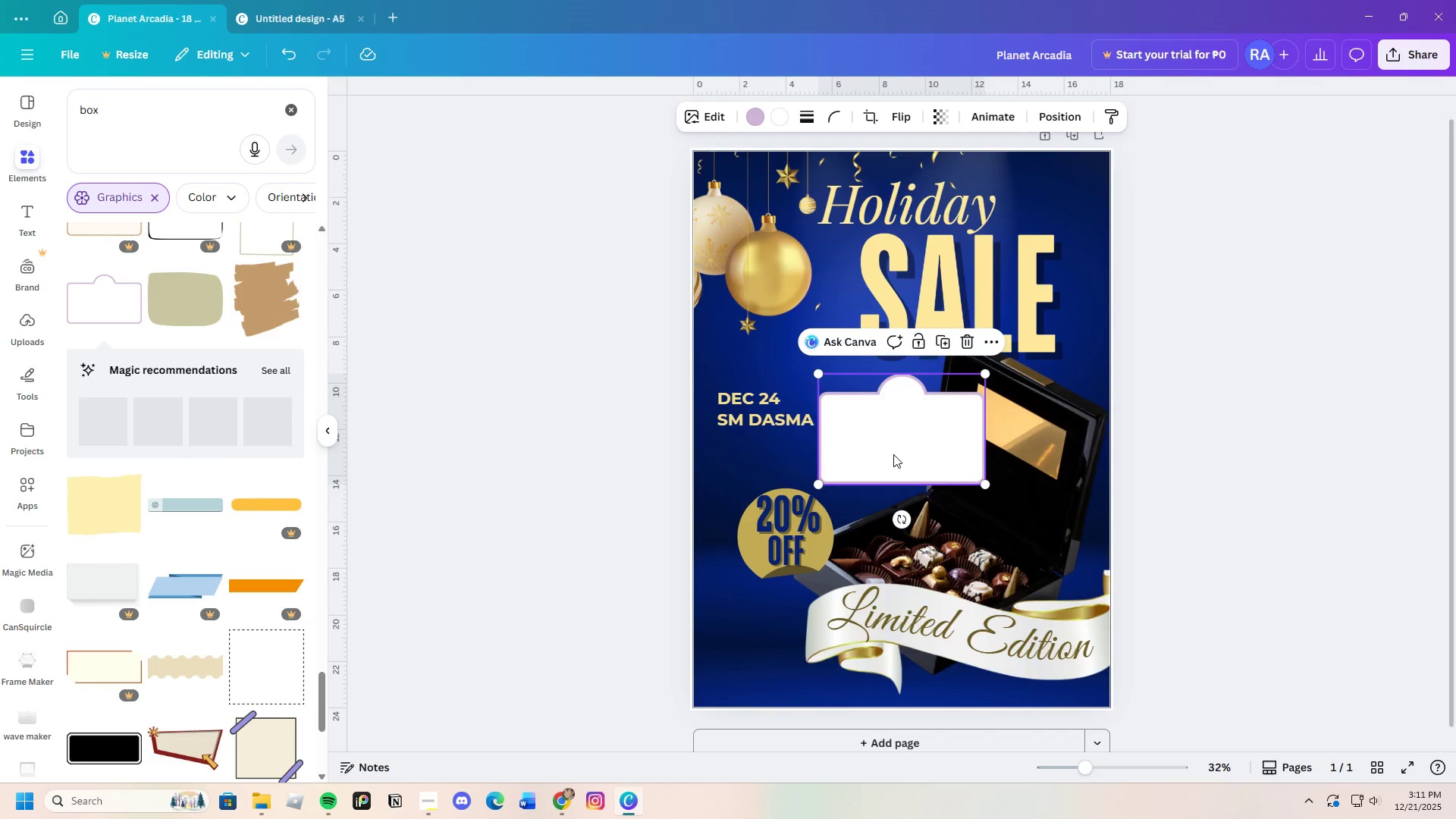 
scroll: coordinate [122, 619], scroll_direction: down, amount: 4.0
 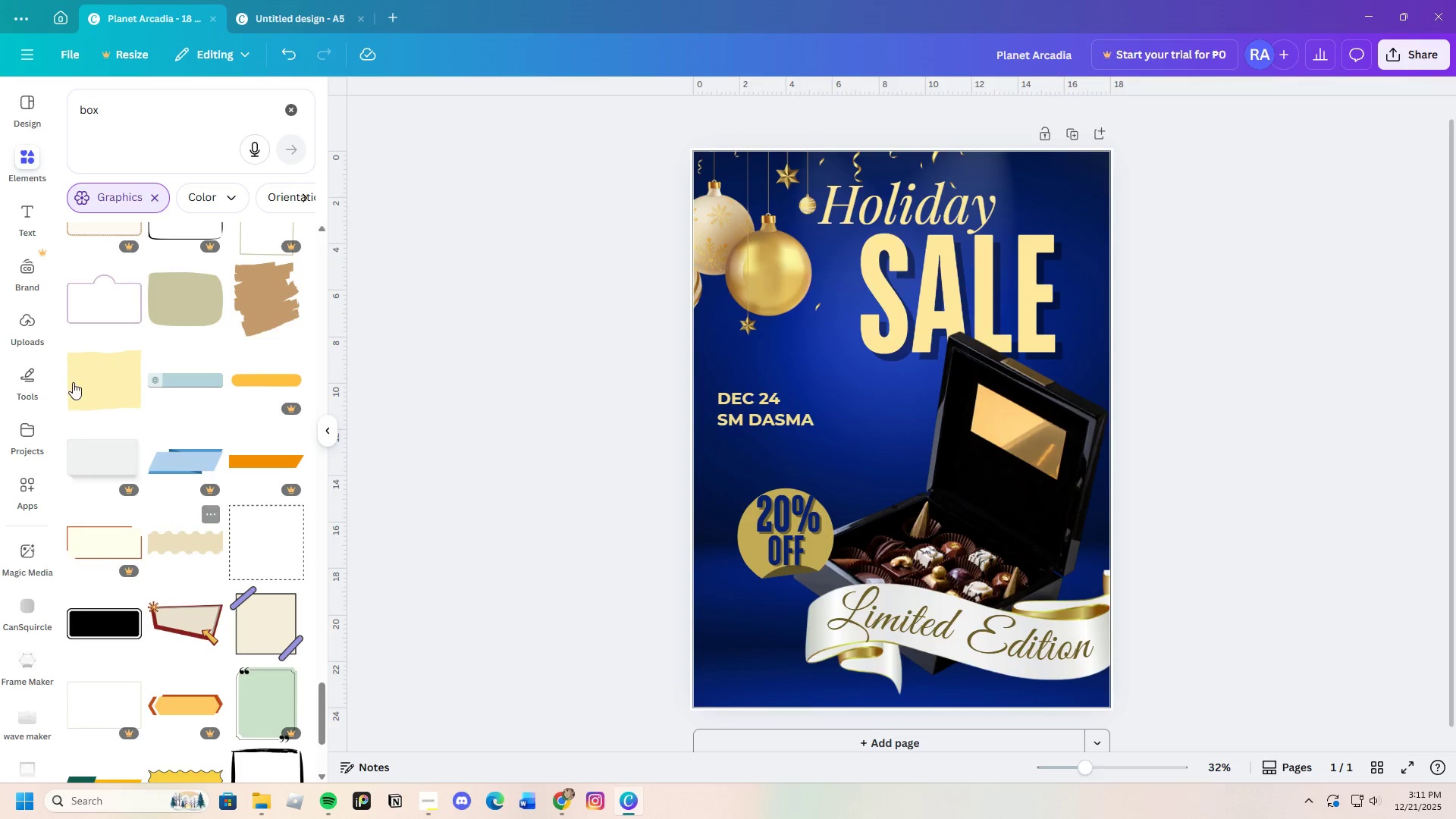 
left_click_drag(start_coordinate=[912, 457], to_coordinate=[793, 429])
 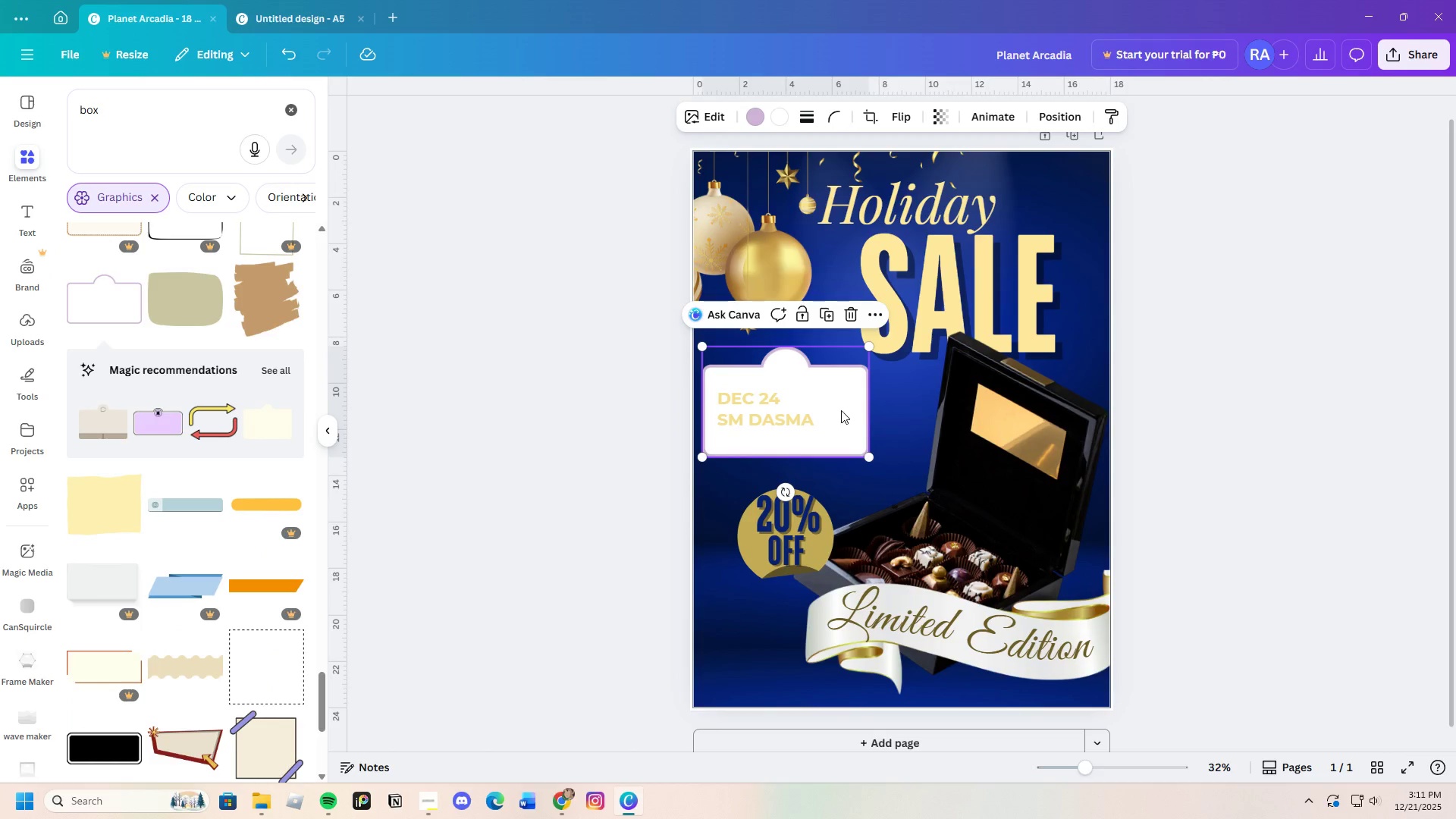 
left_click_drag(start_coordinate=[849, 410], to_coordinate=[839, 409])
 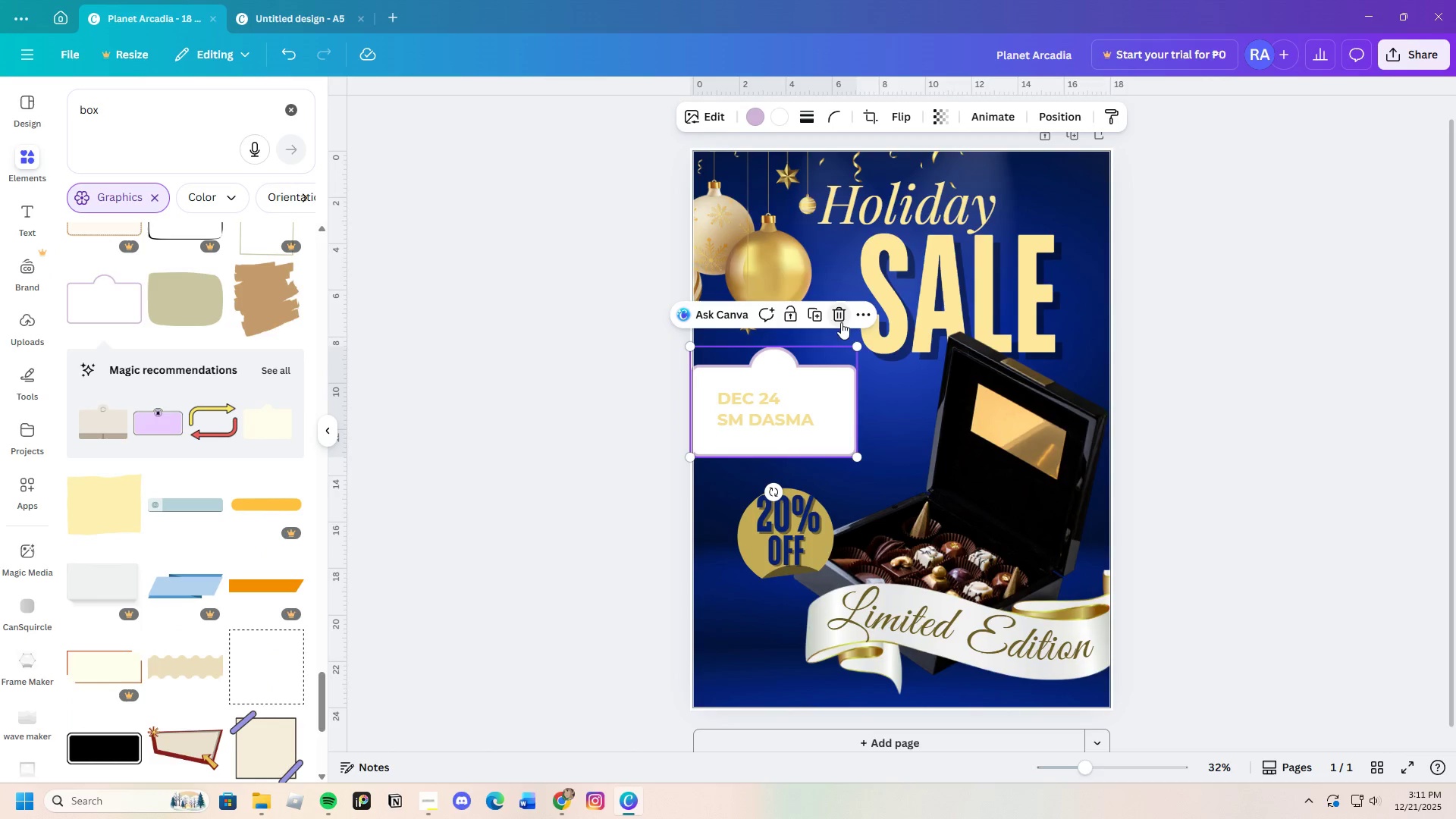 
left_click([836, 313])
 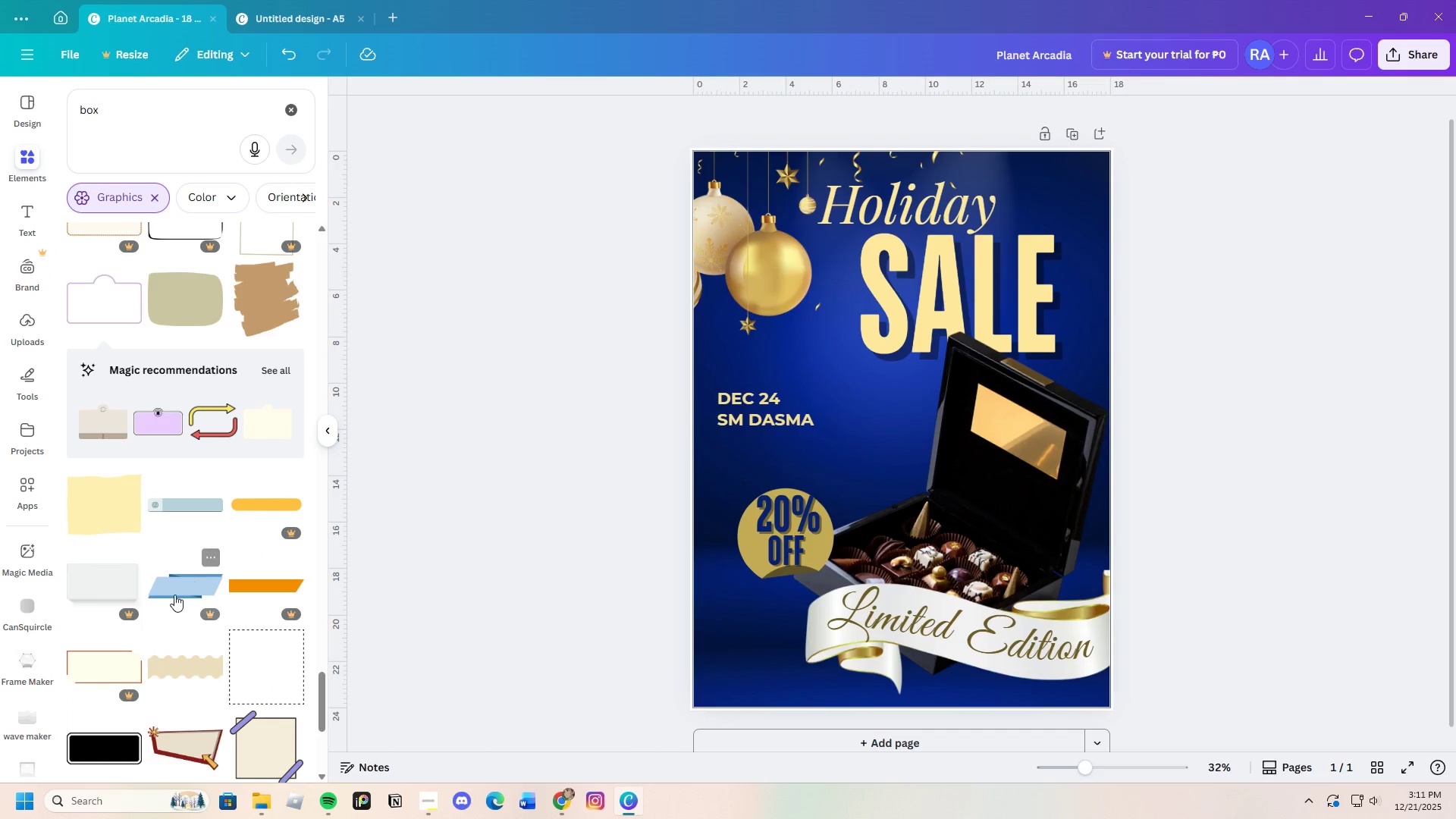 
scroll: coordinate [149, 663], scroll_direction: down, amount: 19.0
 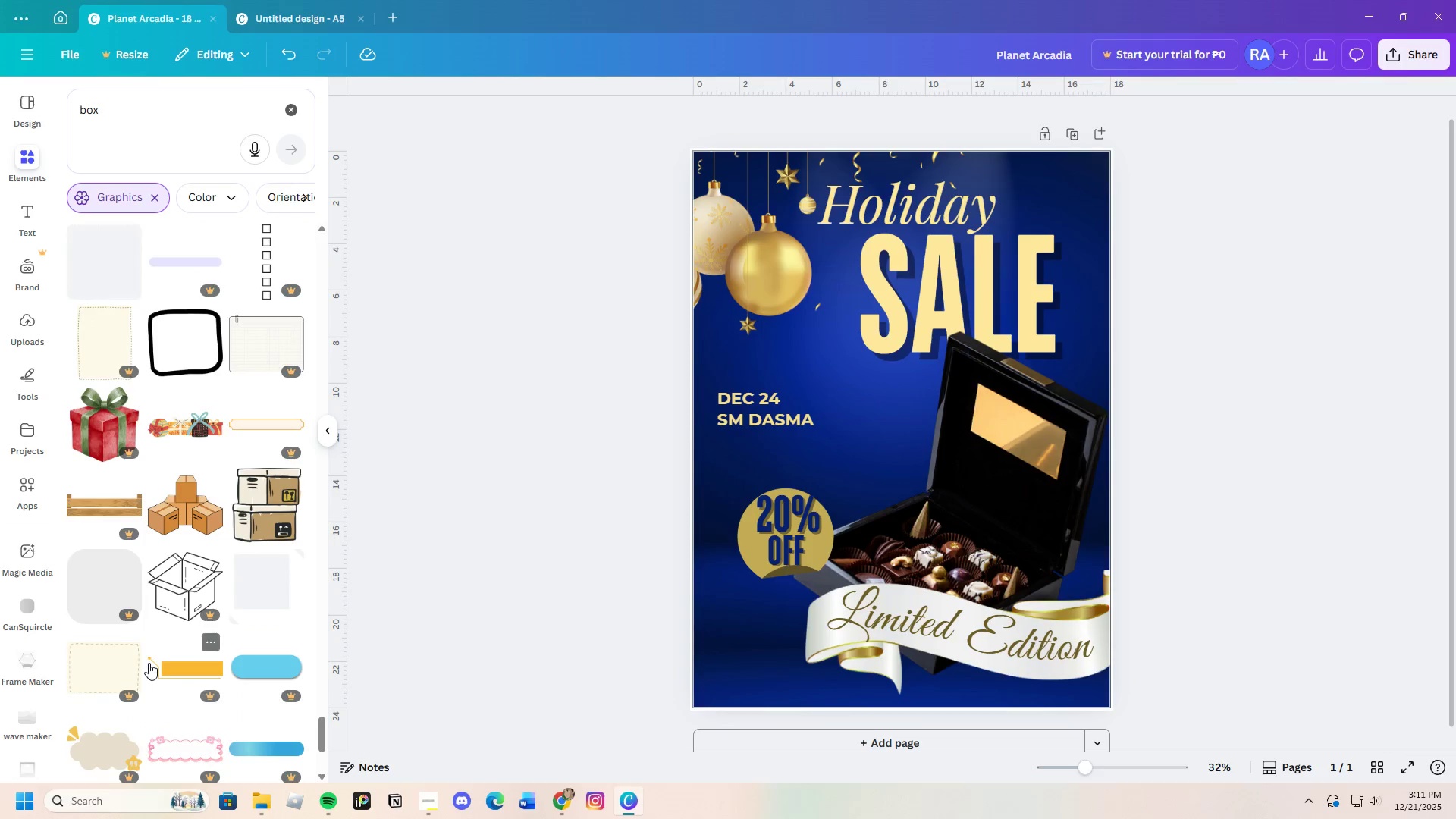 
scroll: coordinate [169, 613], scroll_direction: down, amount: 19.0
 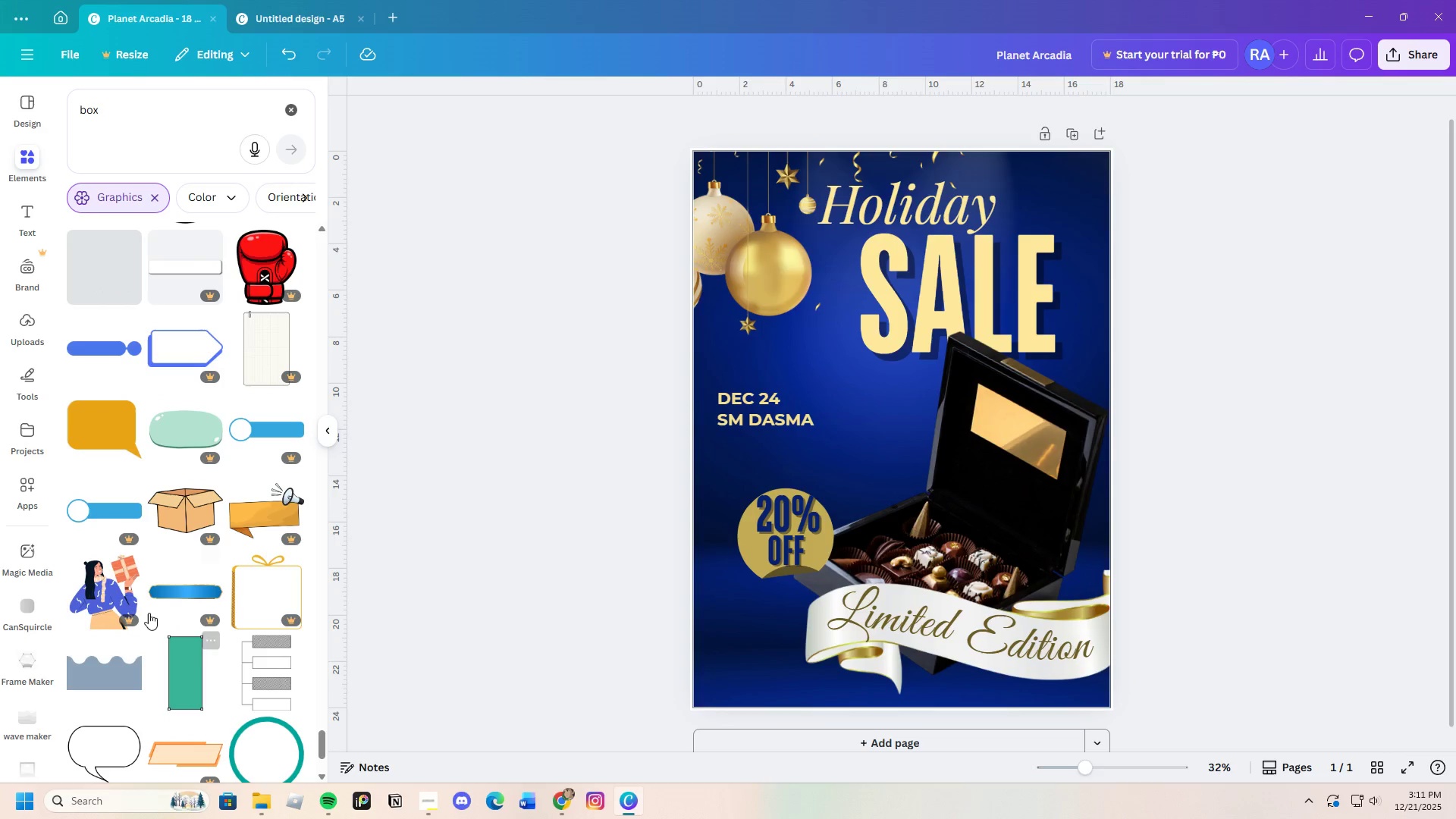 
left_click([28, 388])
 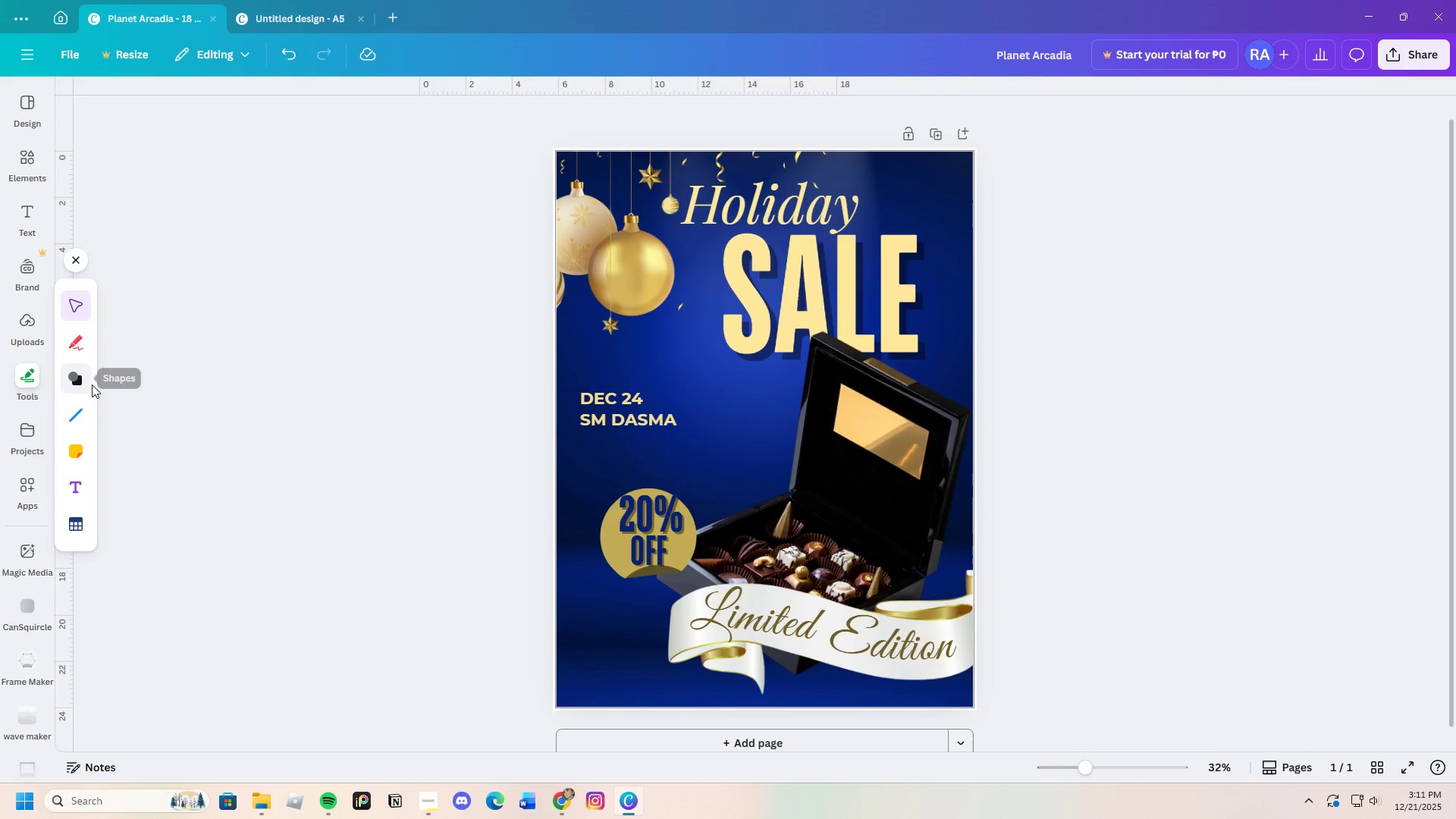 
scroll: coordinate [146, 587], scroll_direction: down, amount: 4.0
 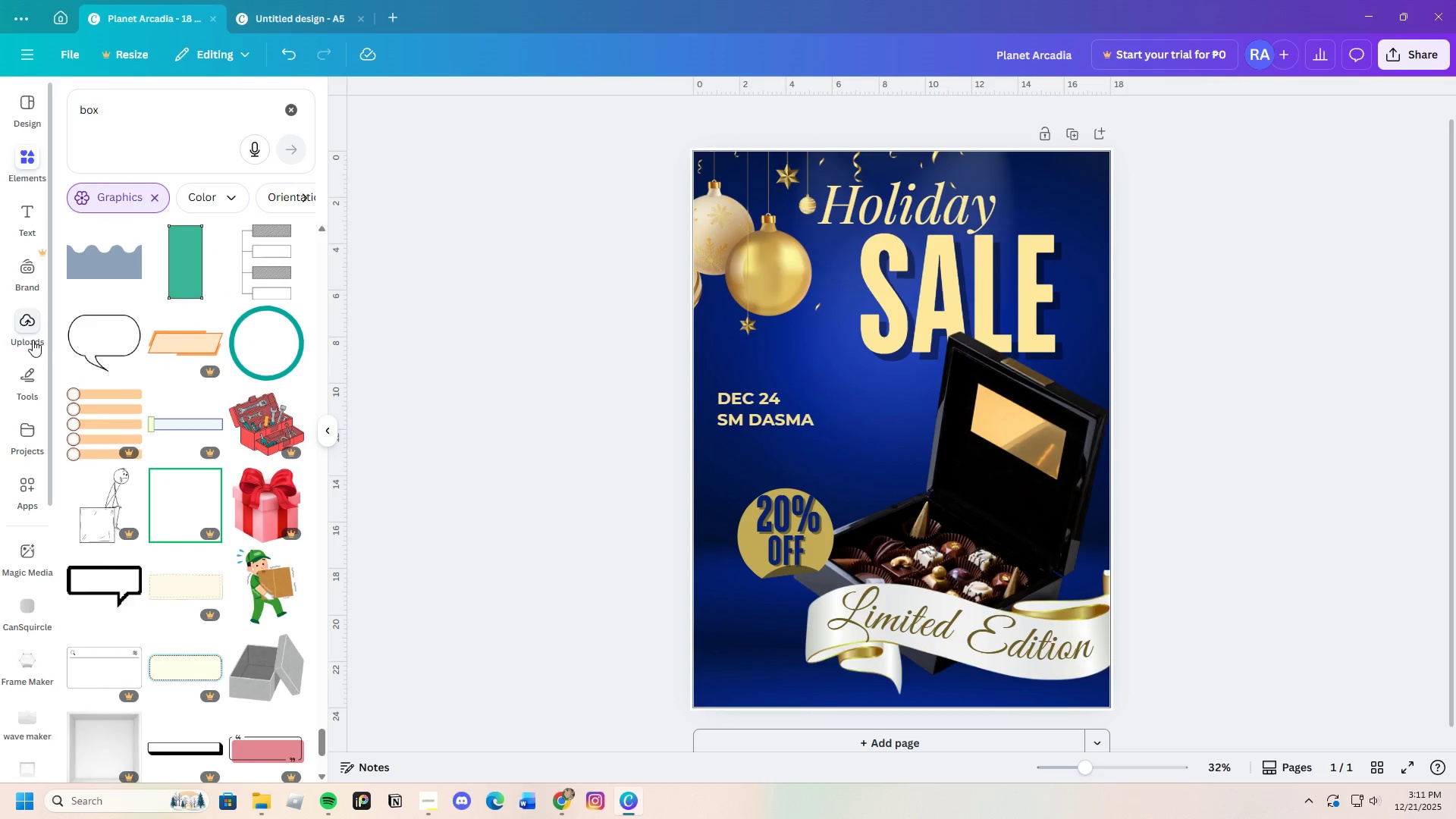 
left_click([78, 380])
 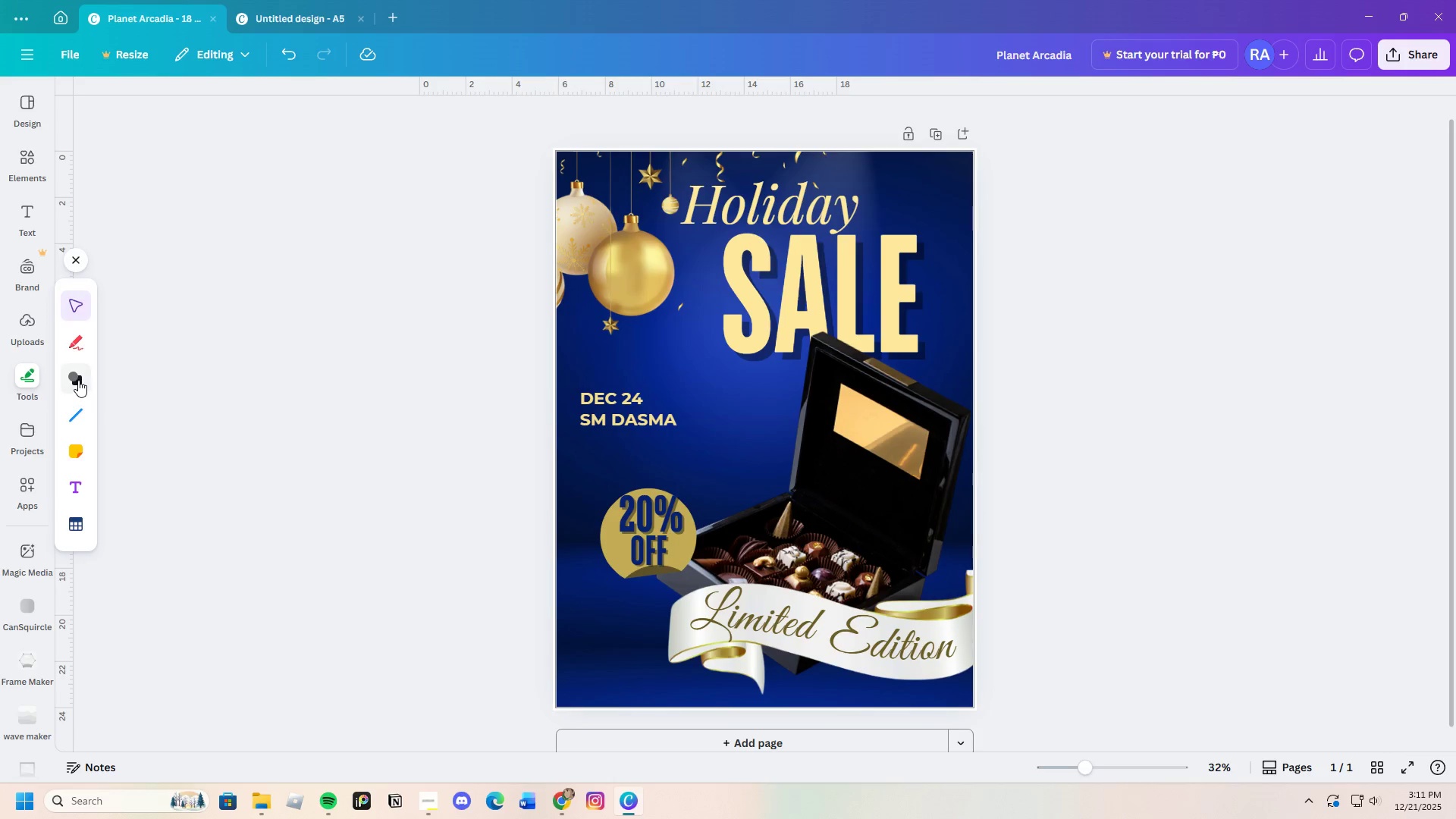 
mouse_move([46, 380])
 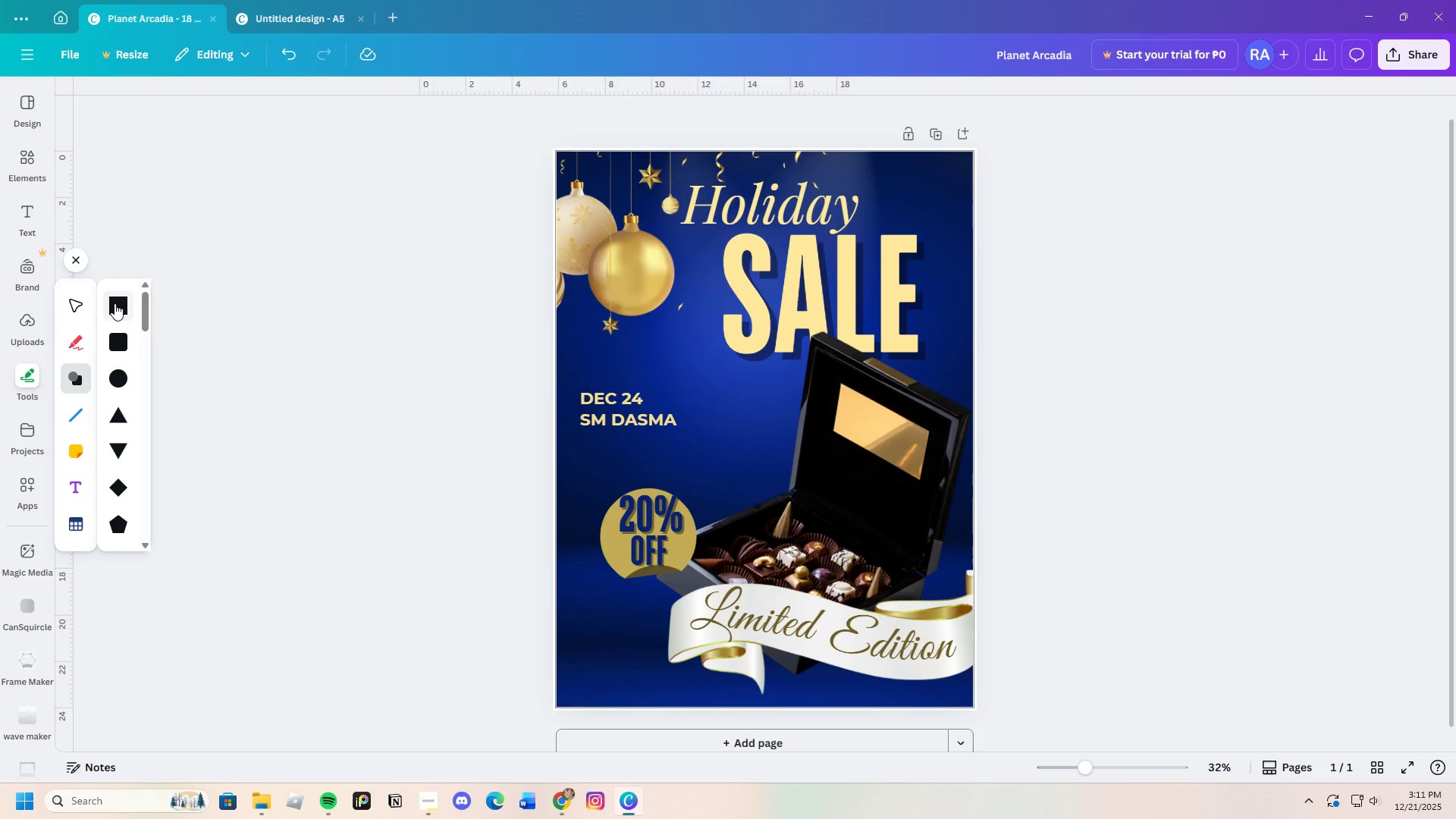 
left_click([115, 303])
 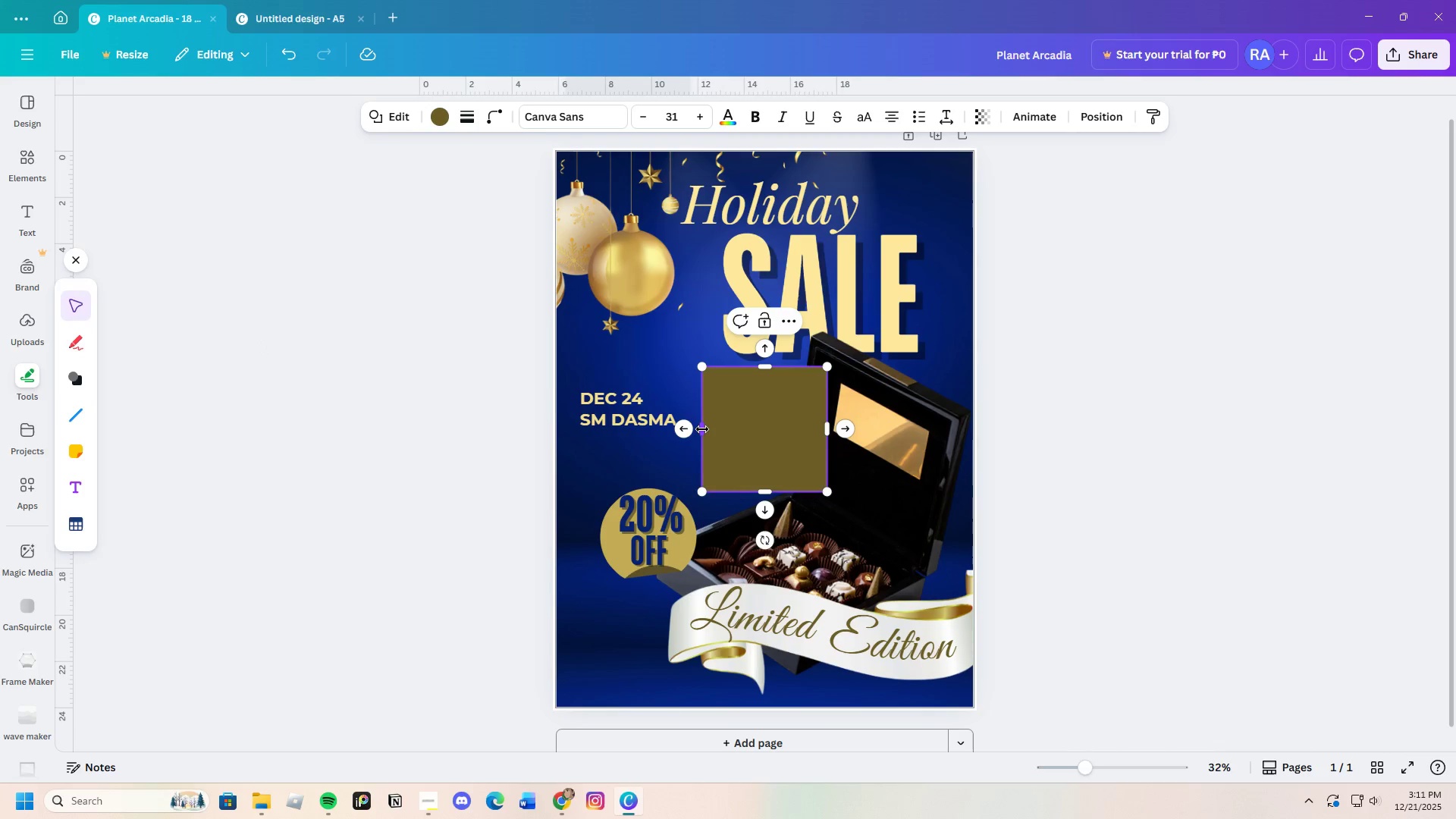 
left_click_drag(start_coordinate=[702, 429], to_coordinate=[646, 419])
 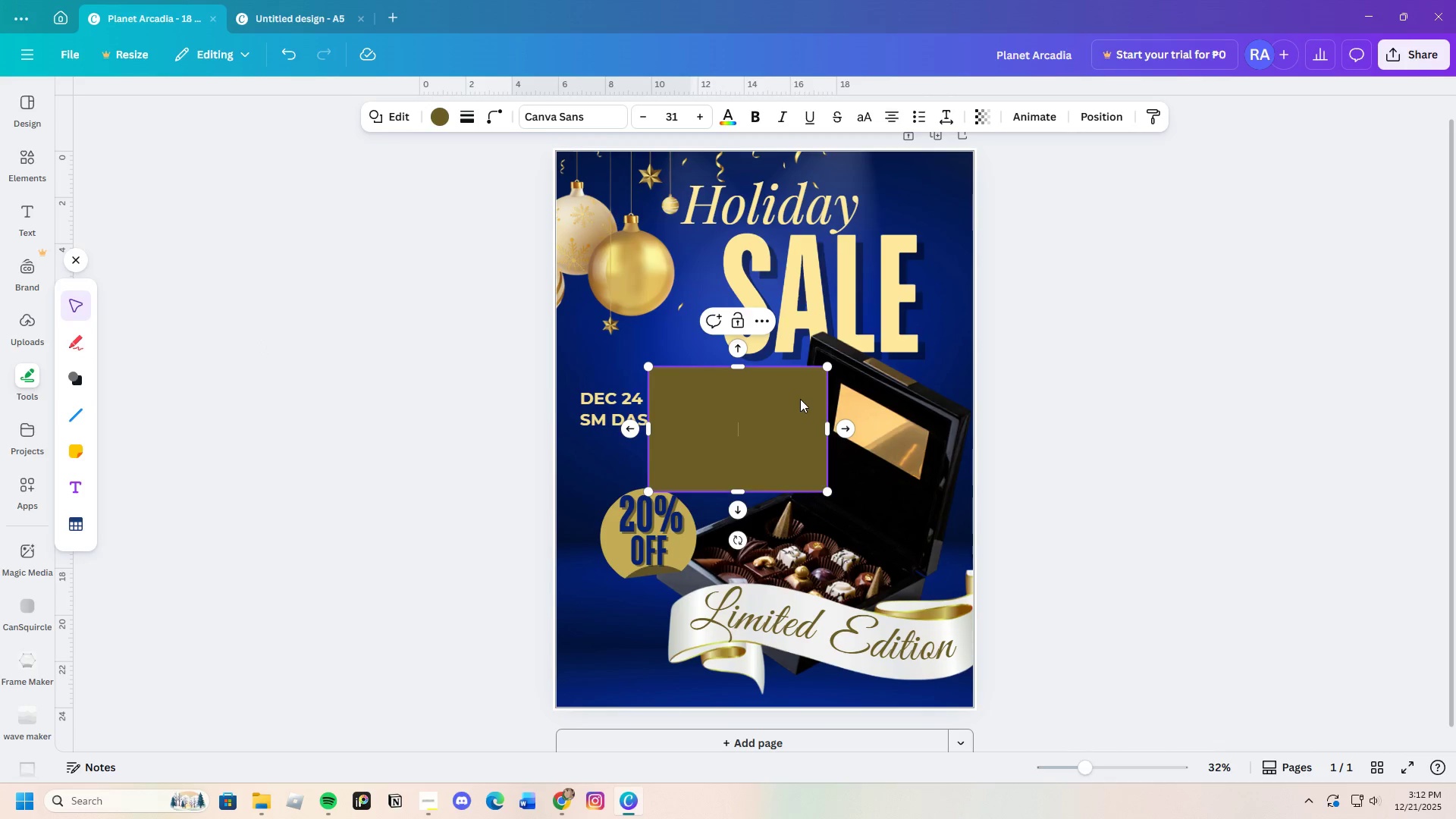 
wait(6.81)
 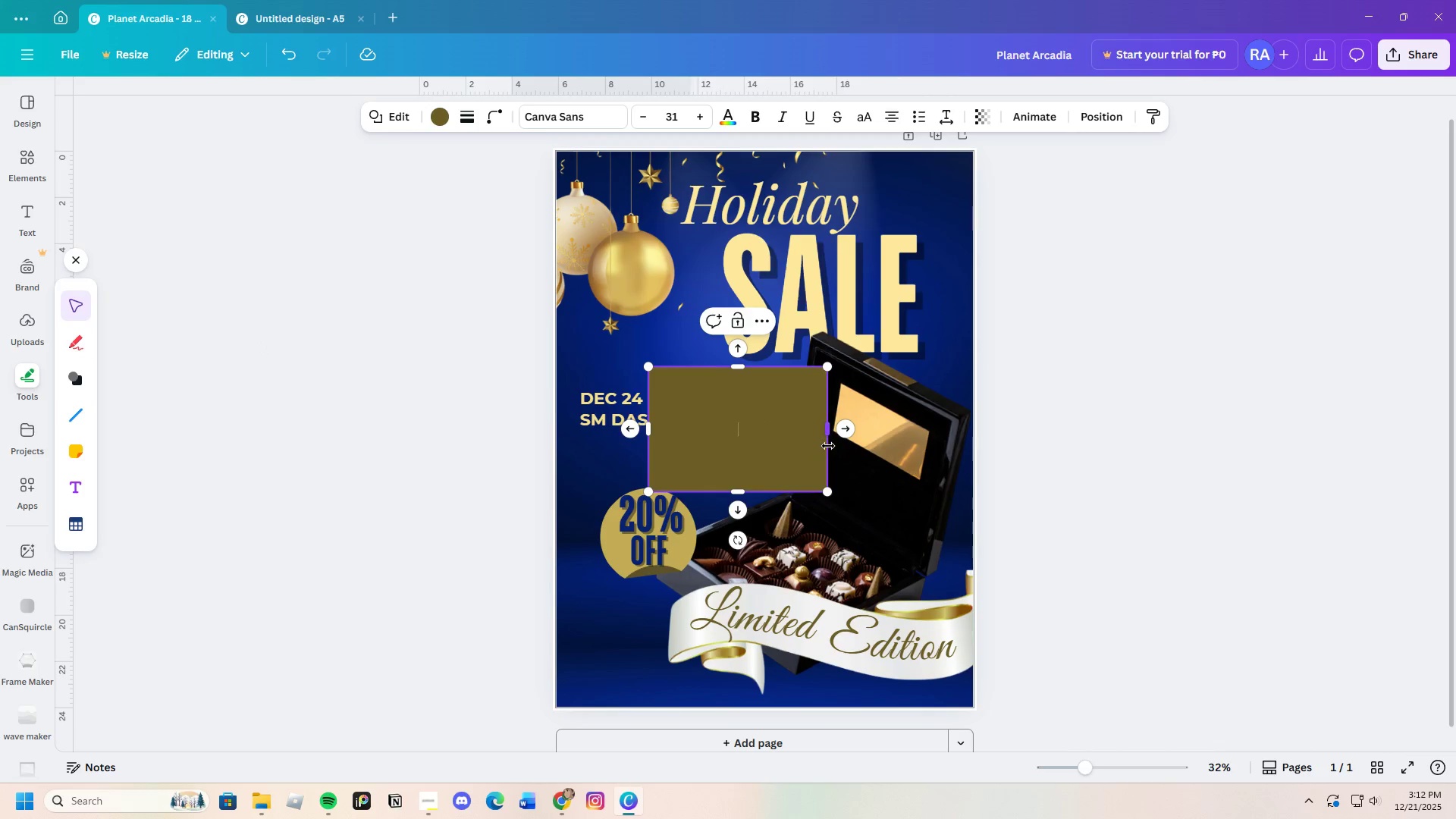 
left_click([438, 114])
 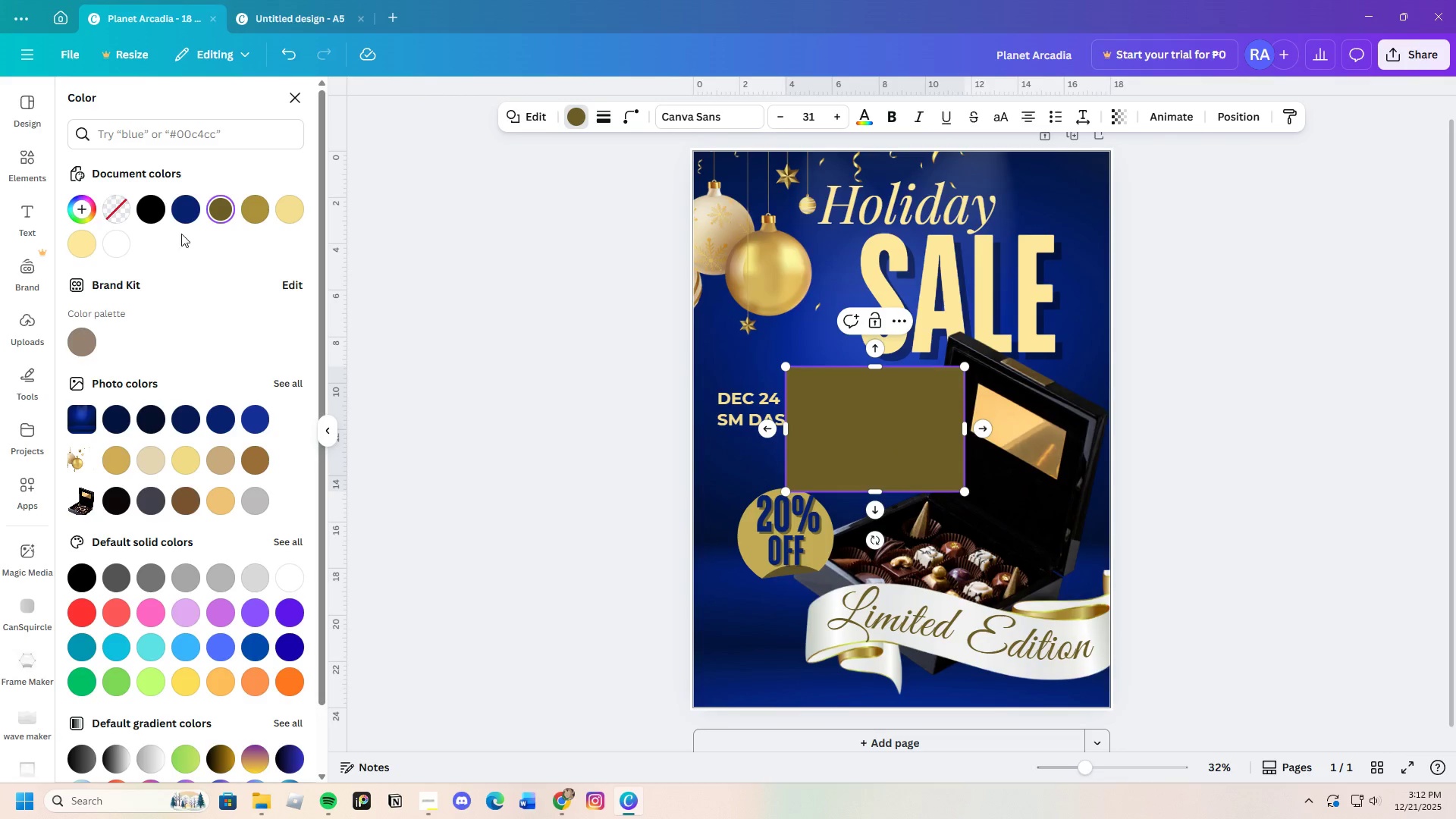 
left_click([191, 216])
 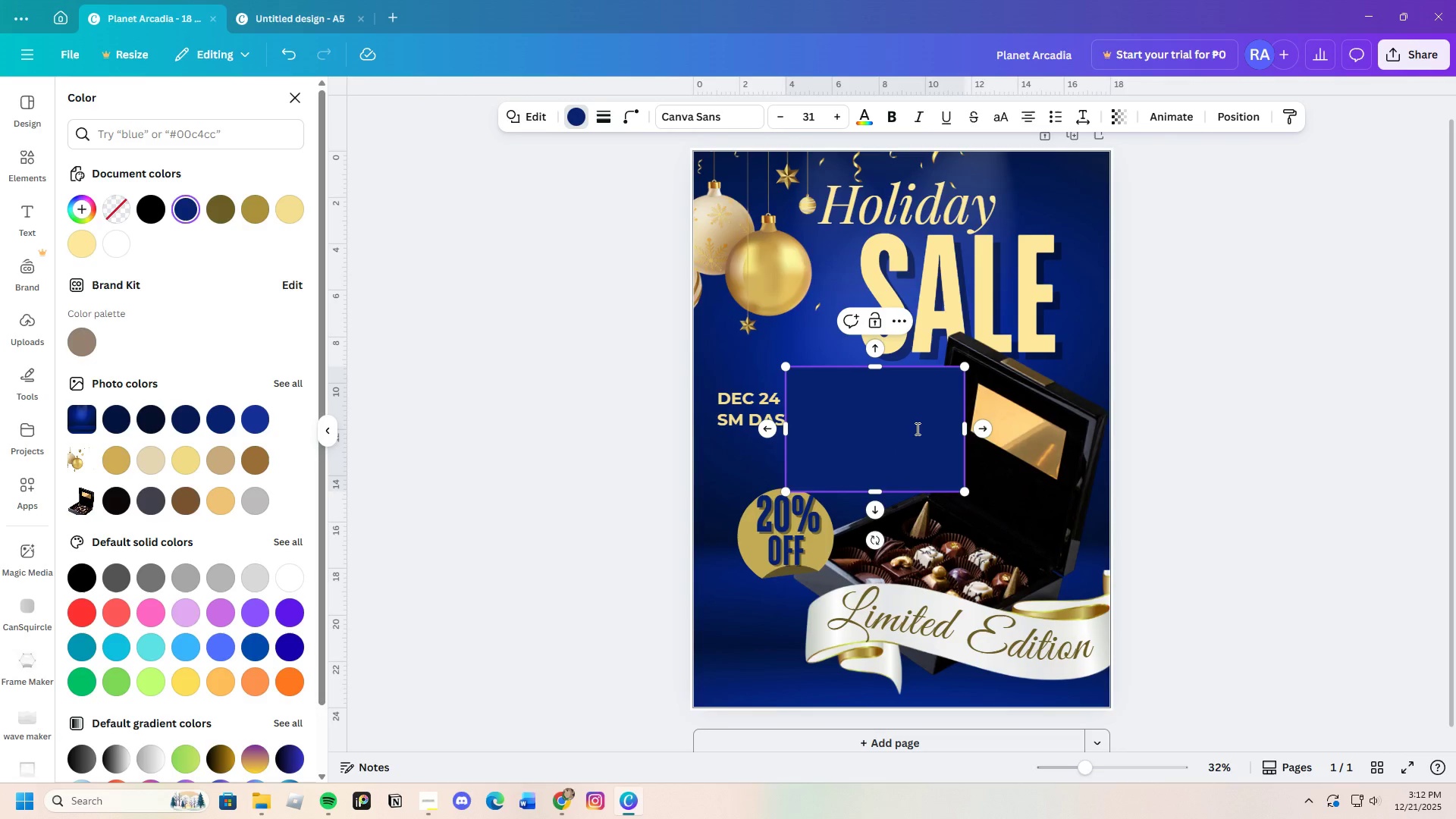 
left_click_drag(start_coordinate=[916, 428], to_coordinate=[832, 413])
 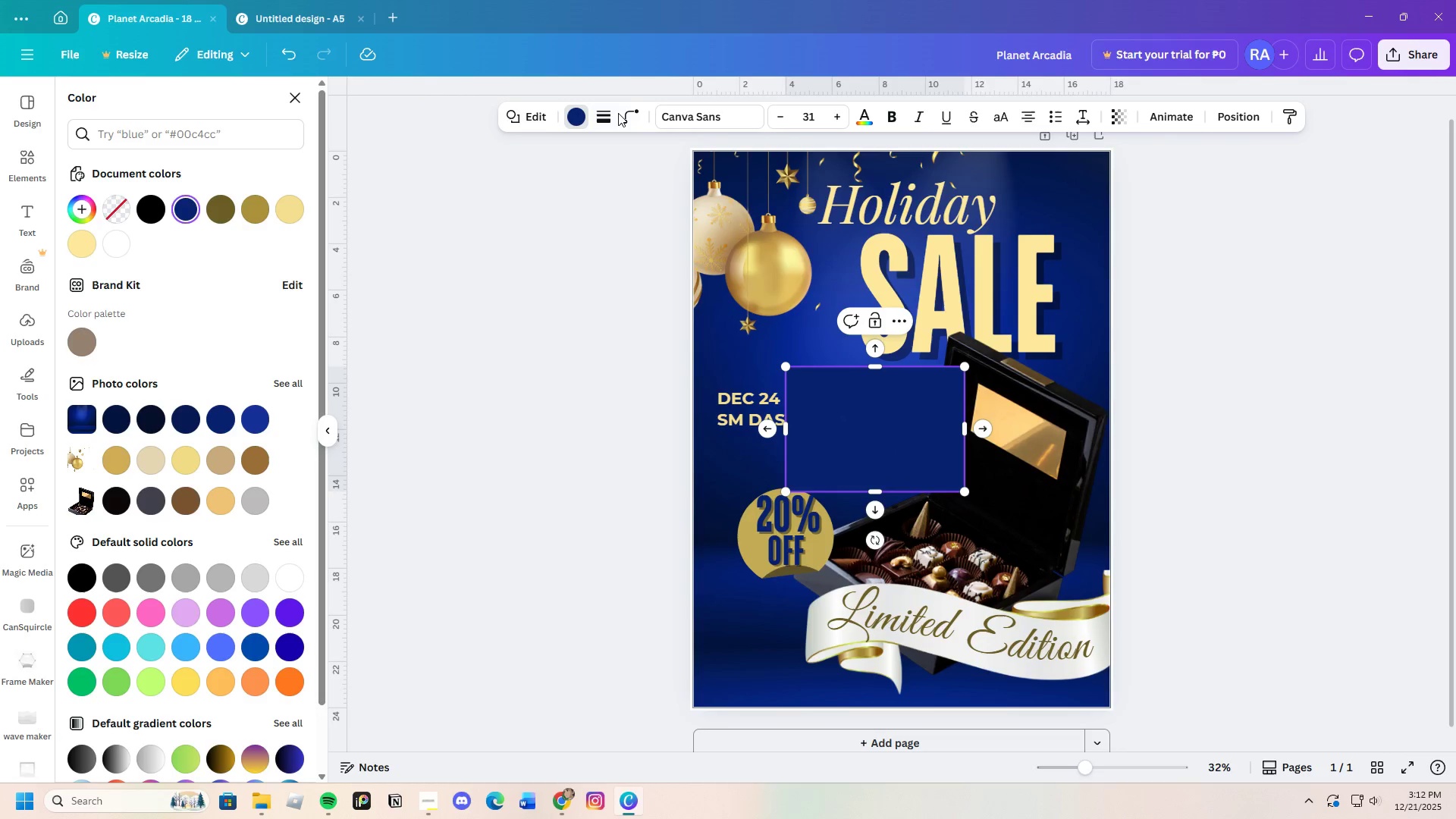 
left_click([605, 115])
 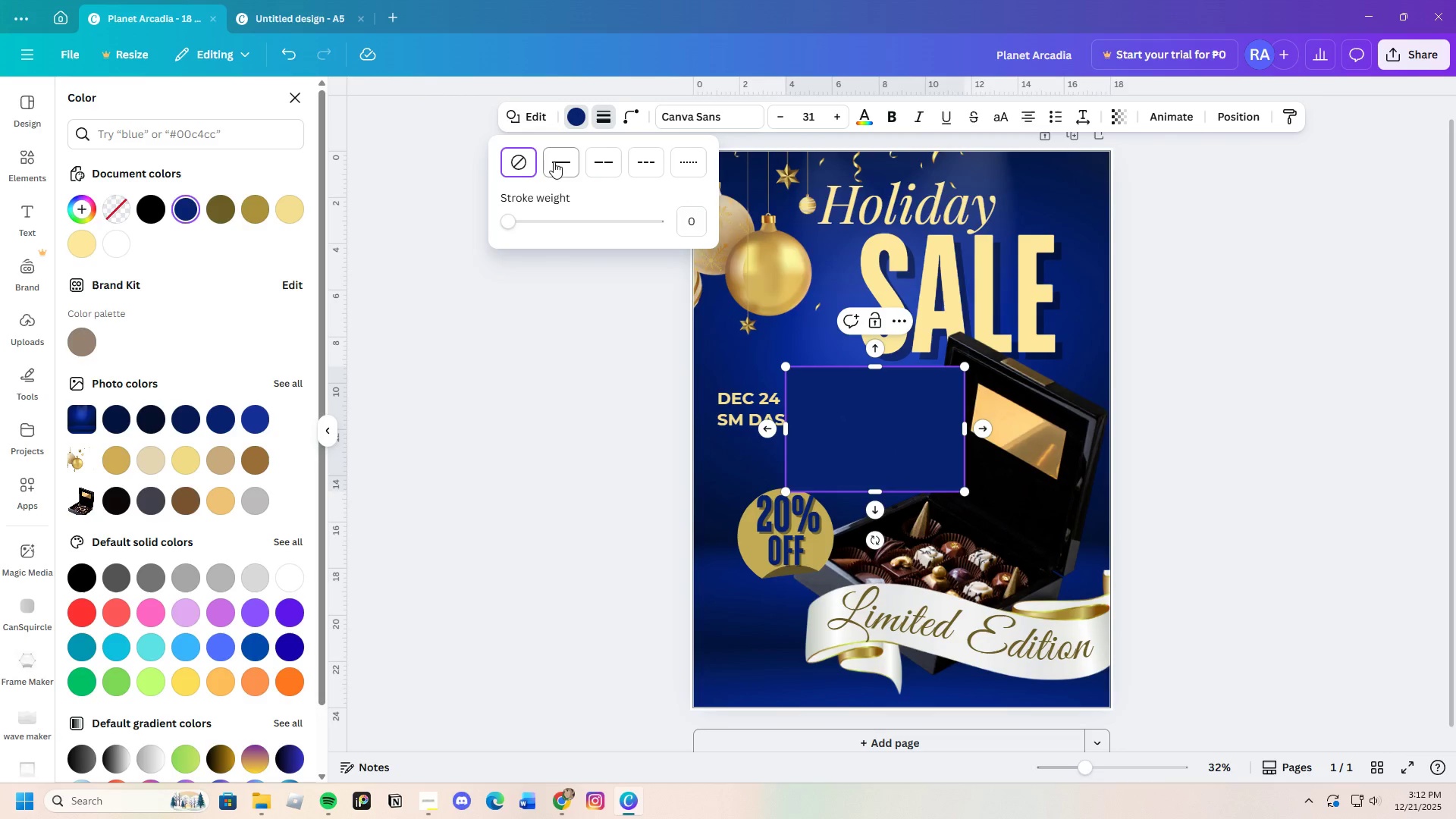 
left_click([554, 162])
 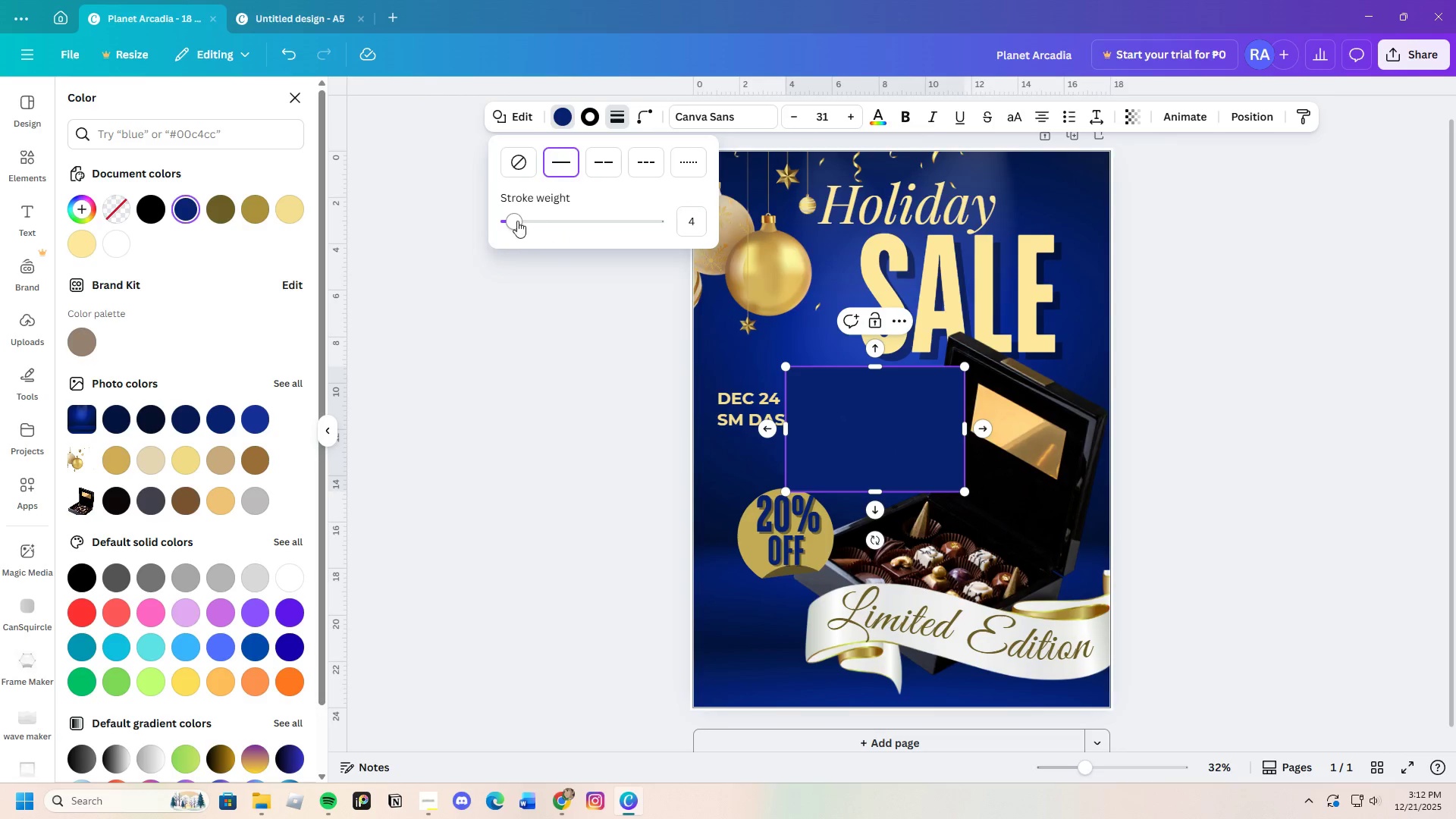 
left_click_drag(start_coordinate=[517, 221], to_coordinate=[522, 221])
 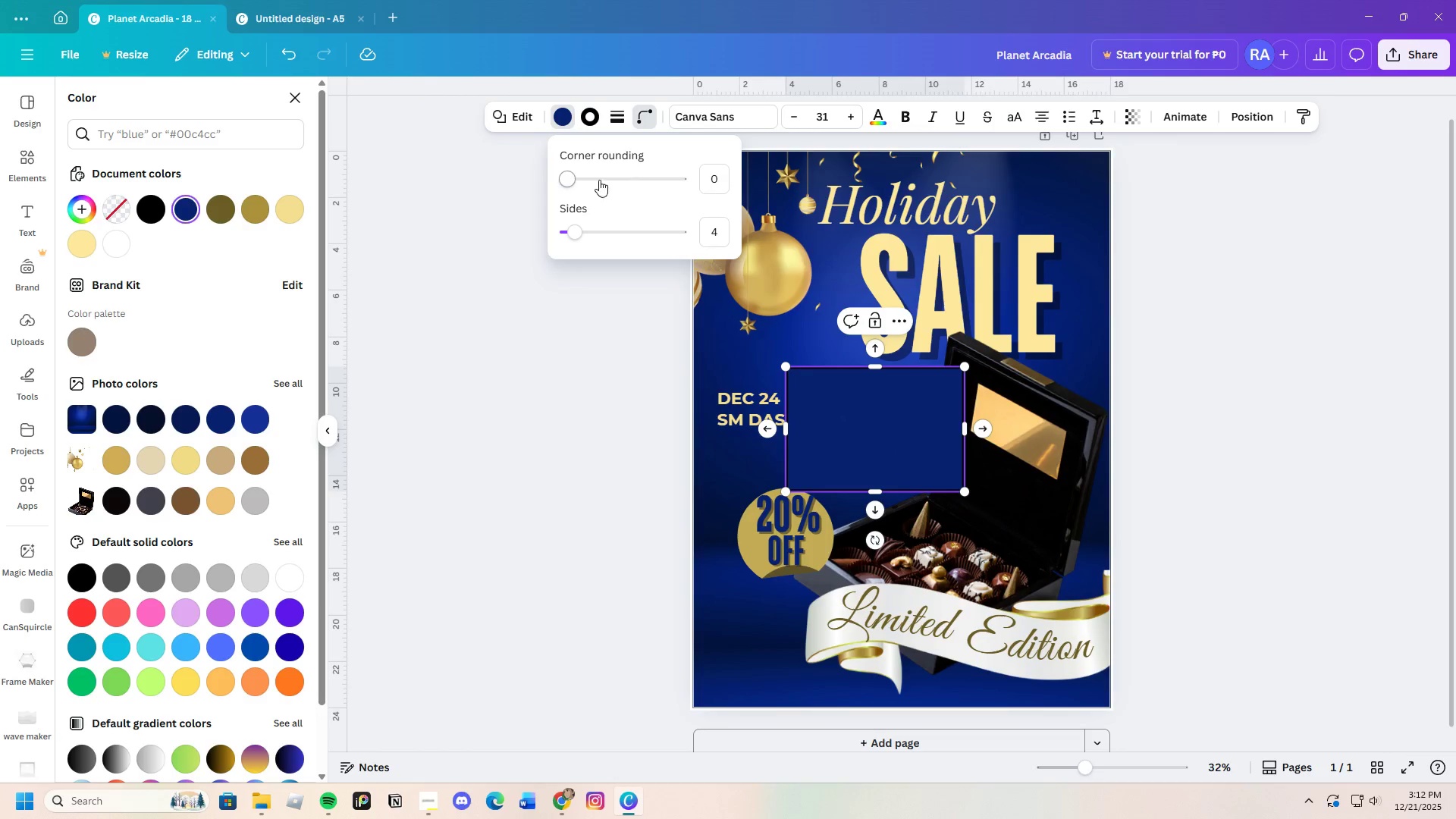 
left_click_drag(start_coordinate=[578, 175], to_coordinate=[638, 202])
 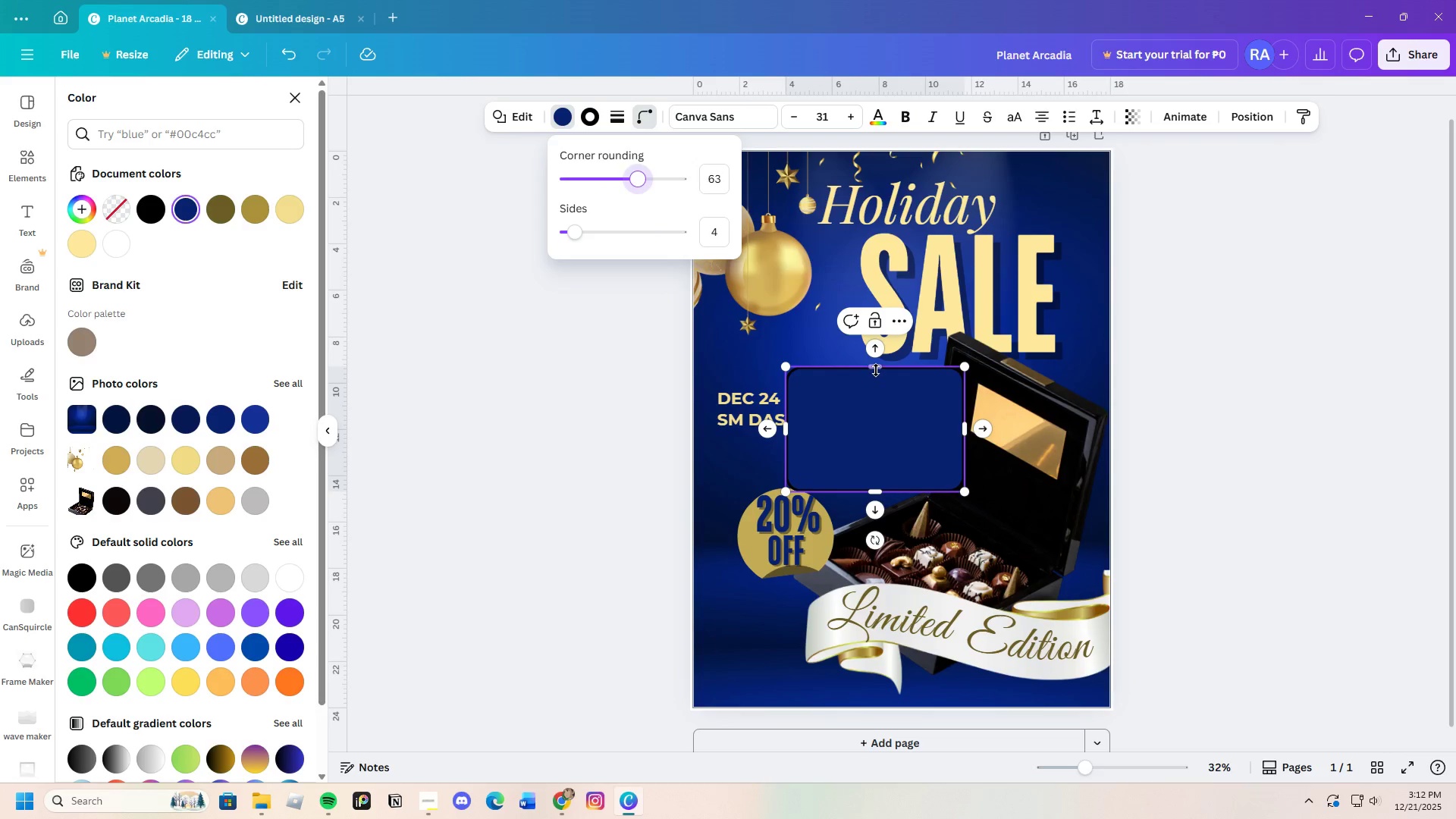 
left_click_drag(start_coordinate=[875, 369], to_coordinate=[880, 395])
 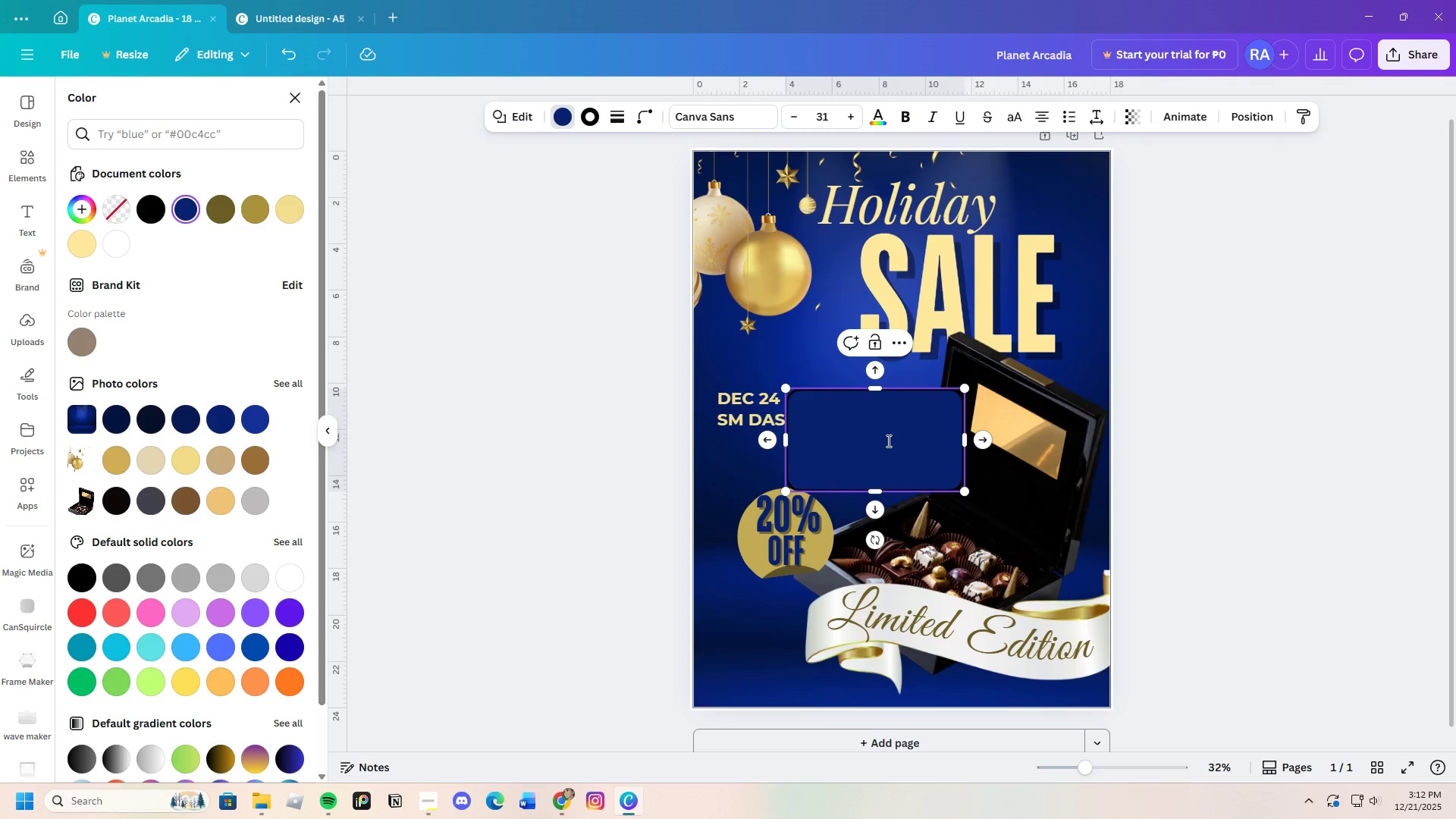 
left_click_drag(start_coordinate=[887, 441], to_coordinate=[800, 394])
 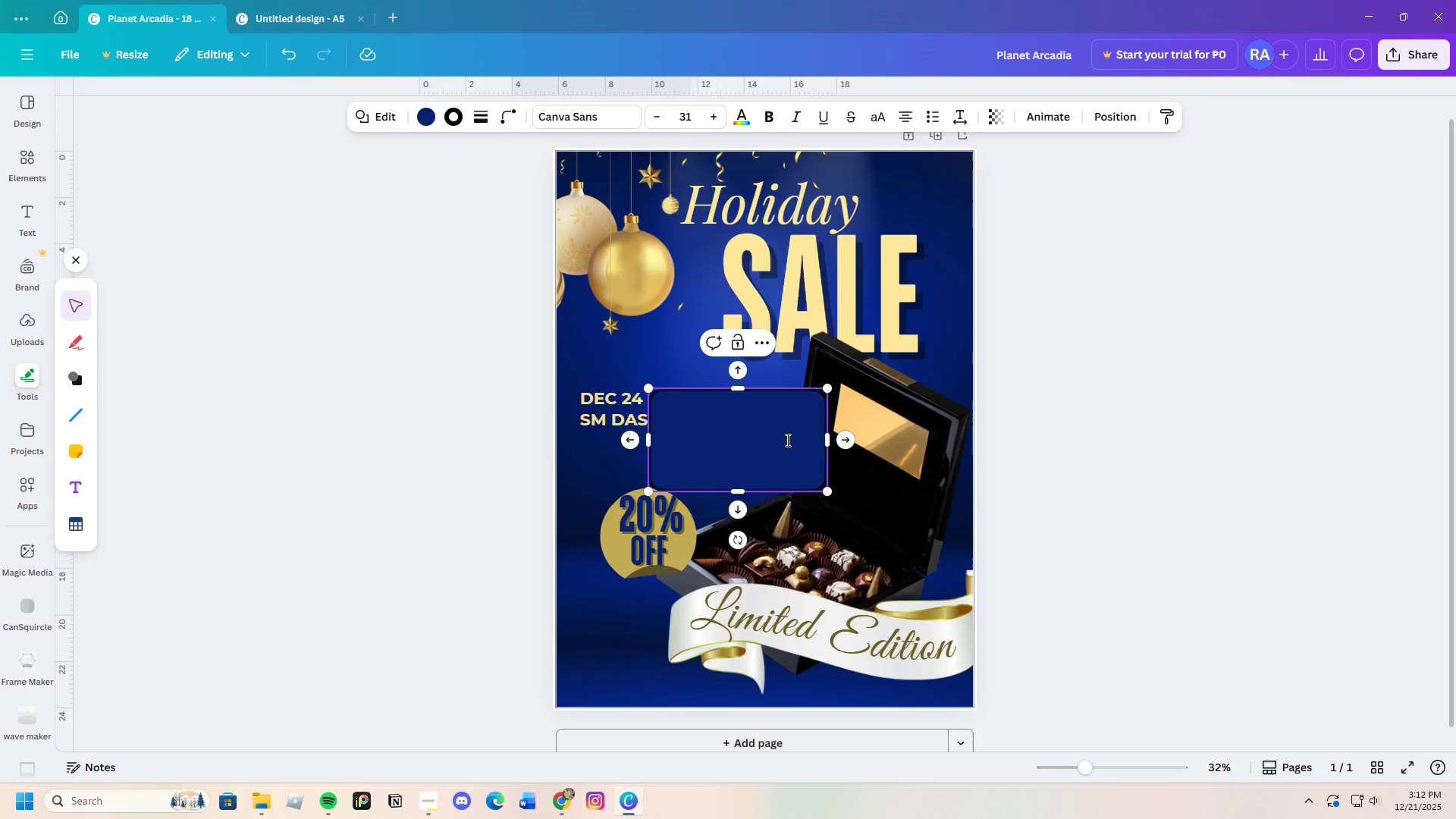 
left_click([1103, 496])
 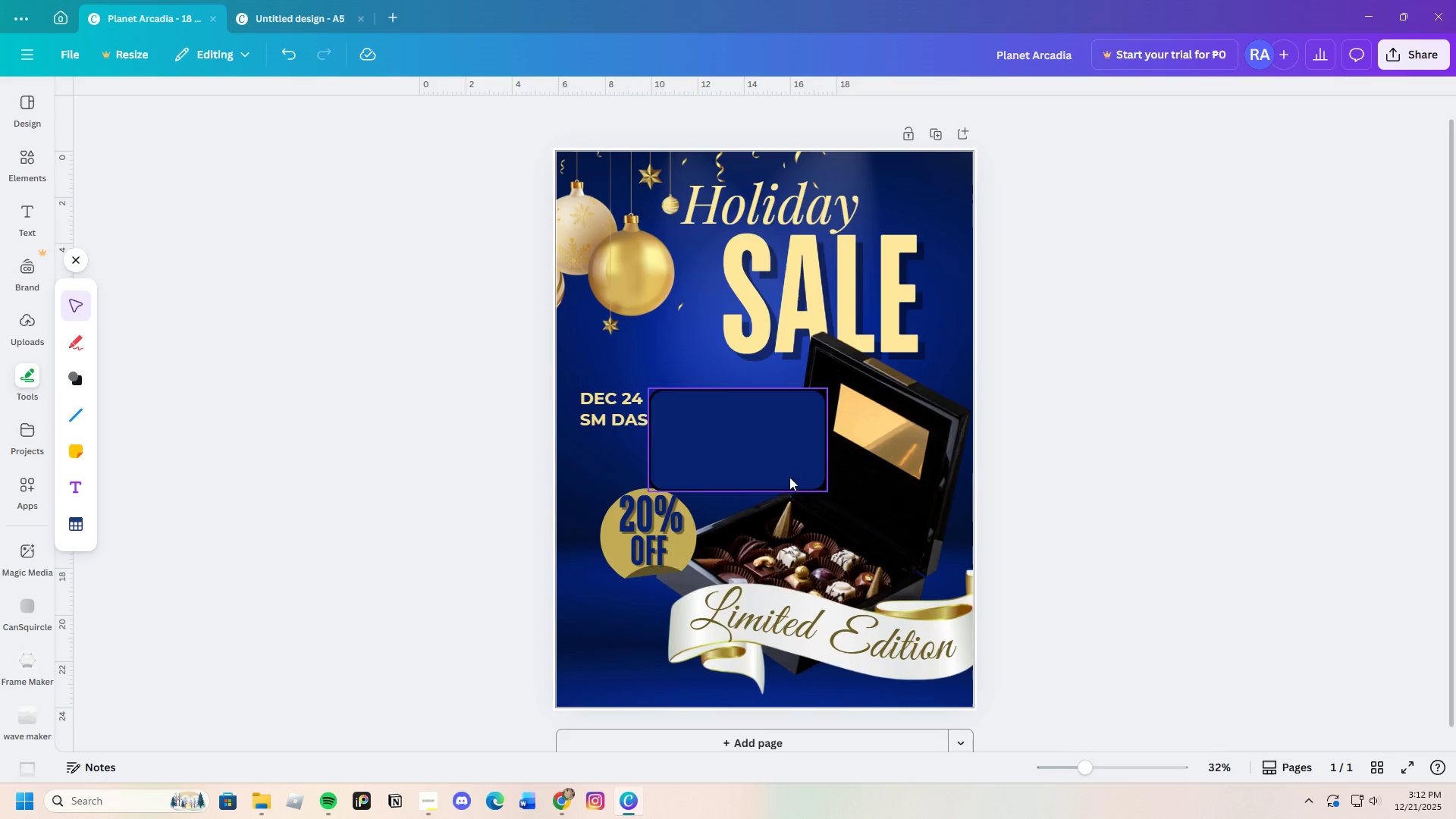 
left_click([767, 457])
 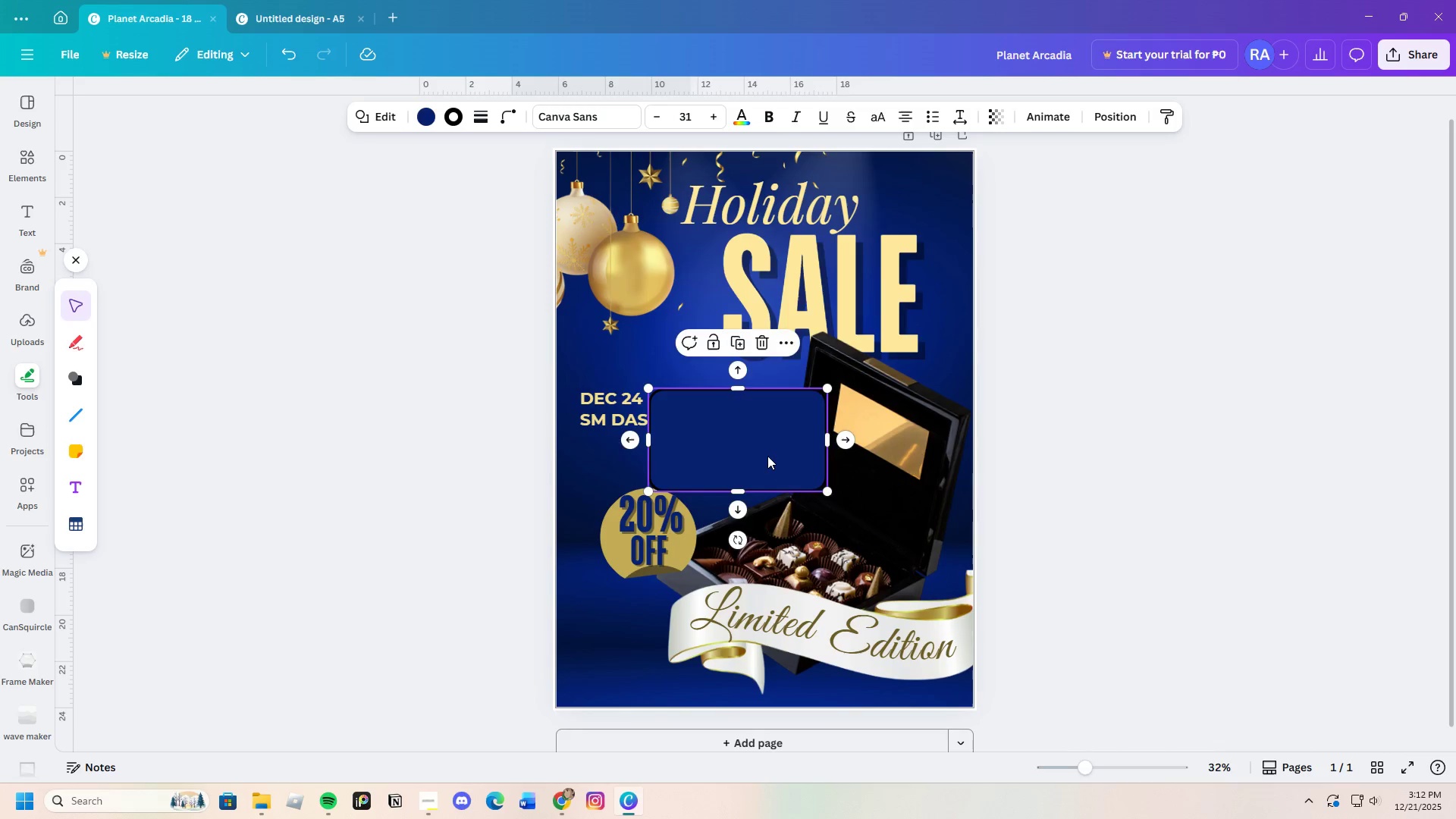 
left_click_drag(start_coordinate=[767, 456], to_coordinate=[697, 426])
 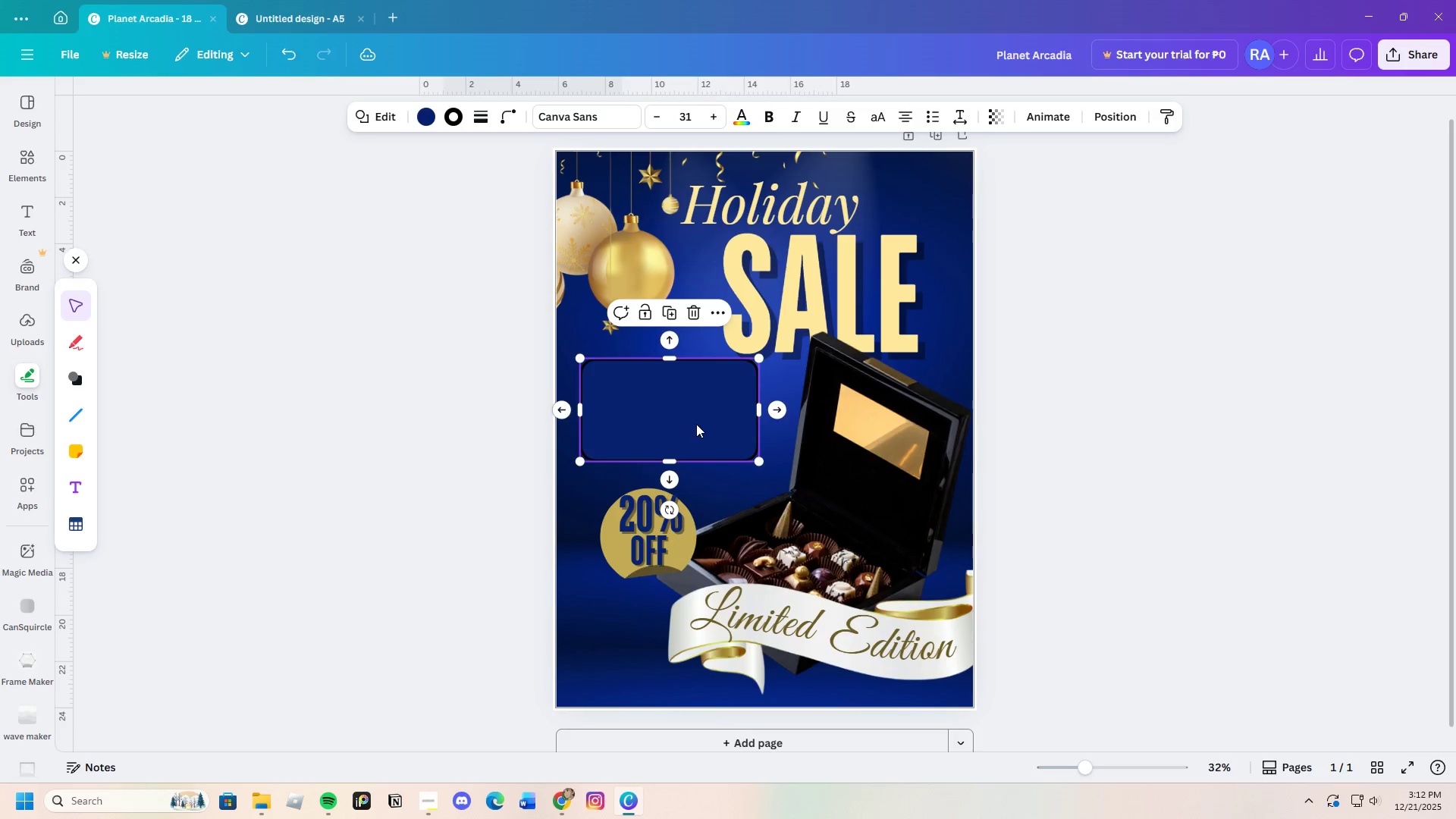 
right_click([695, 423])
 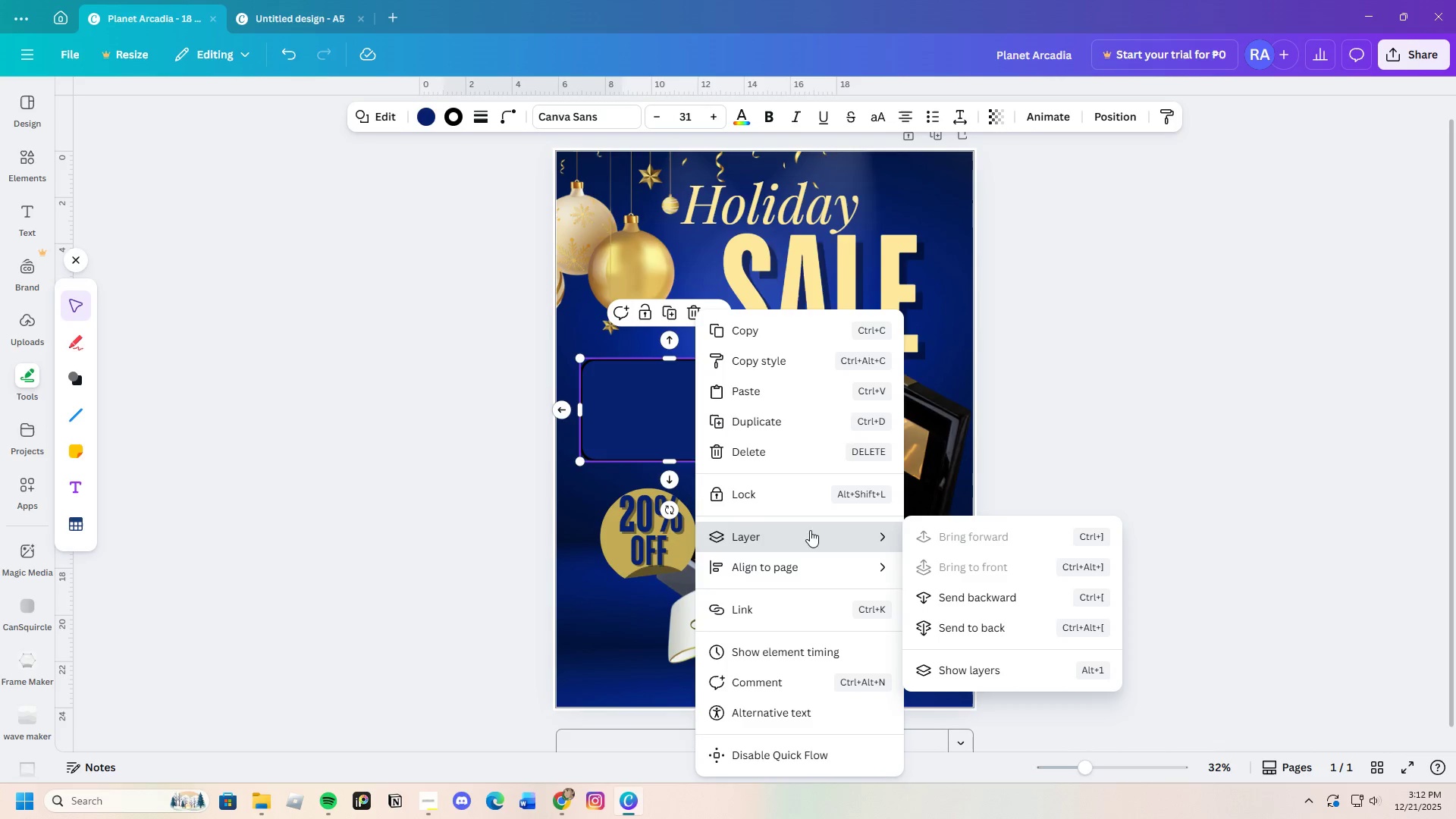 
left_click([992, 606])
 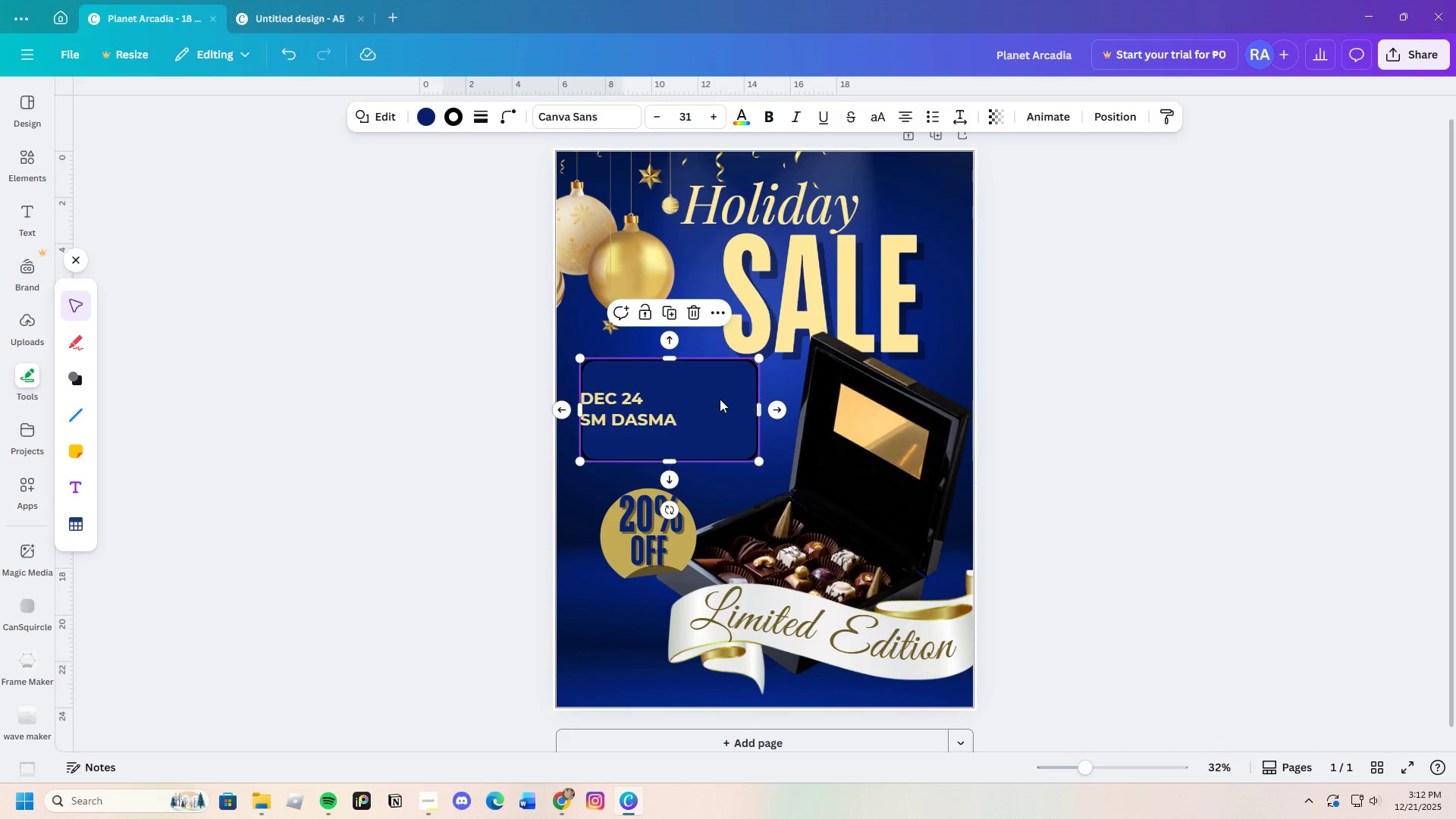 
left_click_drag(start_coordinate=[712, 397], to_coordinate=[698, 406])
 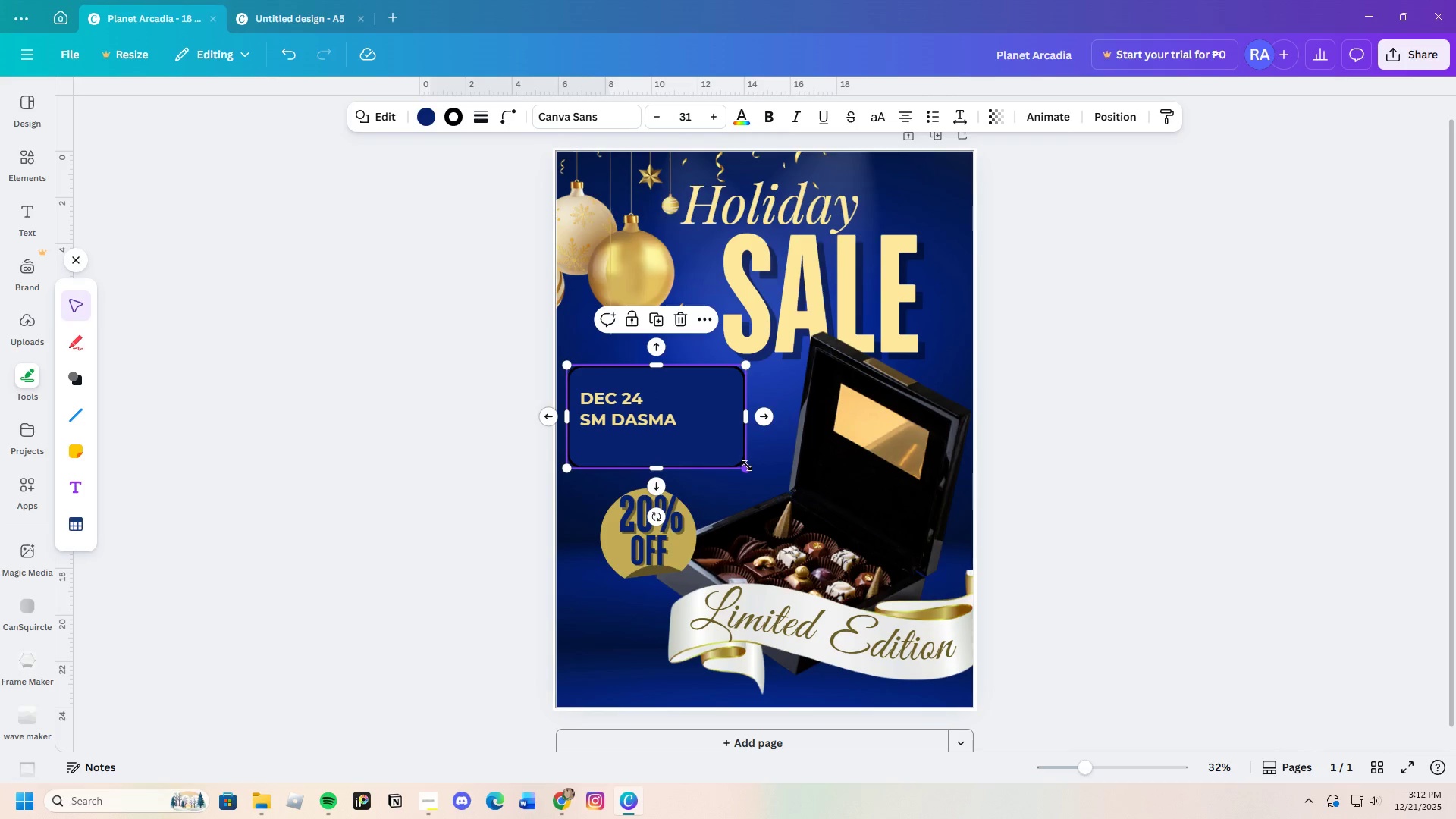 
left_click_drag(start_coordinate=[745, 468], to_coordinate=[705, 457])
 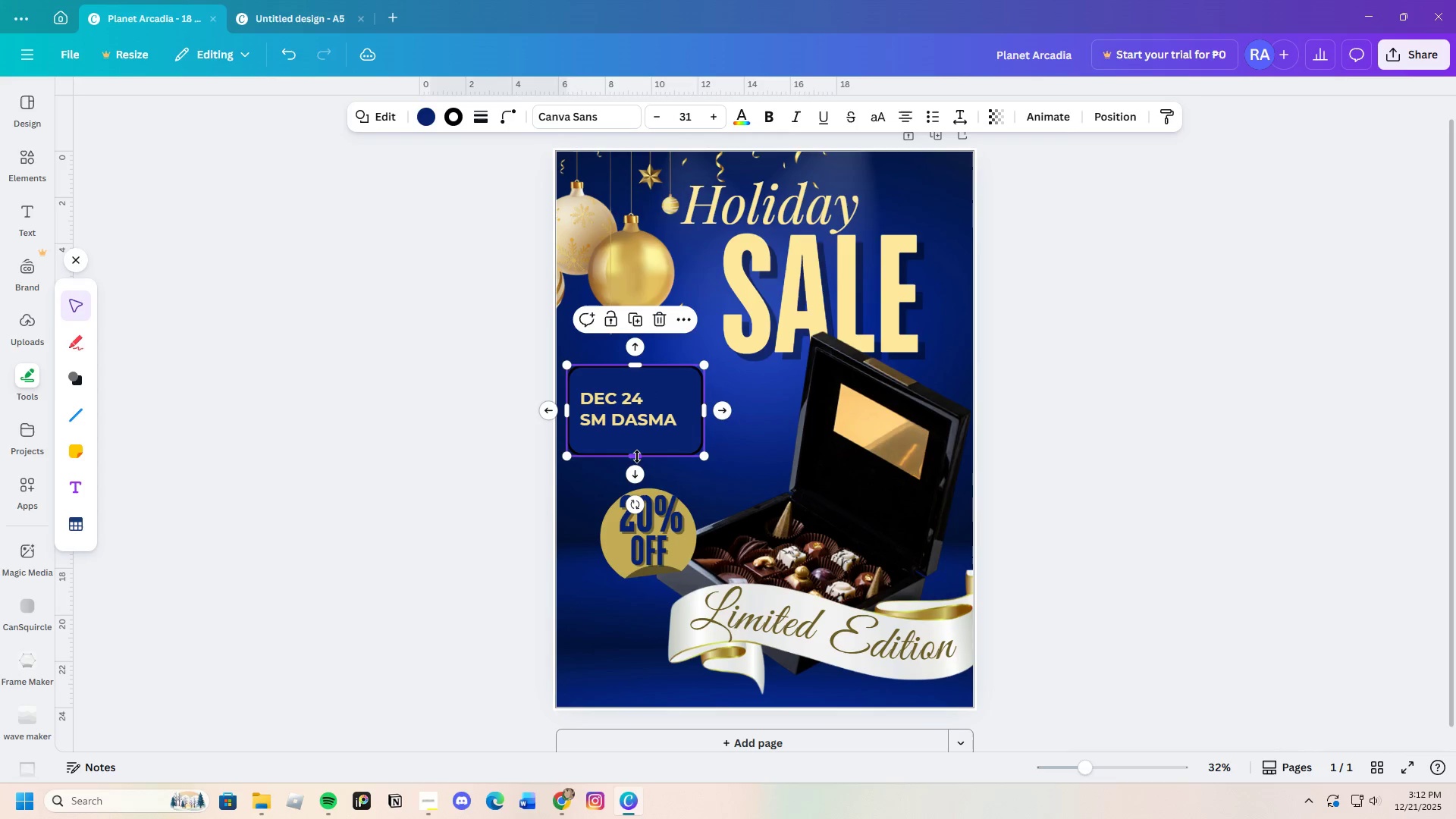 
left_click_drag(start_coordinate=[637, 457], to_coordinate=[649, 443])
 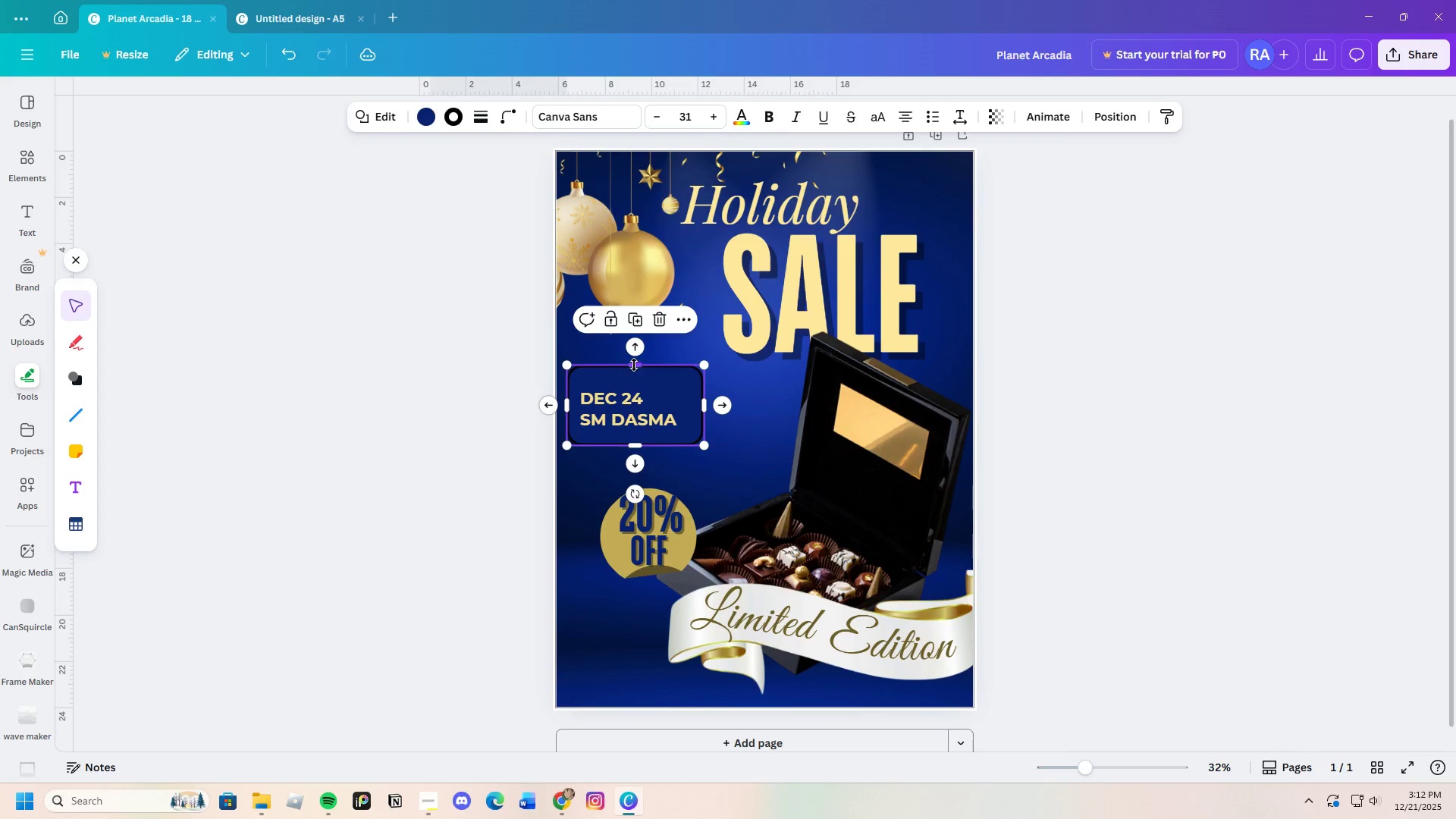 
left_click_drag(start_coordinate=[634, 365], to_coordinate=[632, 382])
 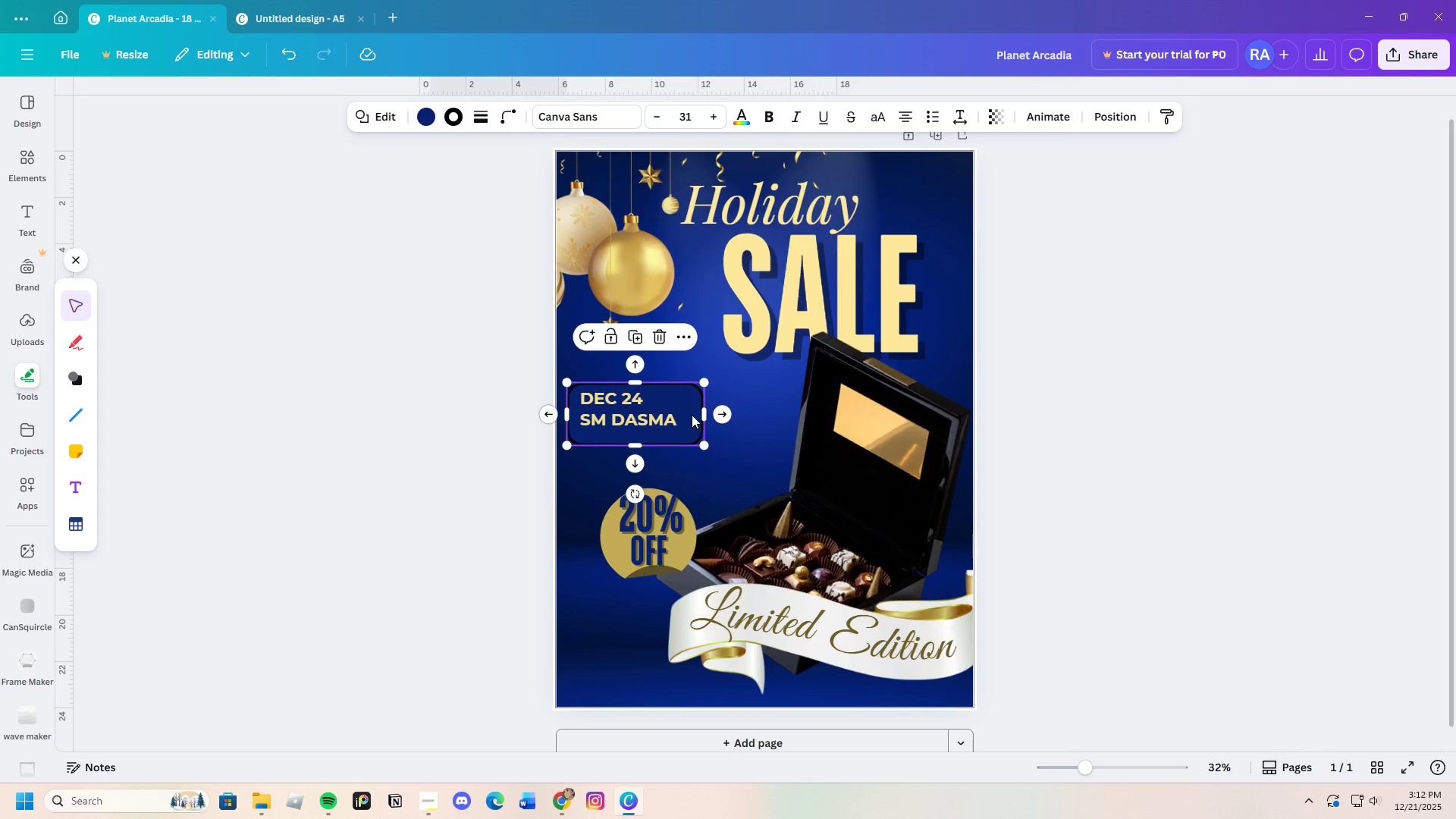 
left_click_drag(start_coordinate=[680, 405], to_coordinate=[672, 401])
 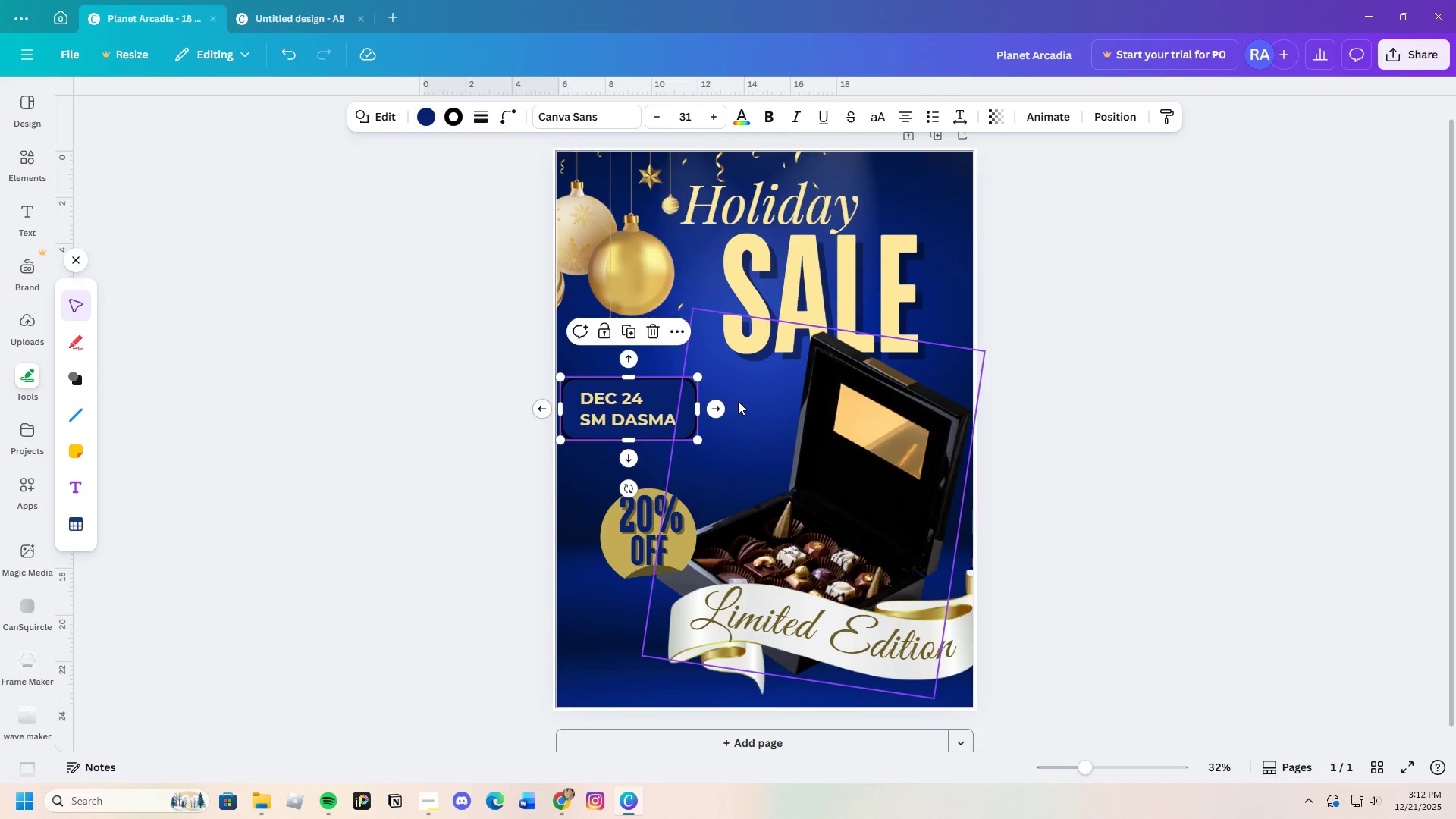 
left_click([738, 401])
 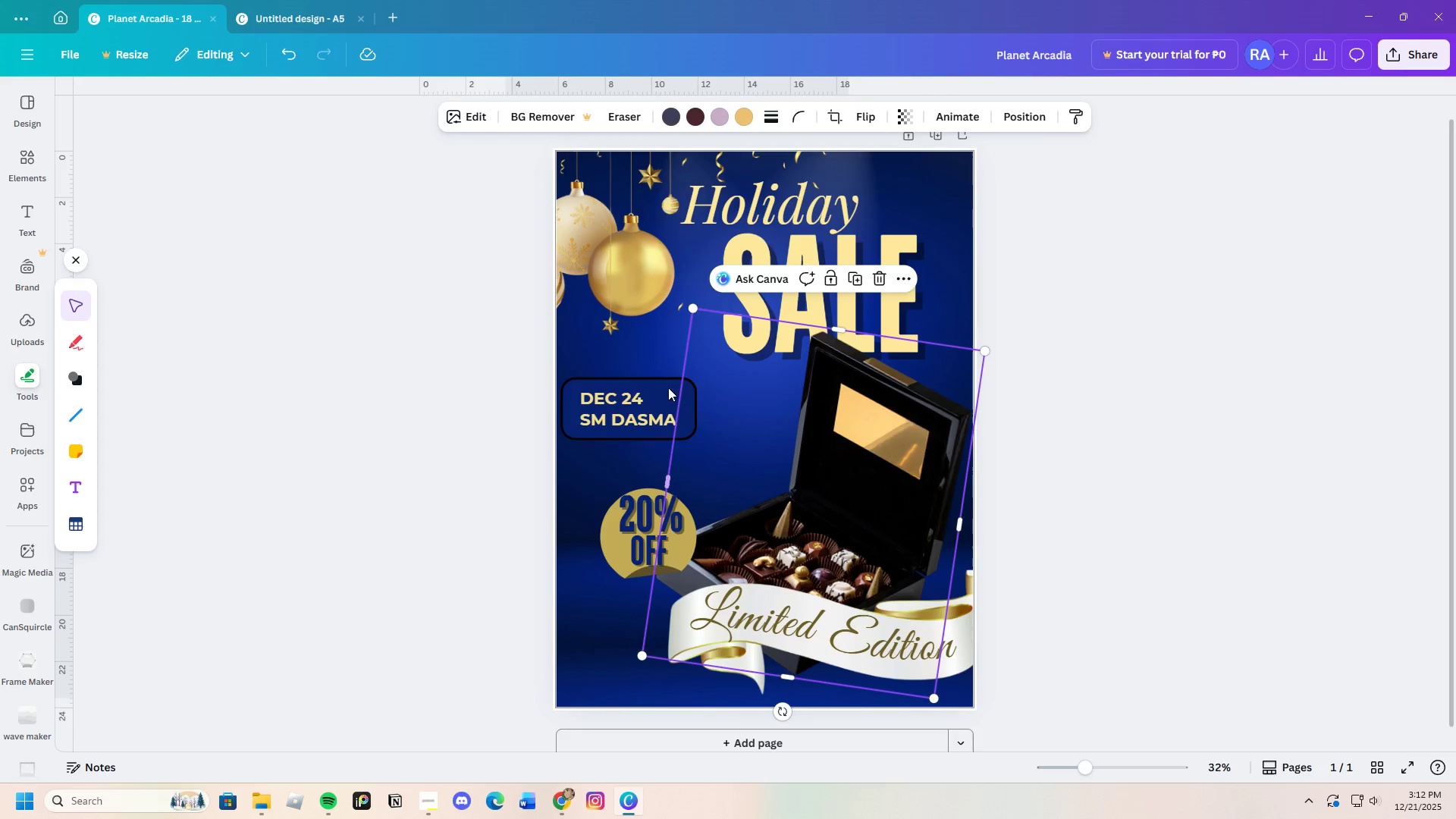 
left_click([662, 385])
 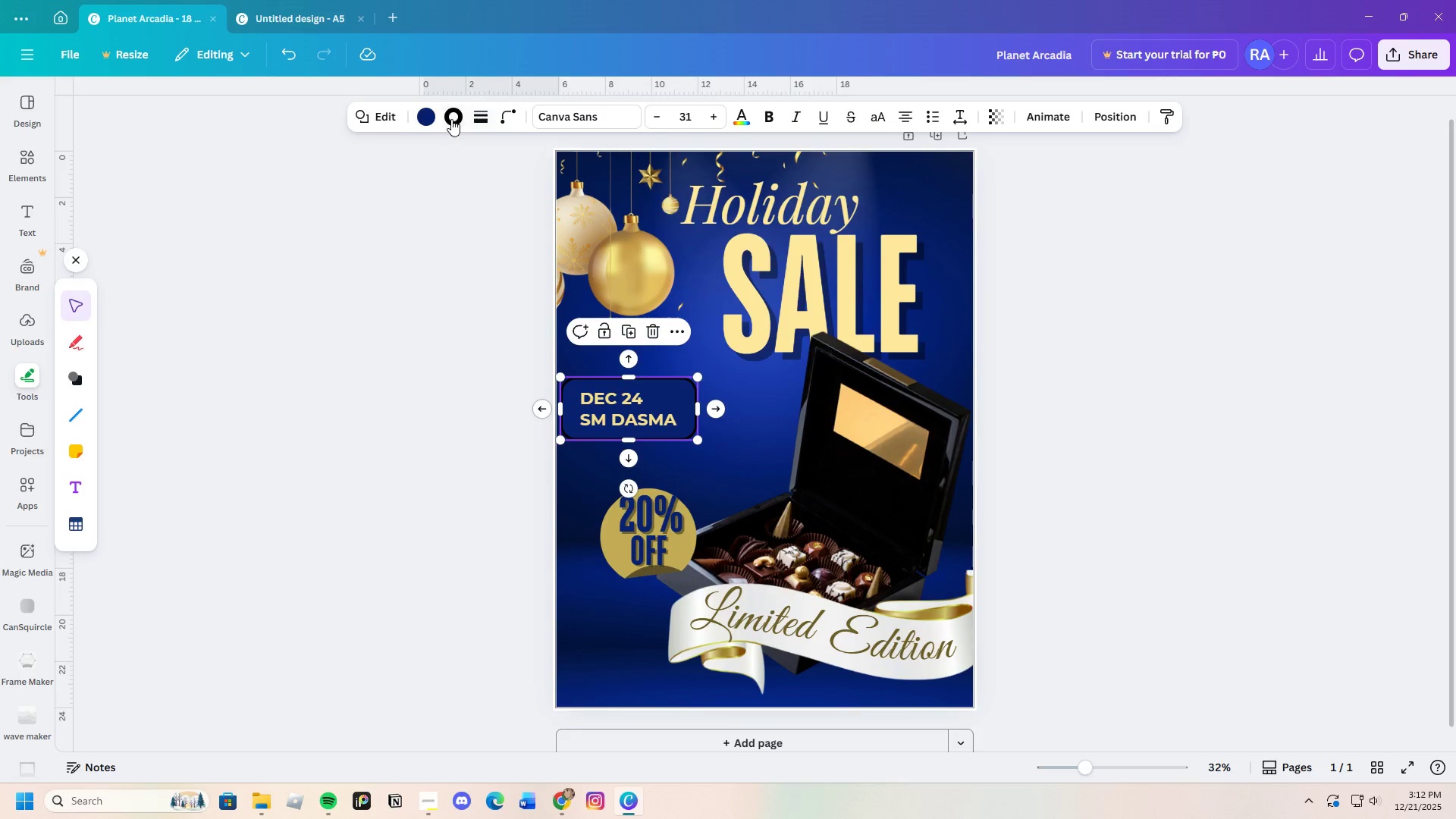 
left_click([447, 119])
 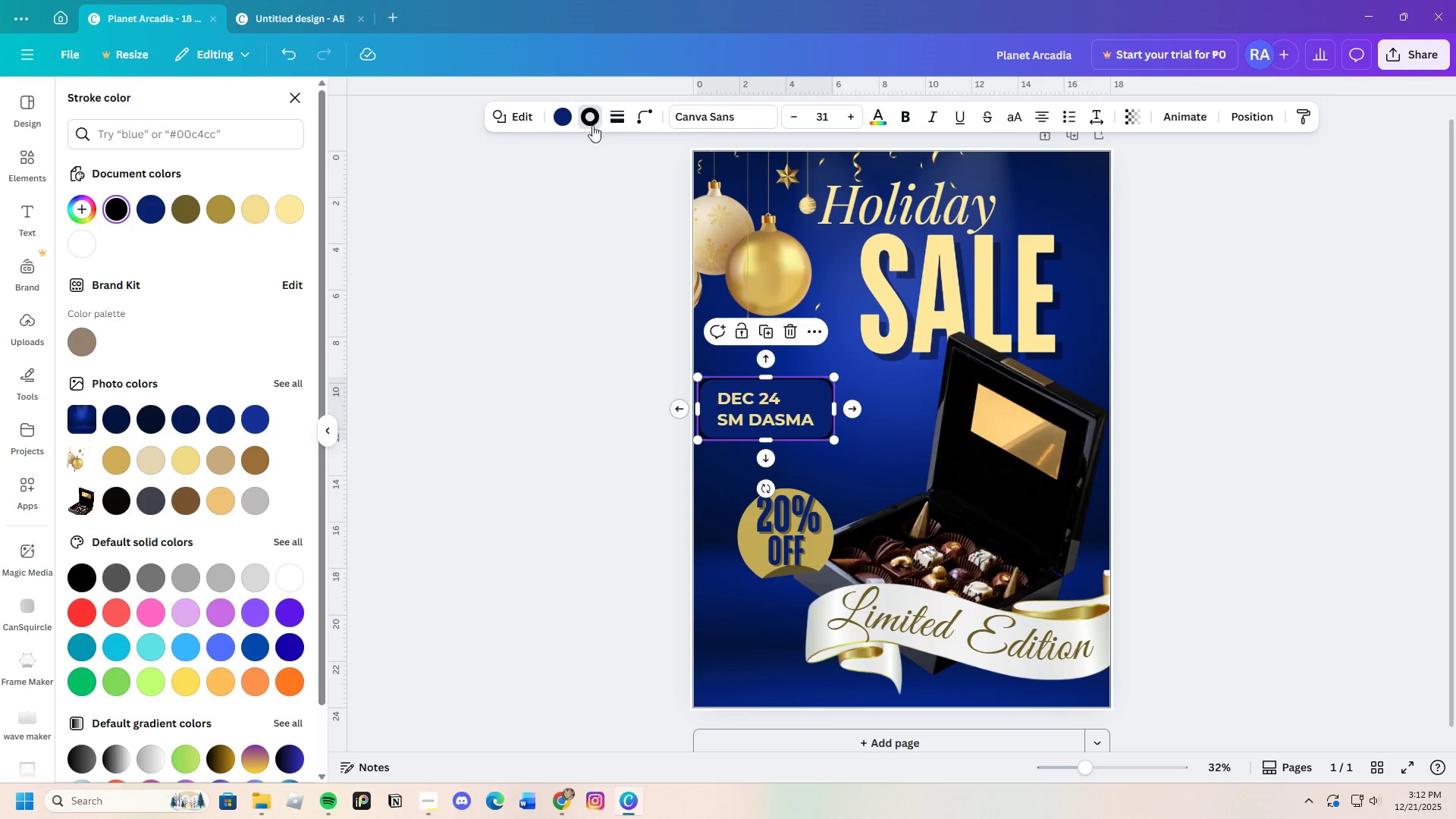 
left_click([559, 113])
 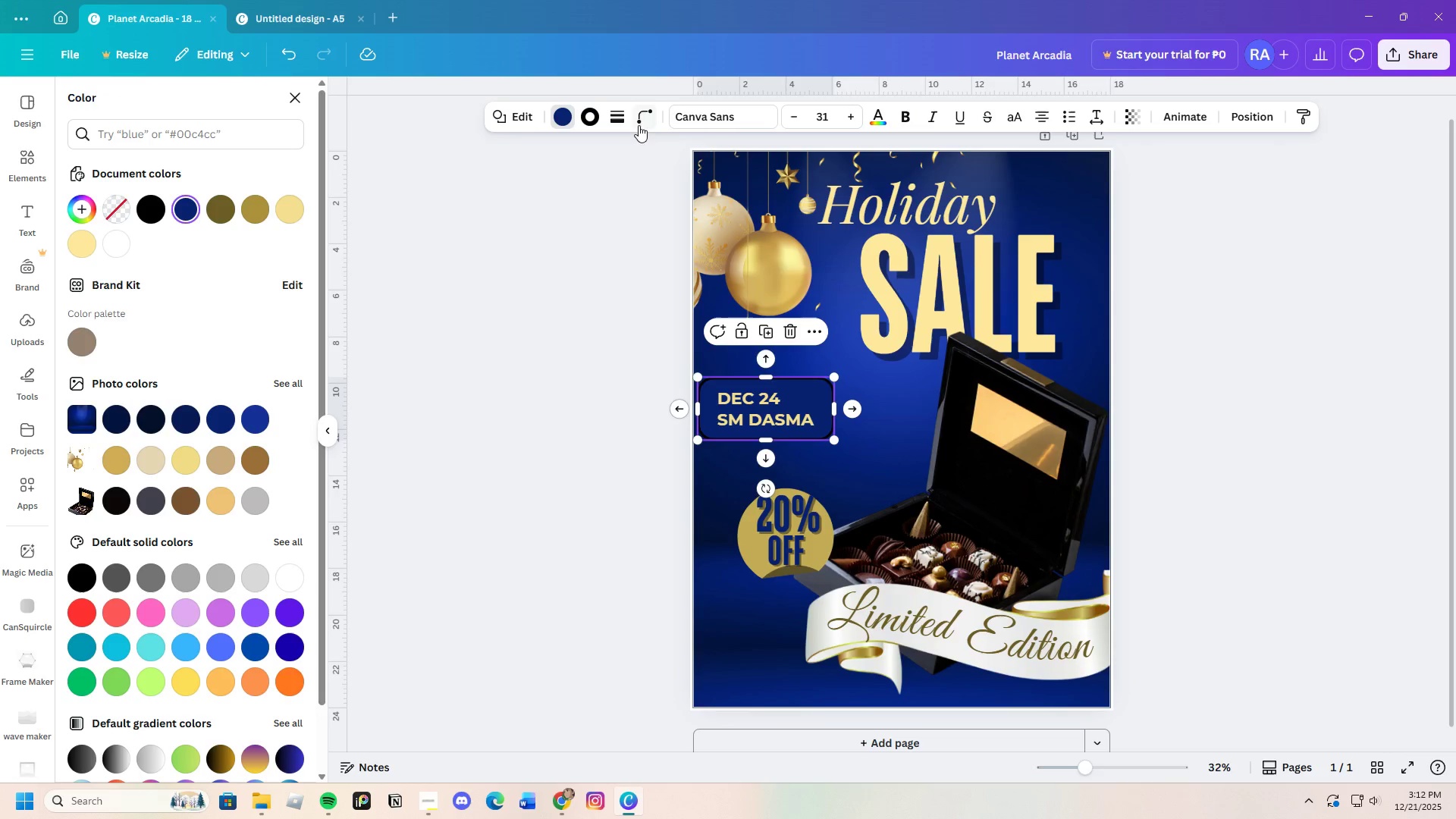 
left_click_drag(start_coordinate=[632, 174], to_coordinate=[610, 186])
 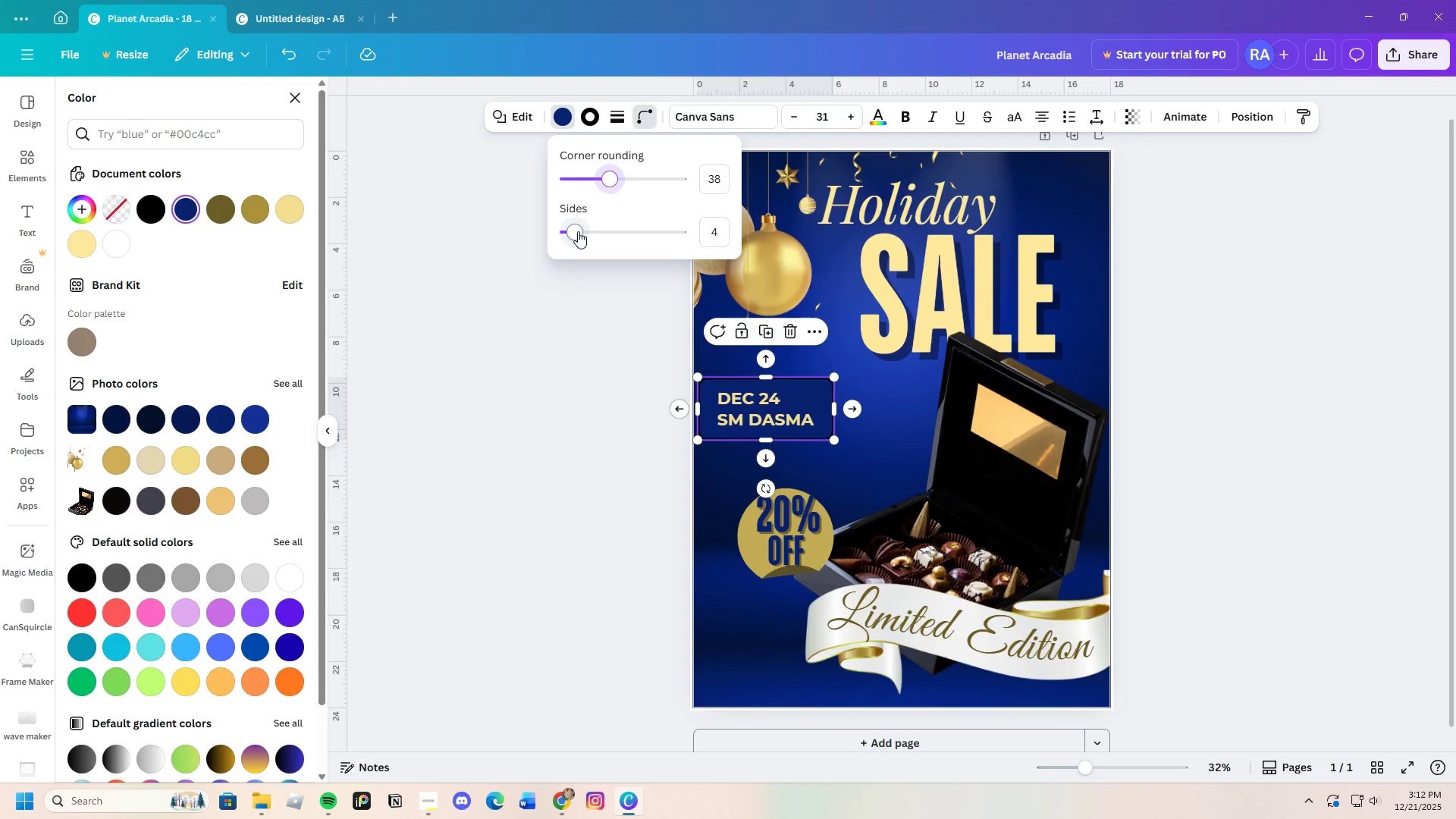 
left_click_drag(start_coordinate=[574, 235], to_coordinate=[558, 238])
 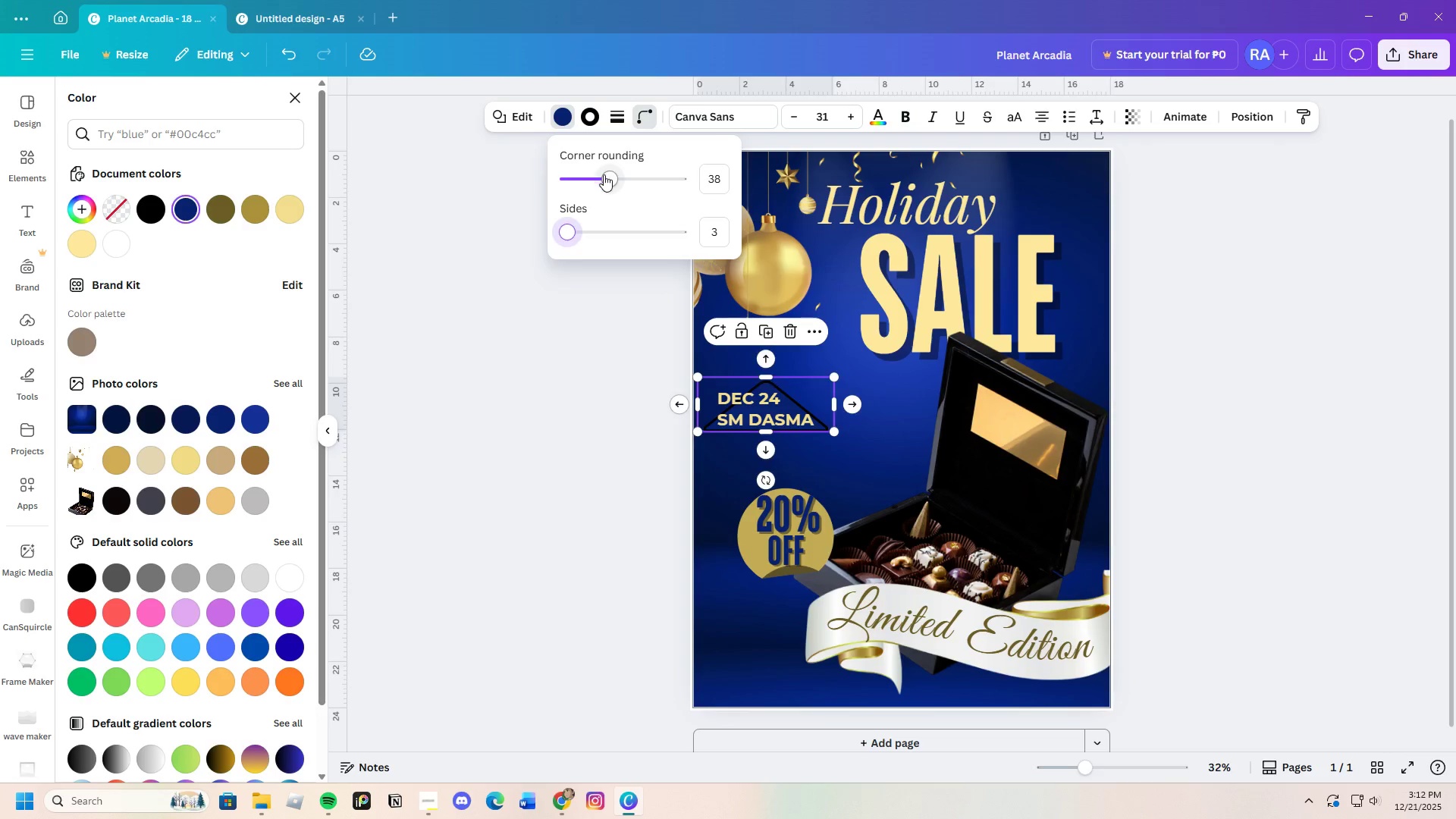 
left_click_drag(start_coordinate=[604, 175], to_coordinate=[700, 191])
 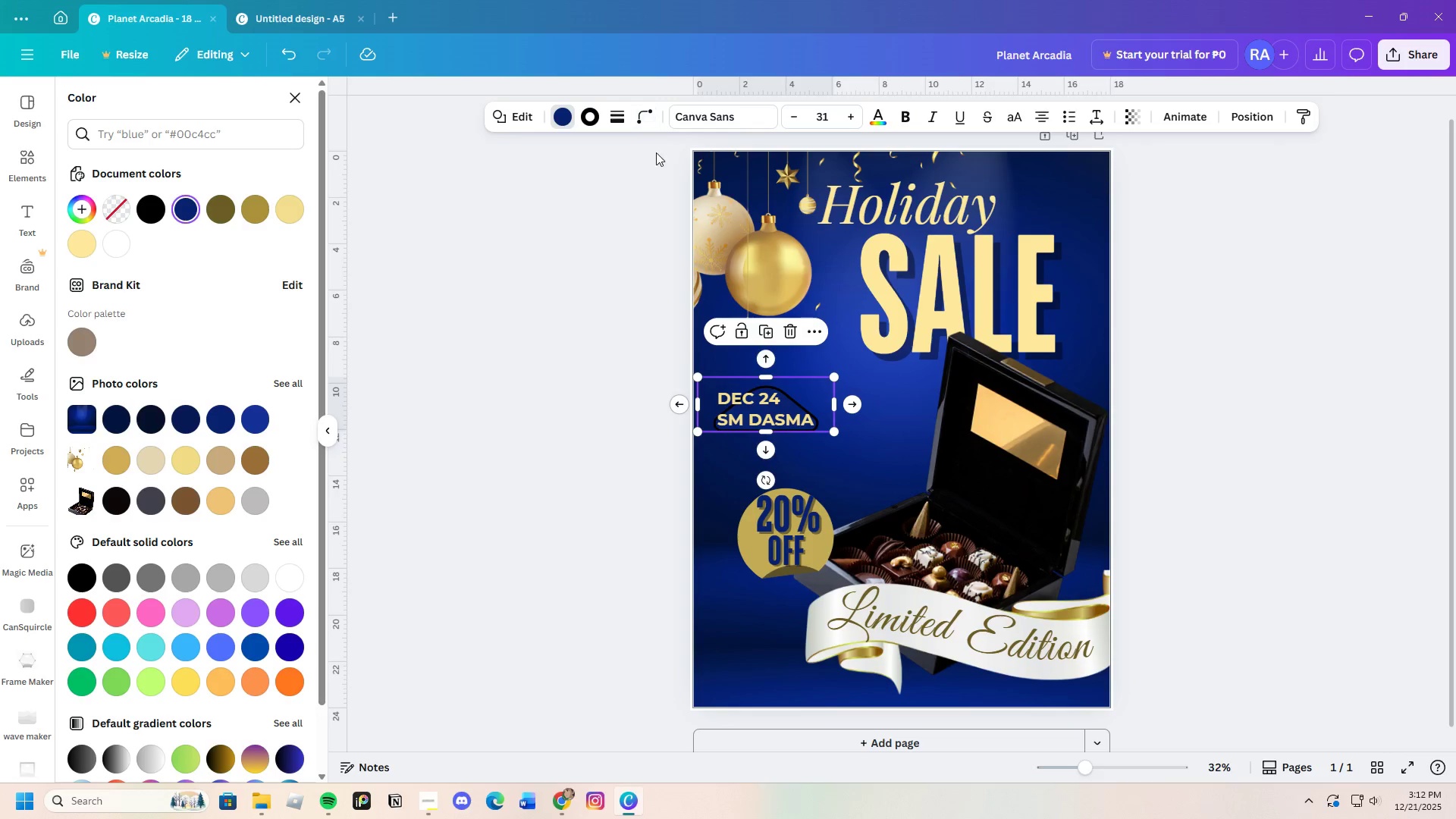 
left_click([636, 116])
 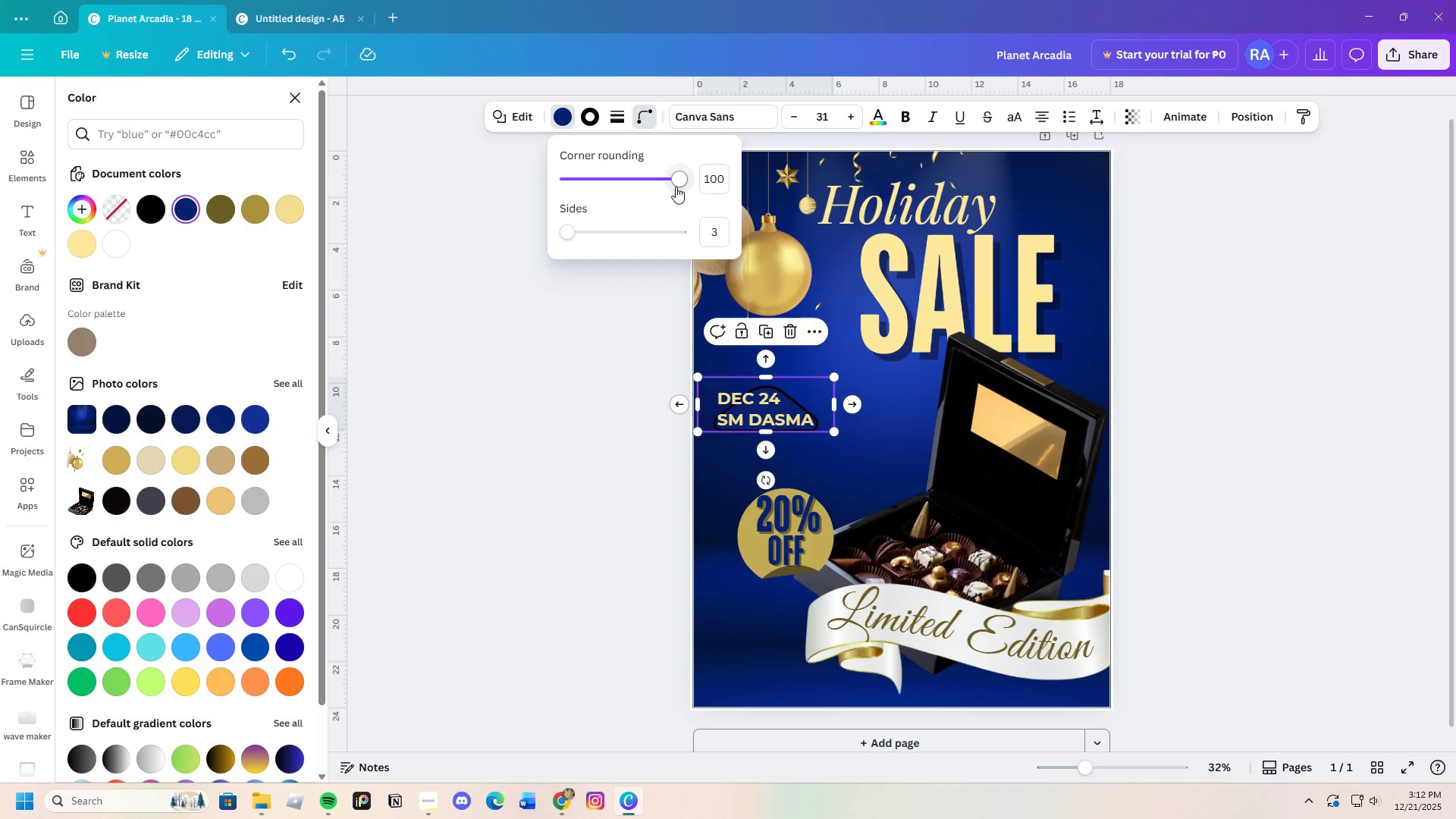 
left_click_drag(start_coordinate=[673, 177], to_coordinate=[706, 197])
 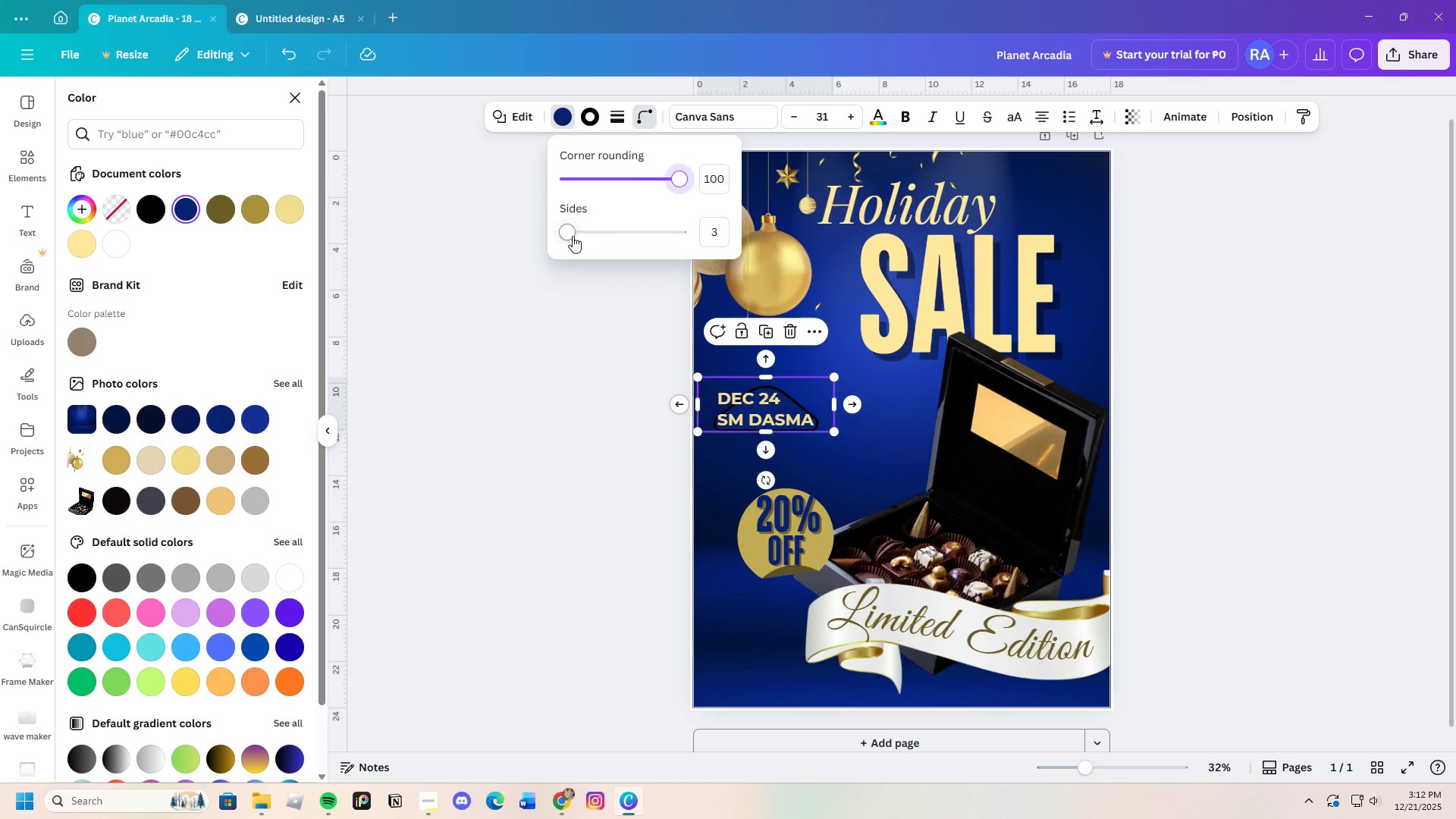 
left_click_drag(start_coordinate=[573, 234], to_coordinate=[580, 237])
 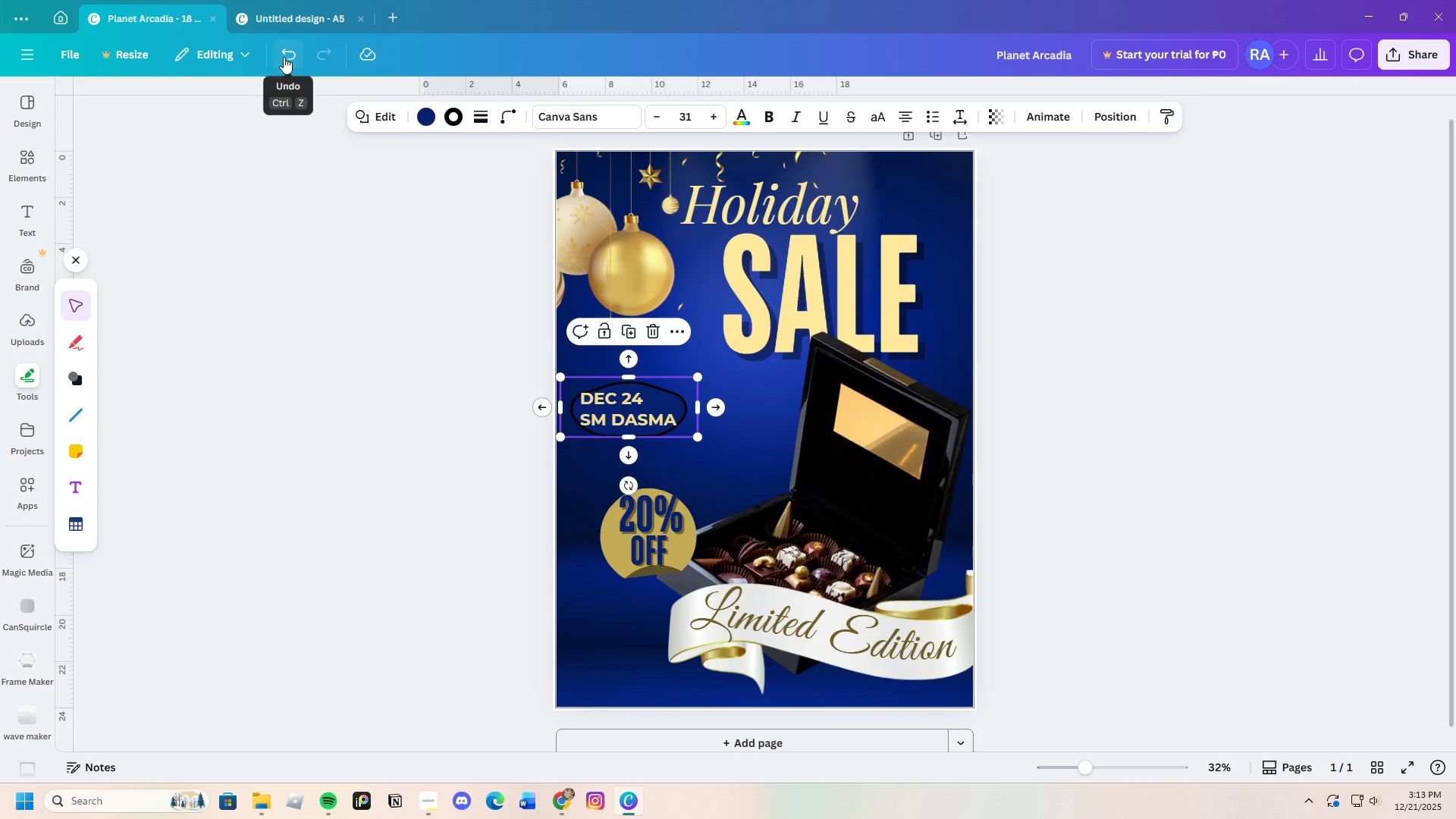 
double_click([284, 56])
 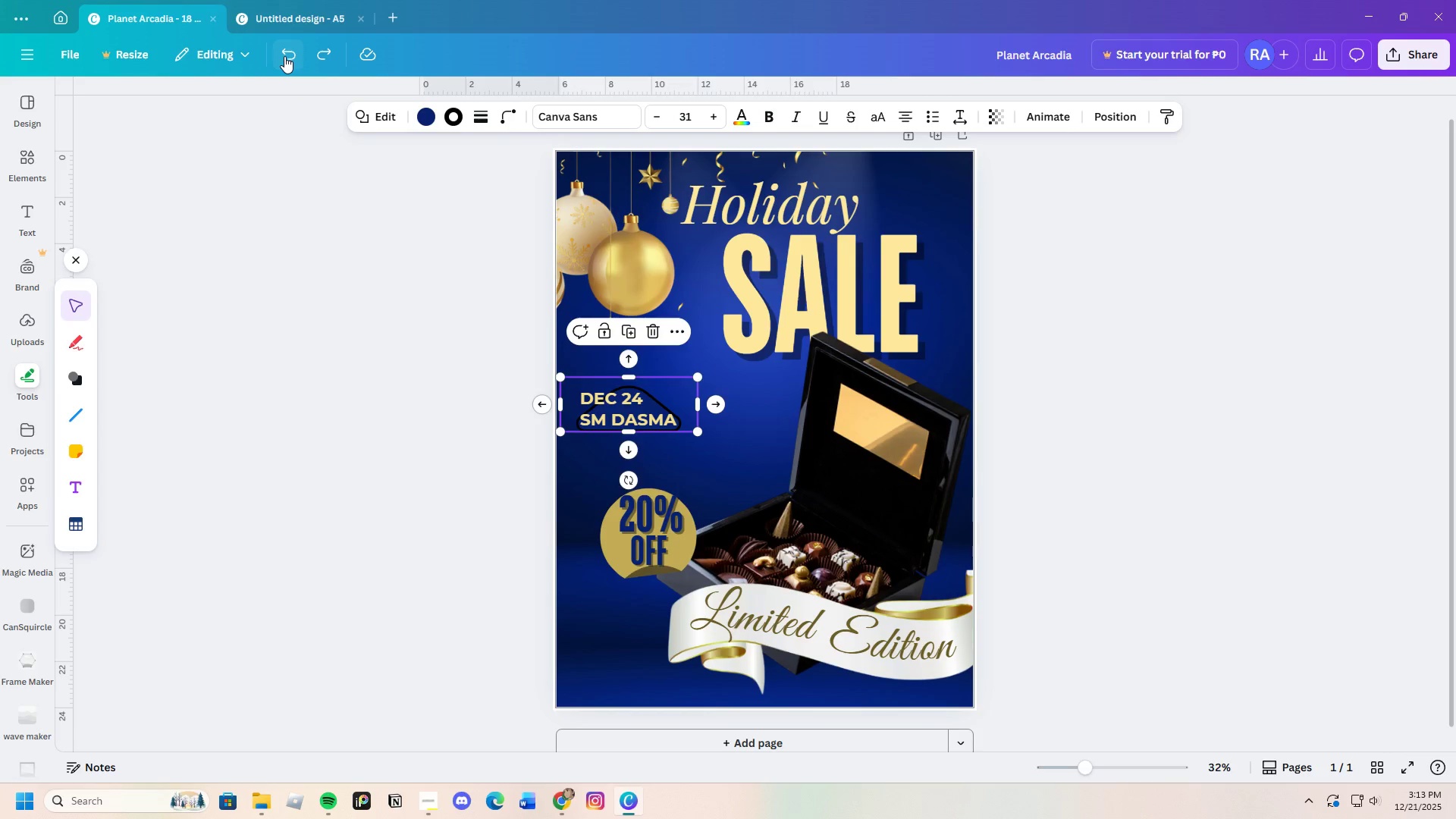 
triple_click([284, 56])
 